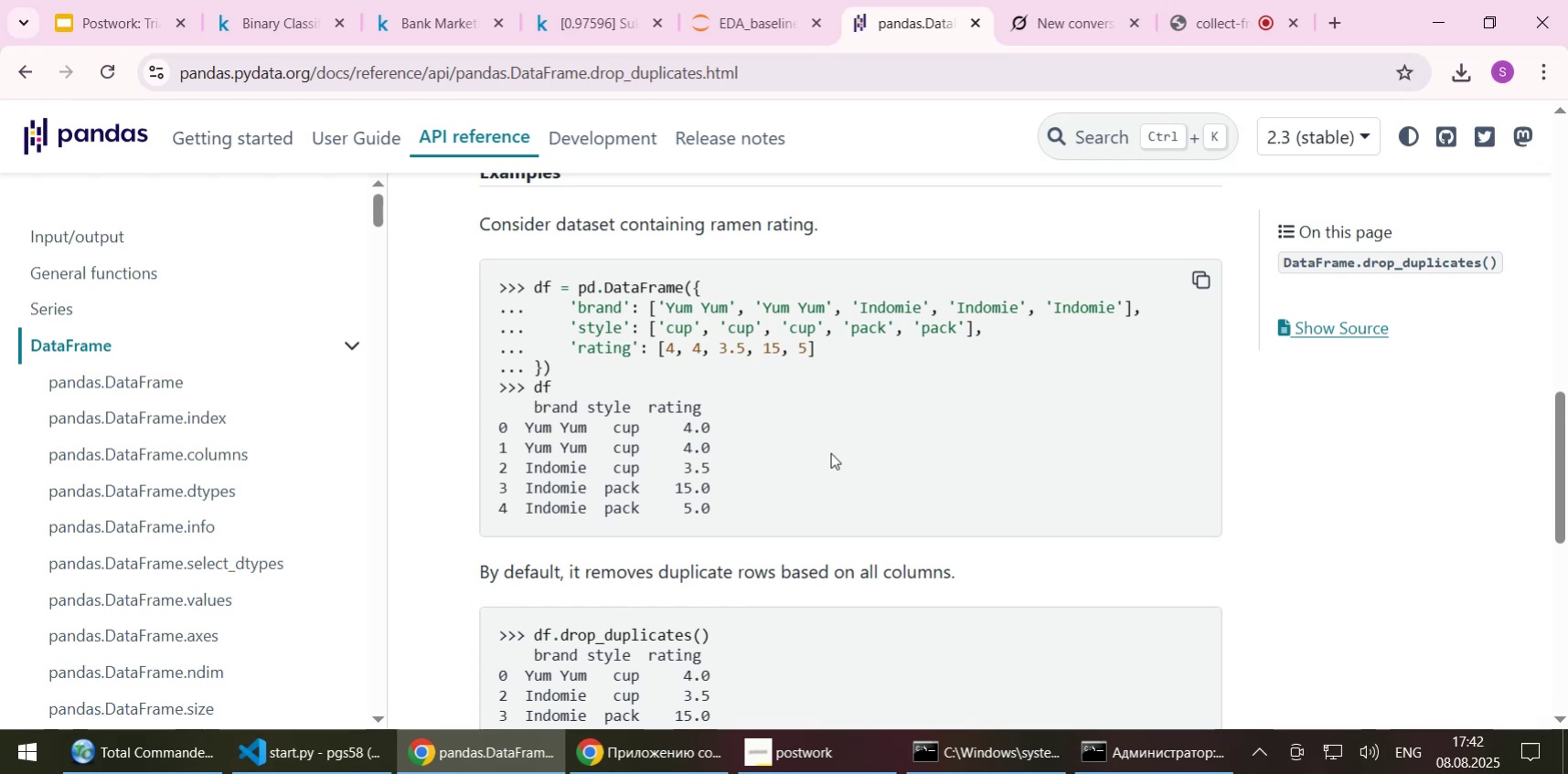 
wait(31.48)
 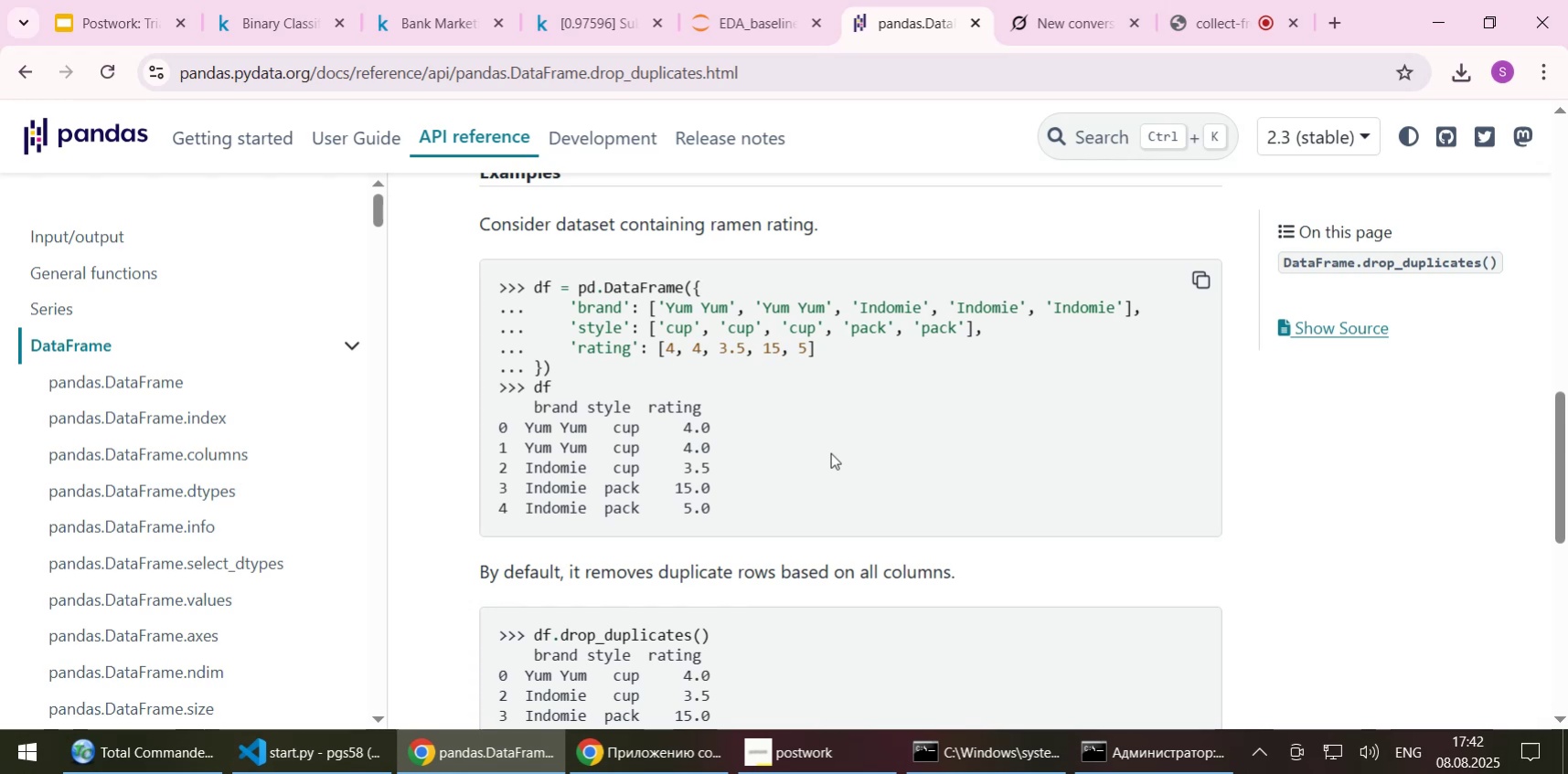 
scroll: coordinate [825, 456], scroll_direction: down, amount: 1.0
 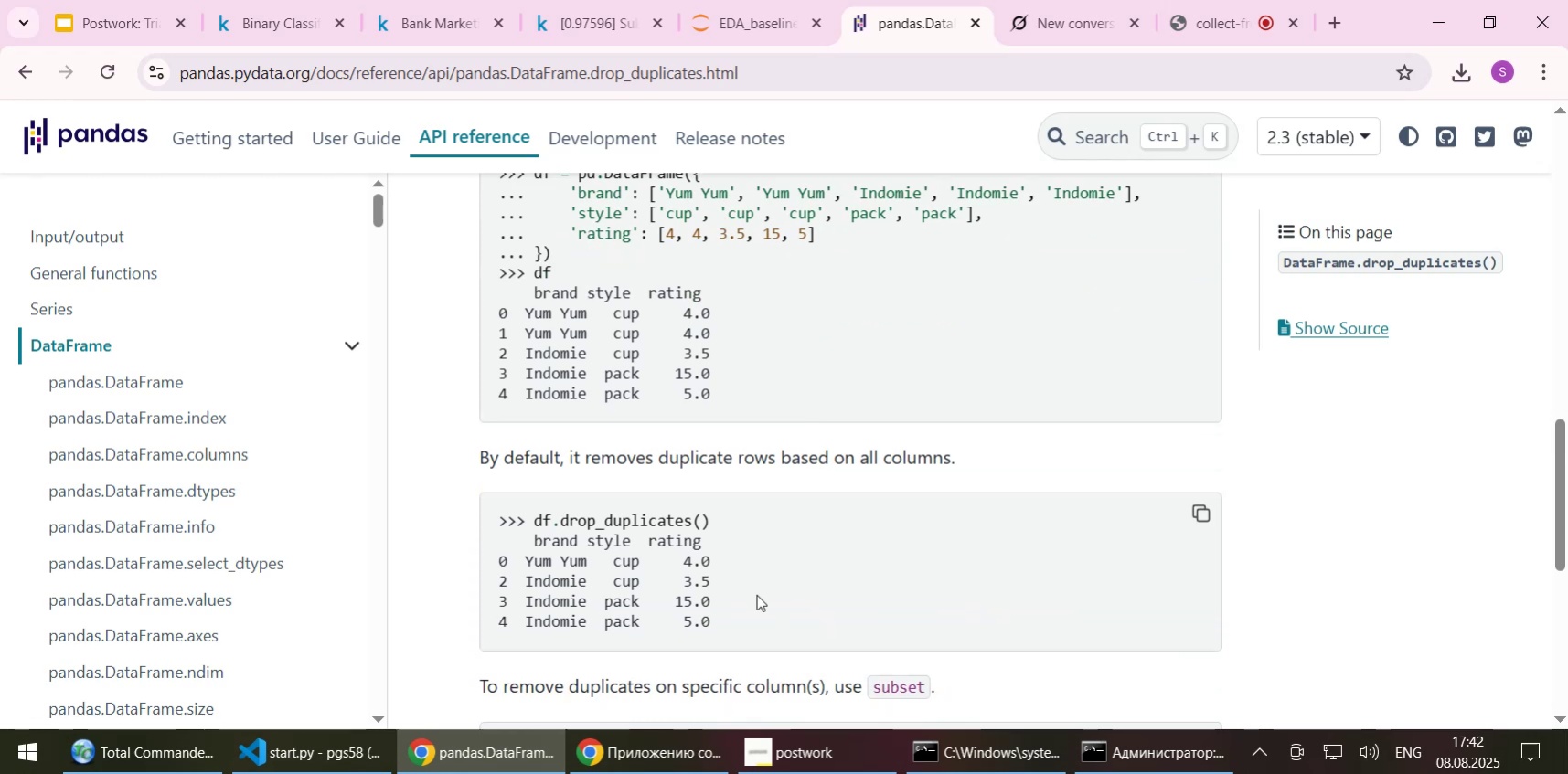 
left_click([756, 594])
 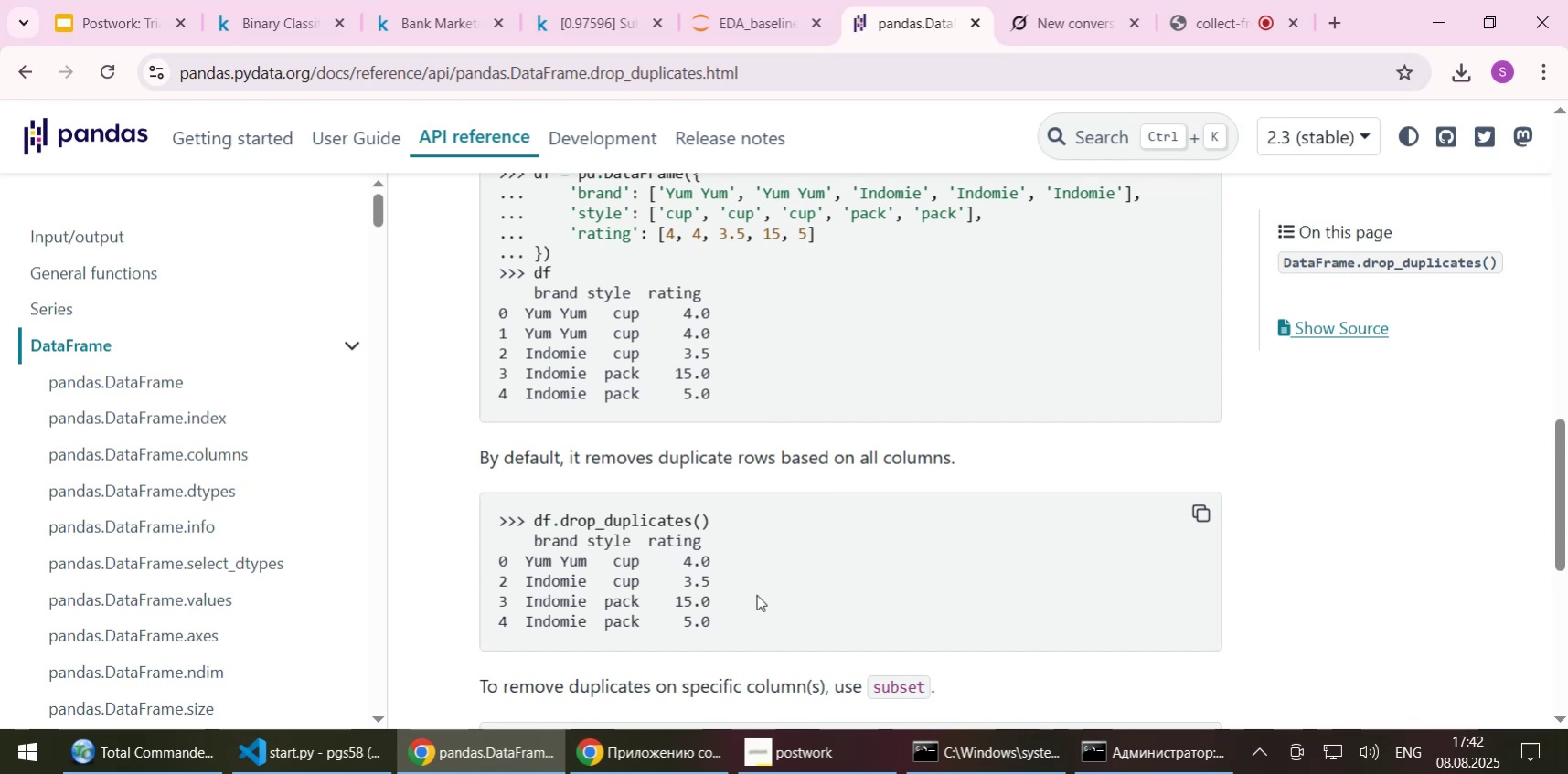 
wait(26.94)
 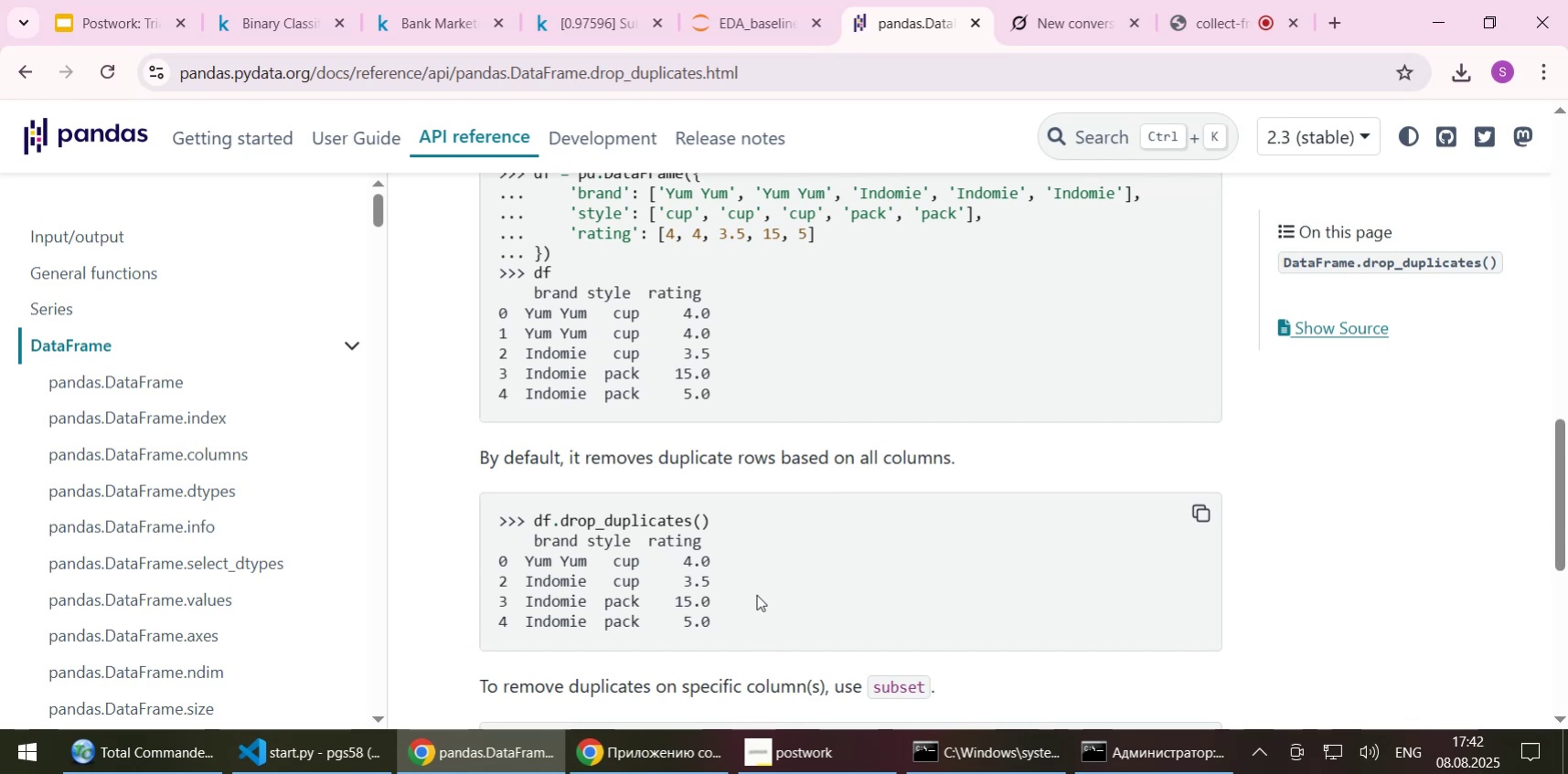 
scroll: coordinate [776, 615], scroll_direction: down, amount: 1.0
 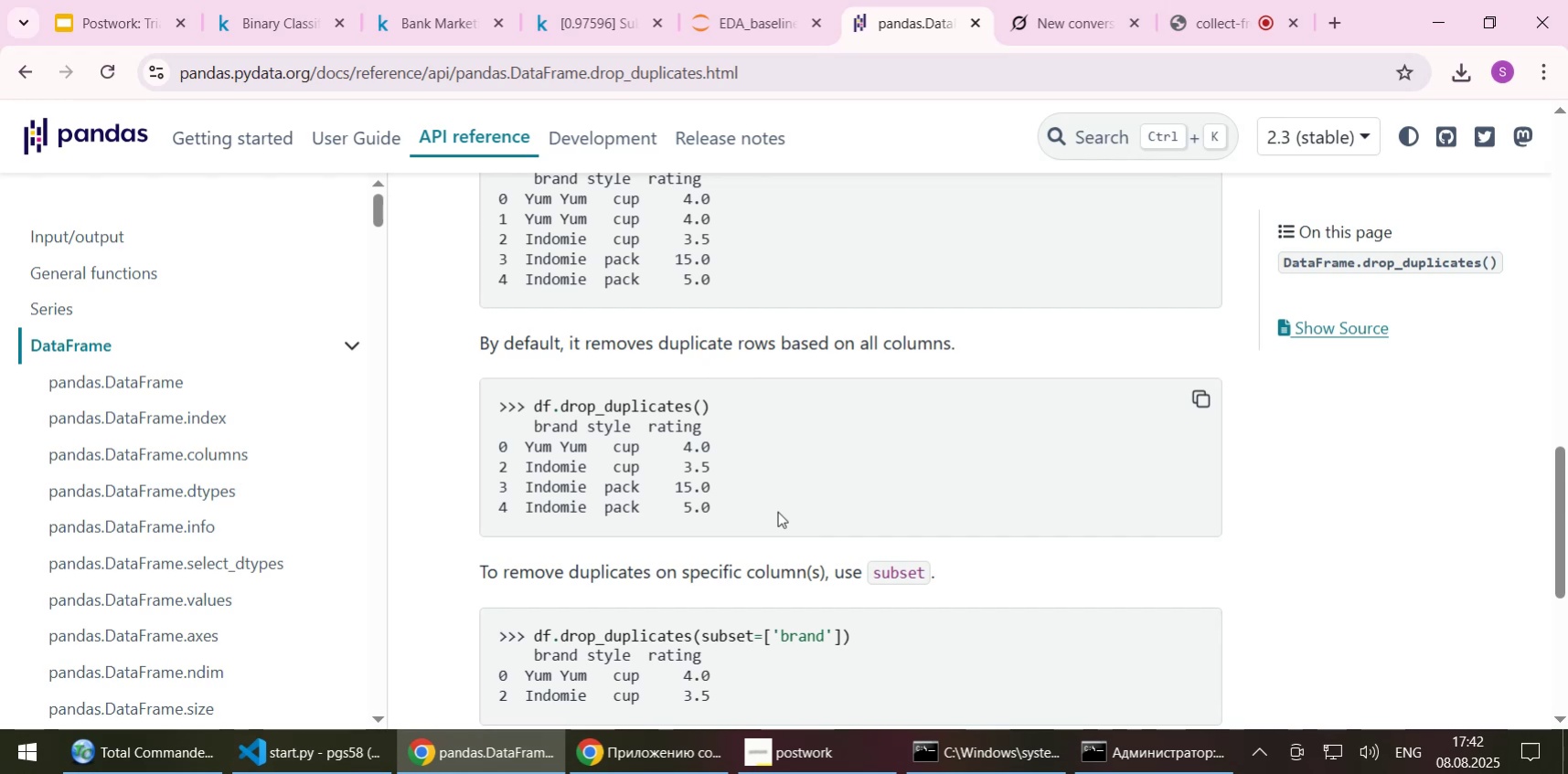 
wait(14.39)
 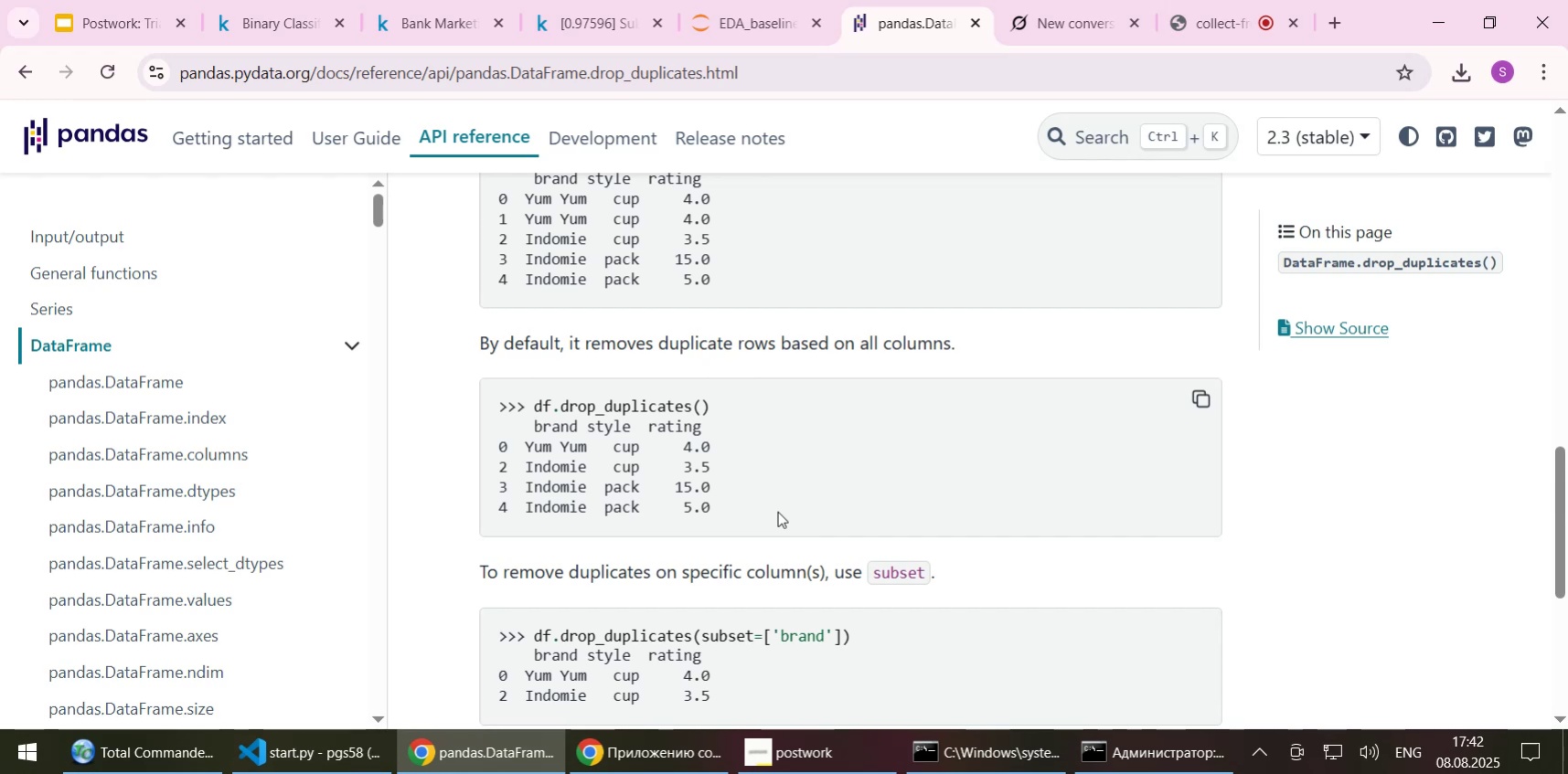 
scroll: coordinate [803, 478], scroll_direction: up, amount: 2.0
 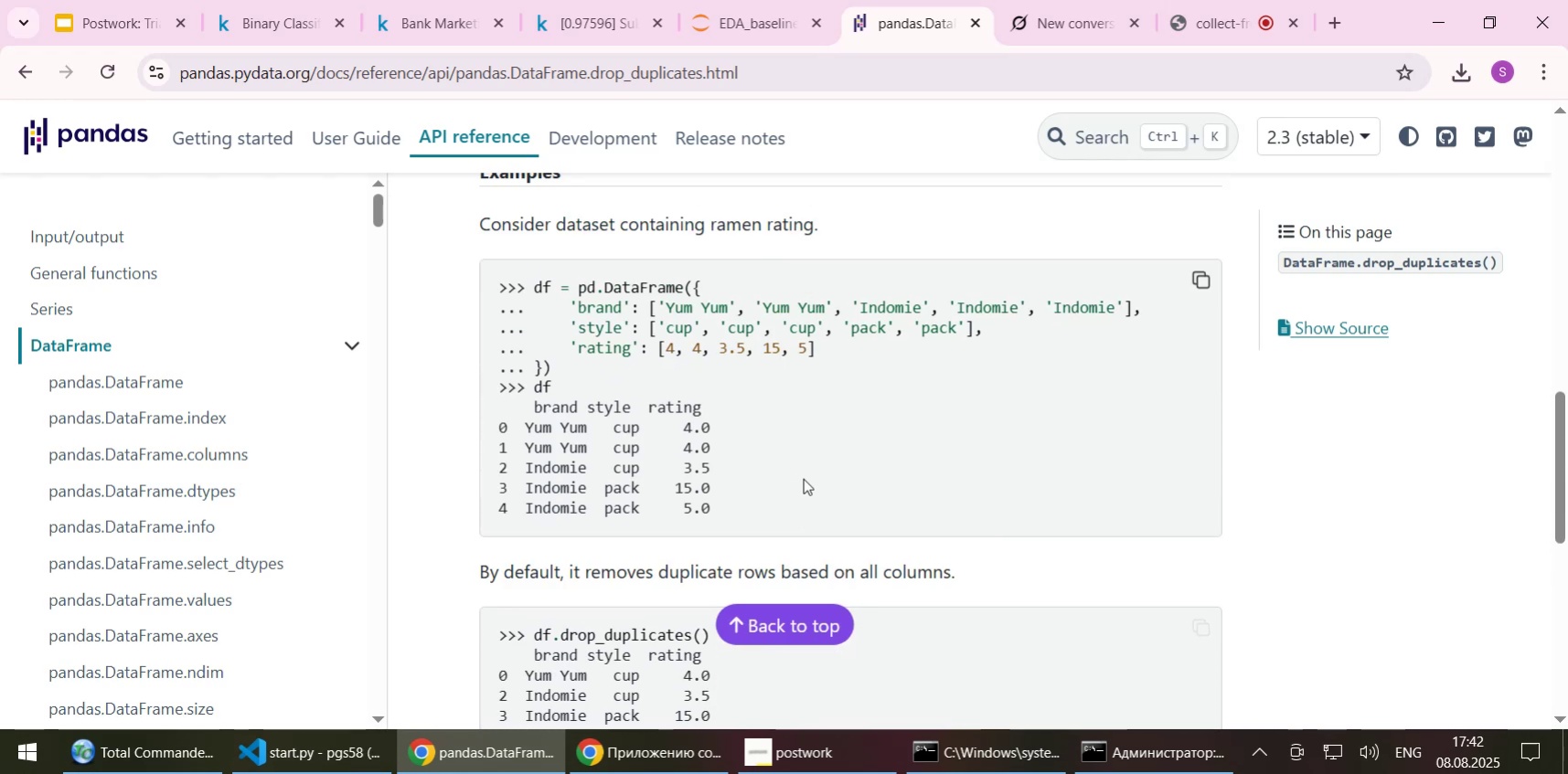 
left_click([803, 478])
 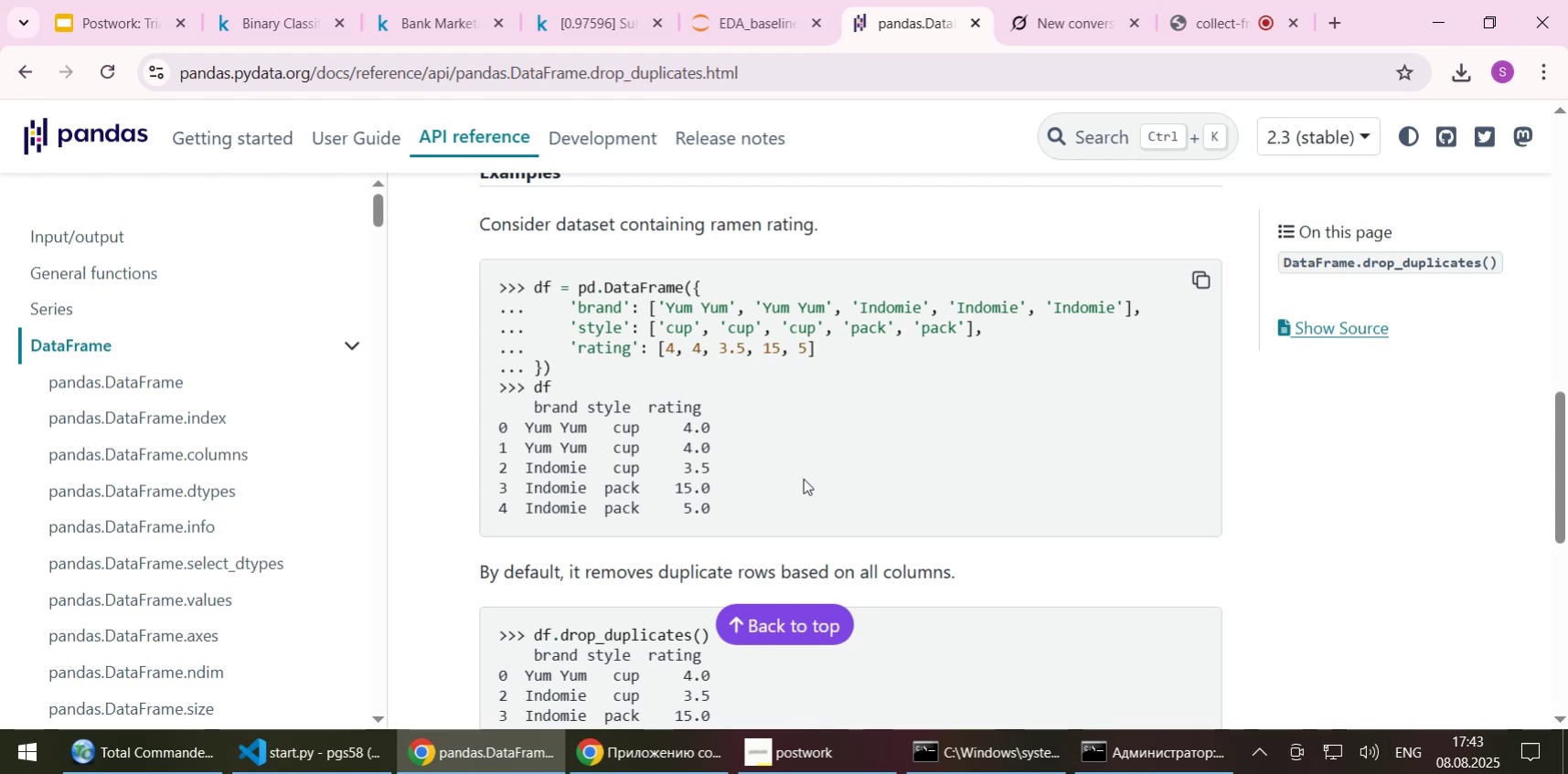 
scroll: coordinate [870, 473], scroll_direction: down, amount: 2.0
 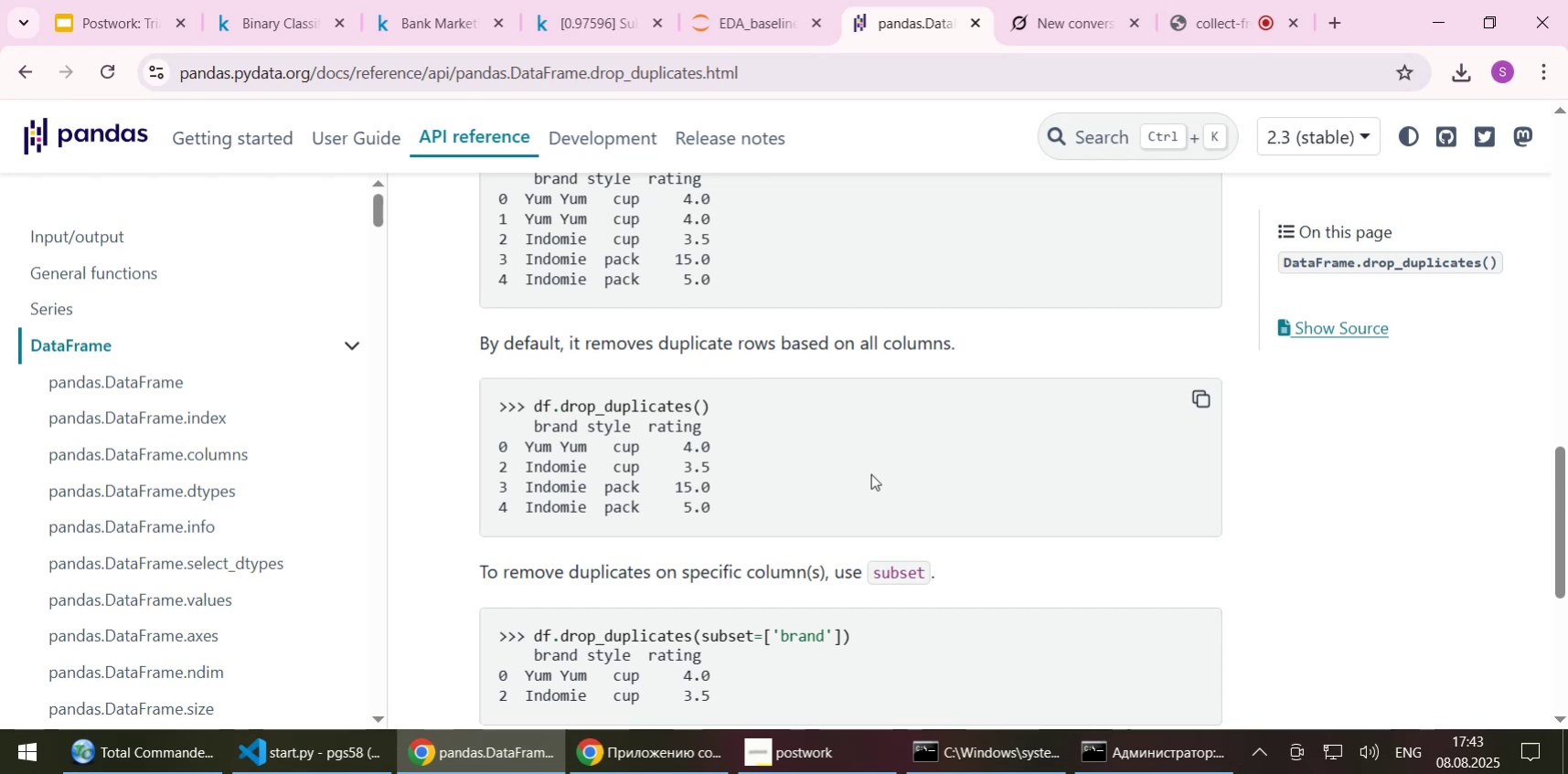 
wait(9.21)
 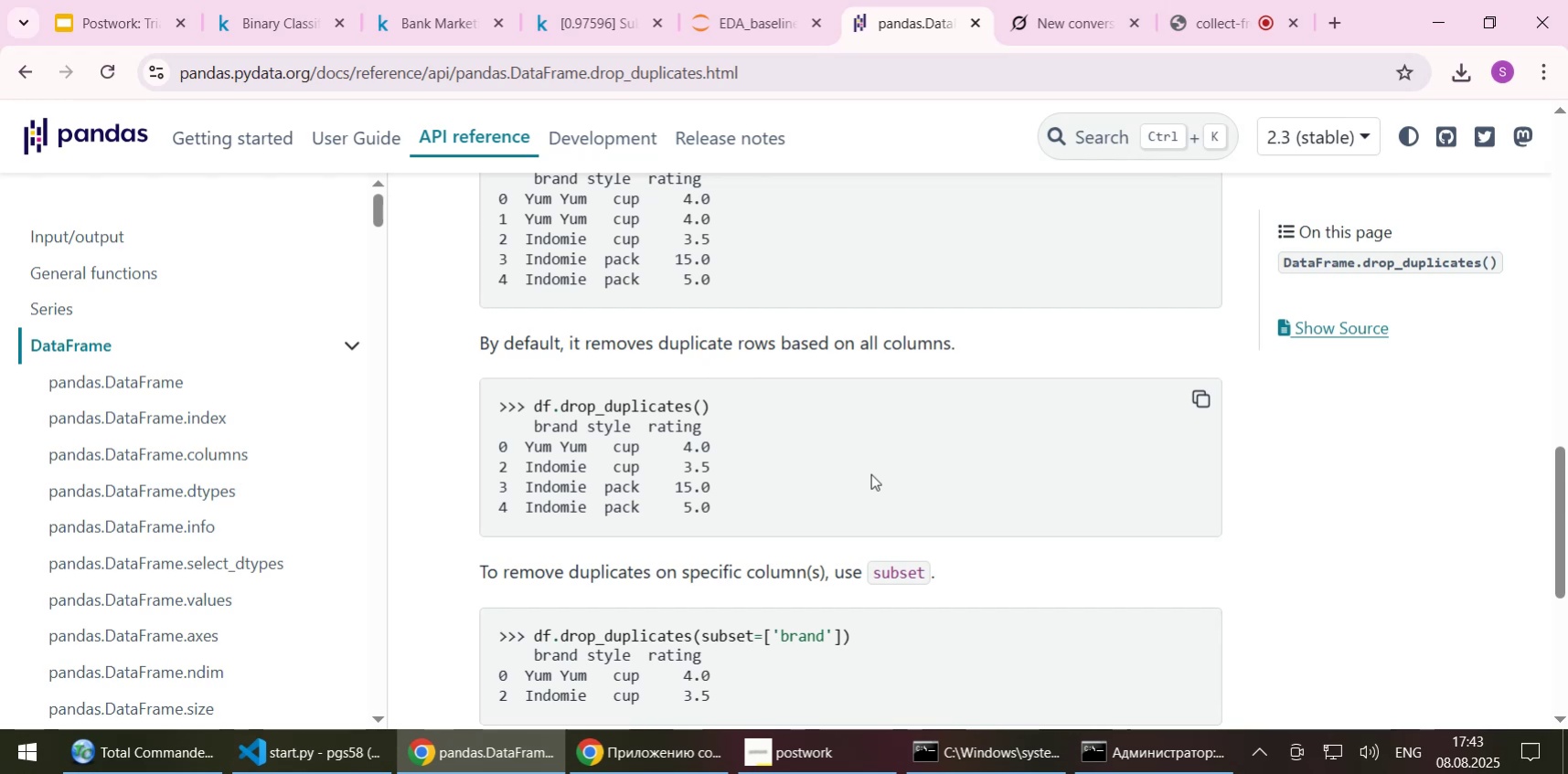 
scroll: coordinate [576, 559], scroll_direction: down, amount: 1.0
 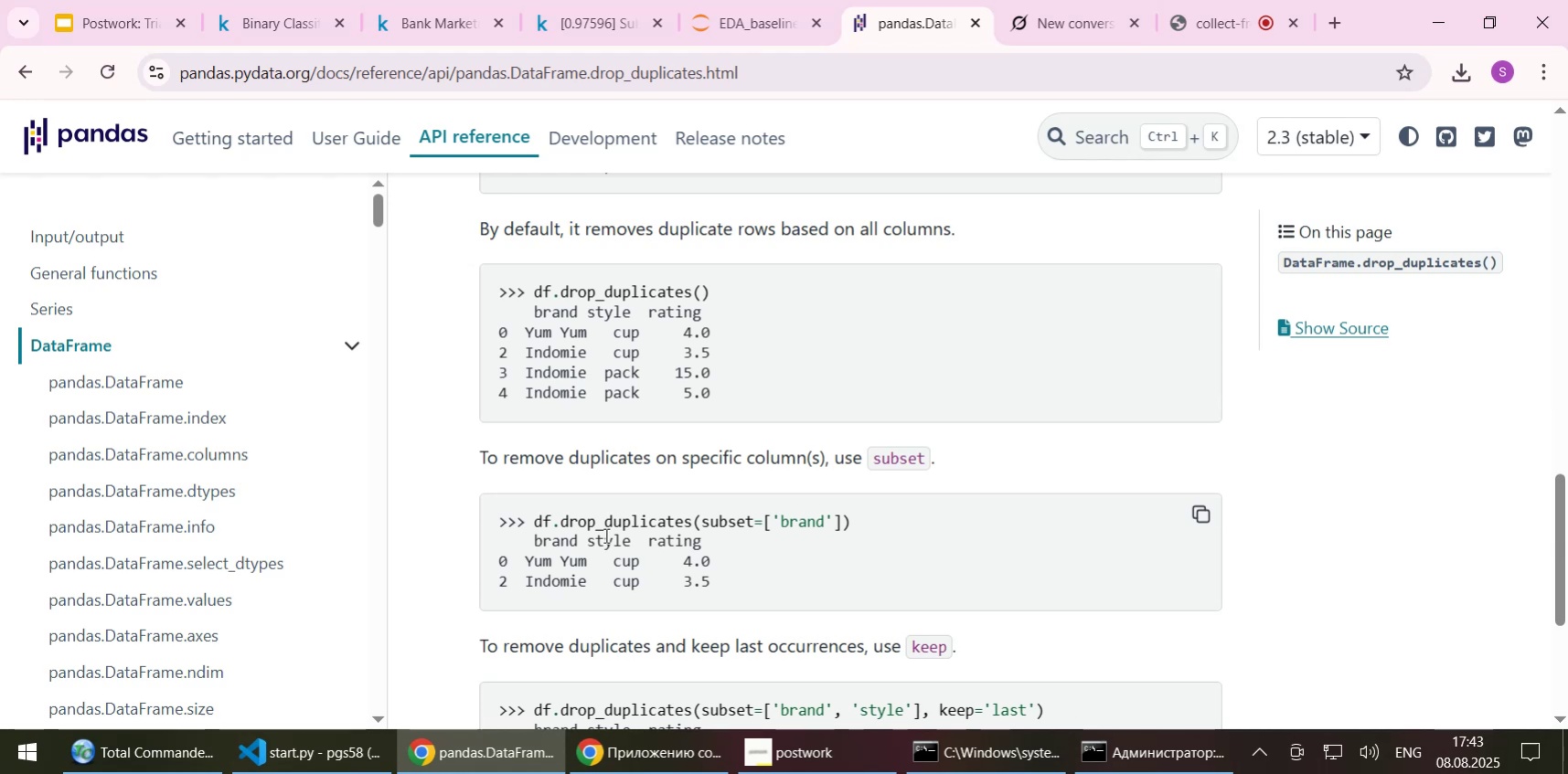 
wait(6.3)
 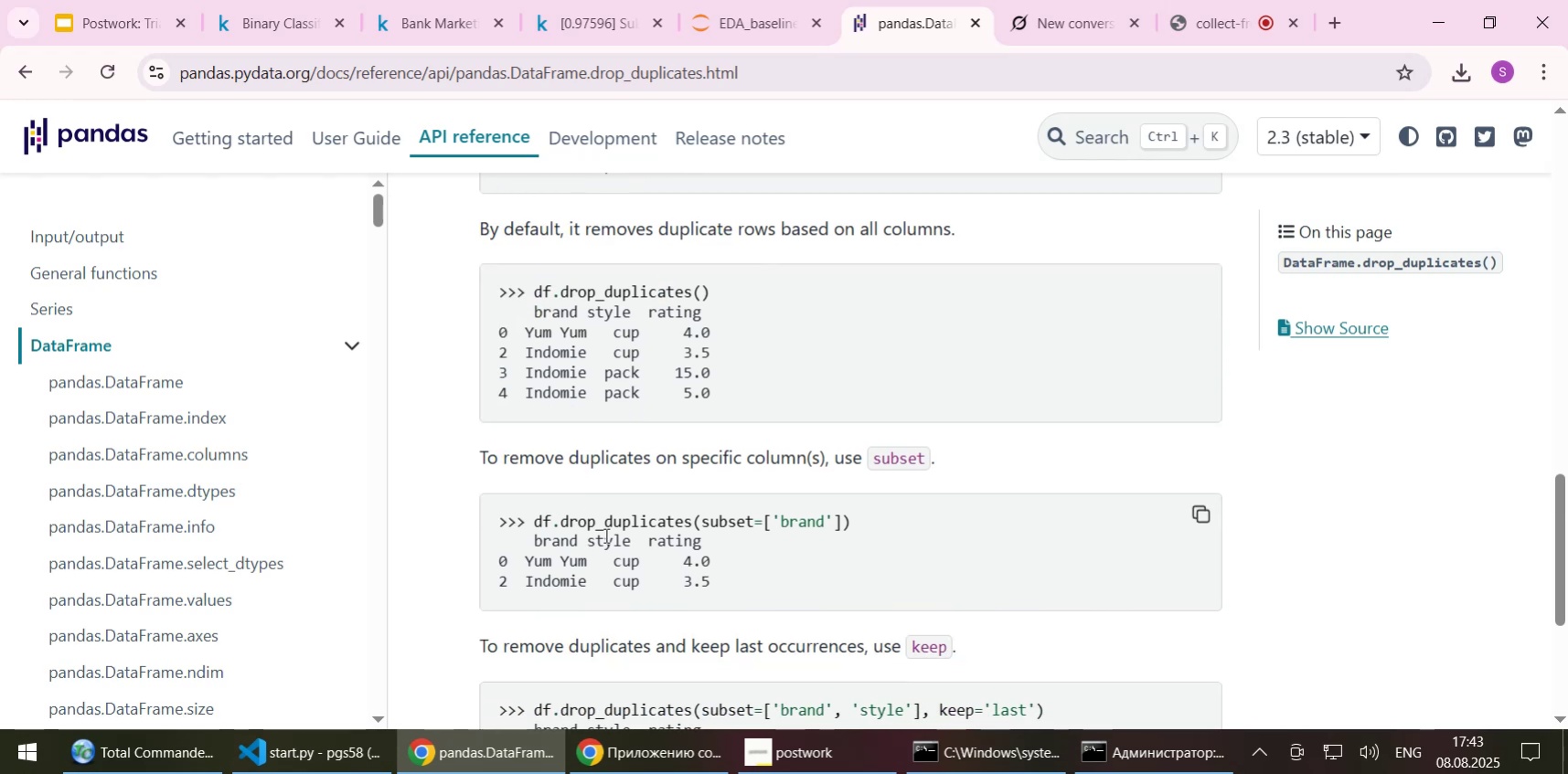 
scroll: coordinate [625, 536], scroll_direction: down, amount: 1.0
 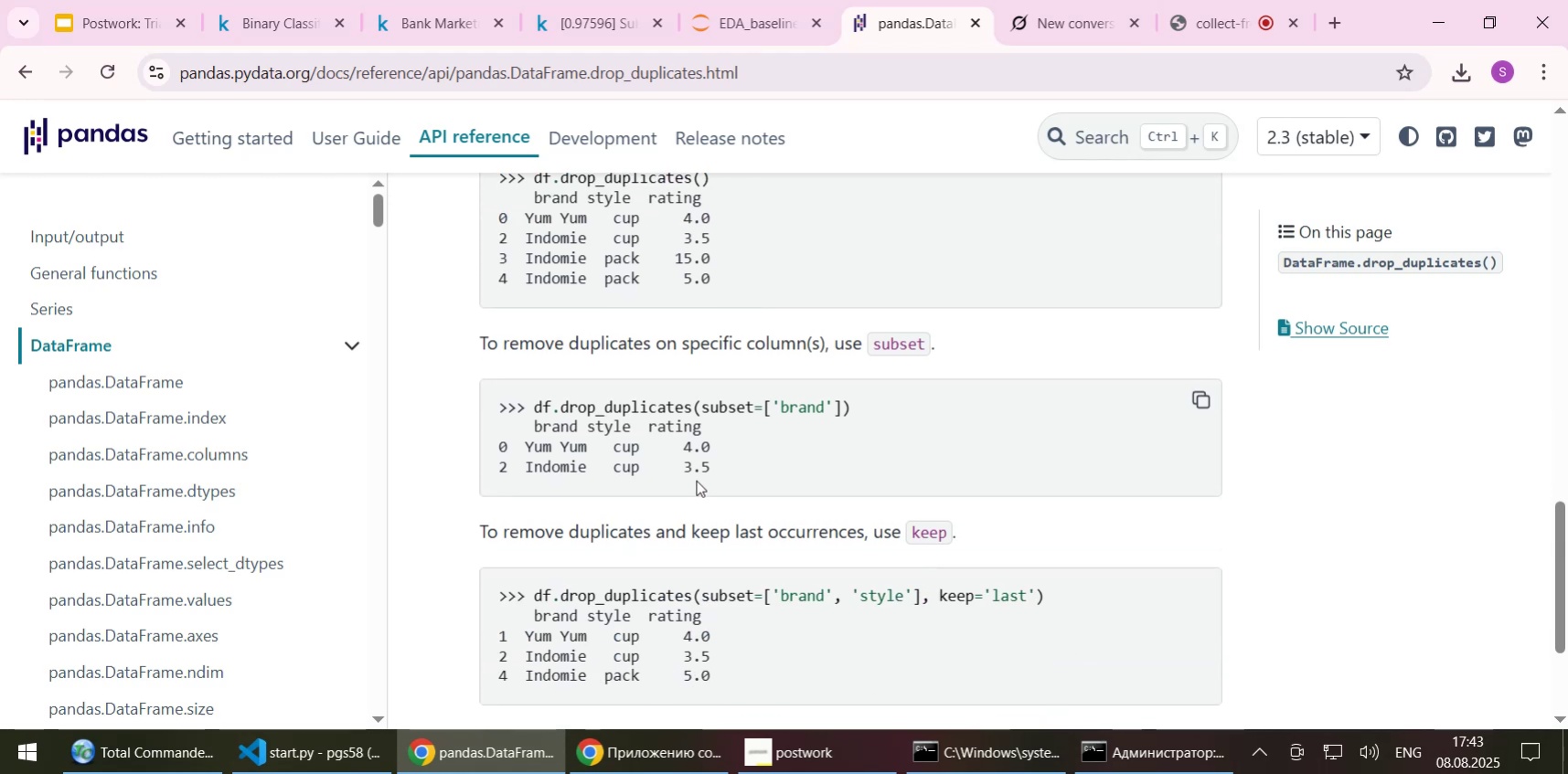 
left_click([696, 480])
 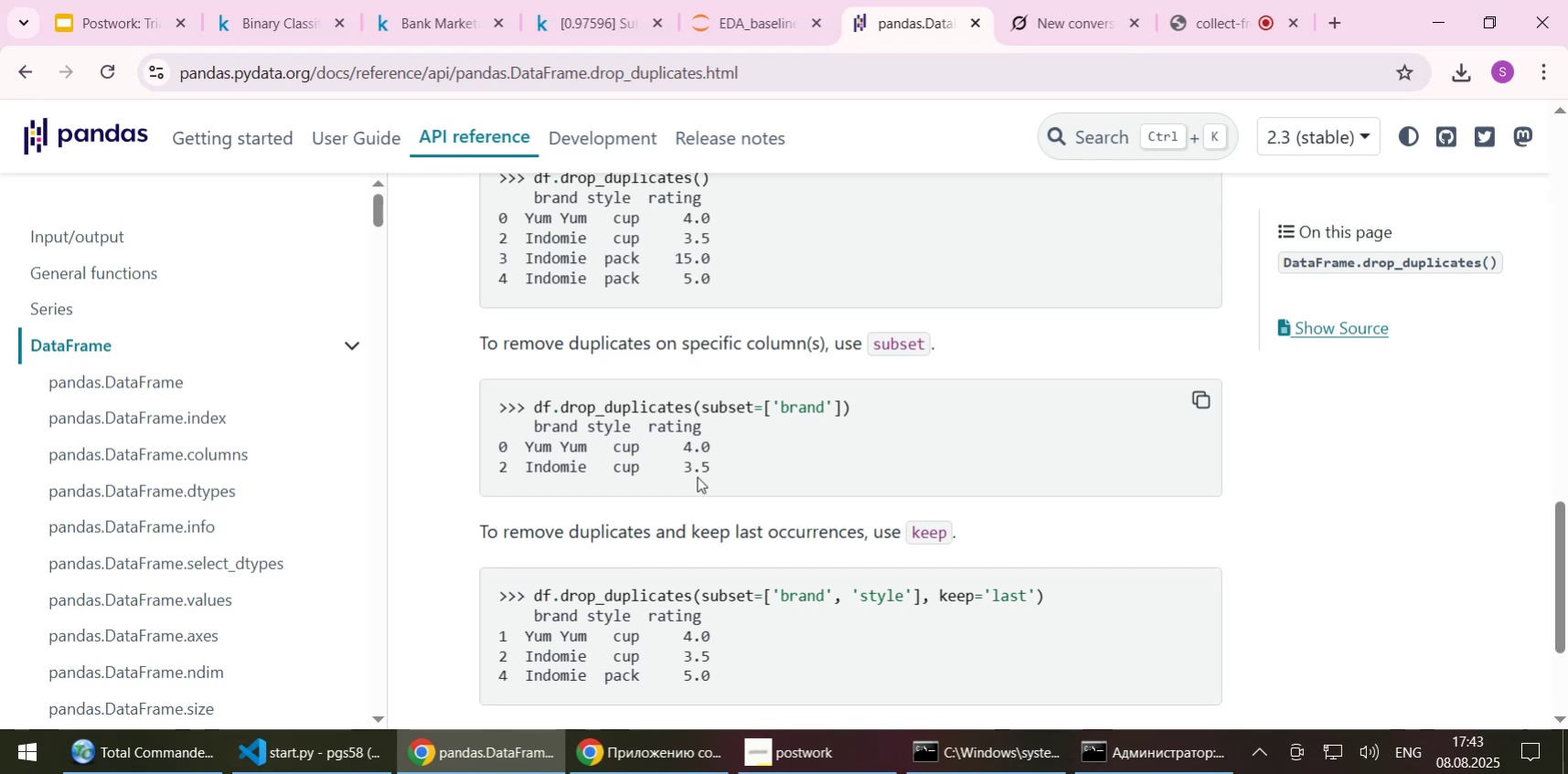 
wait(31.23)
 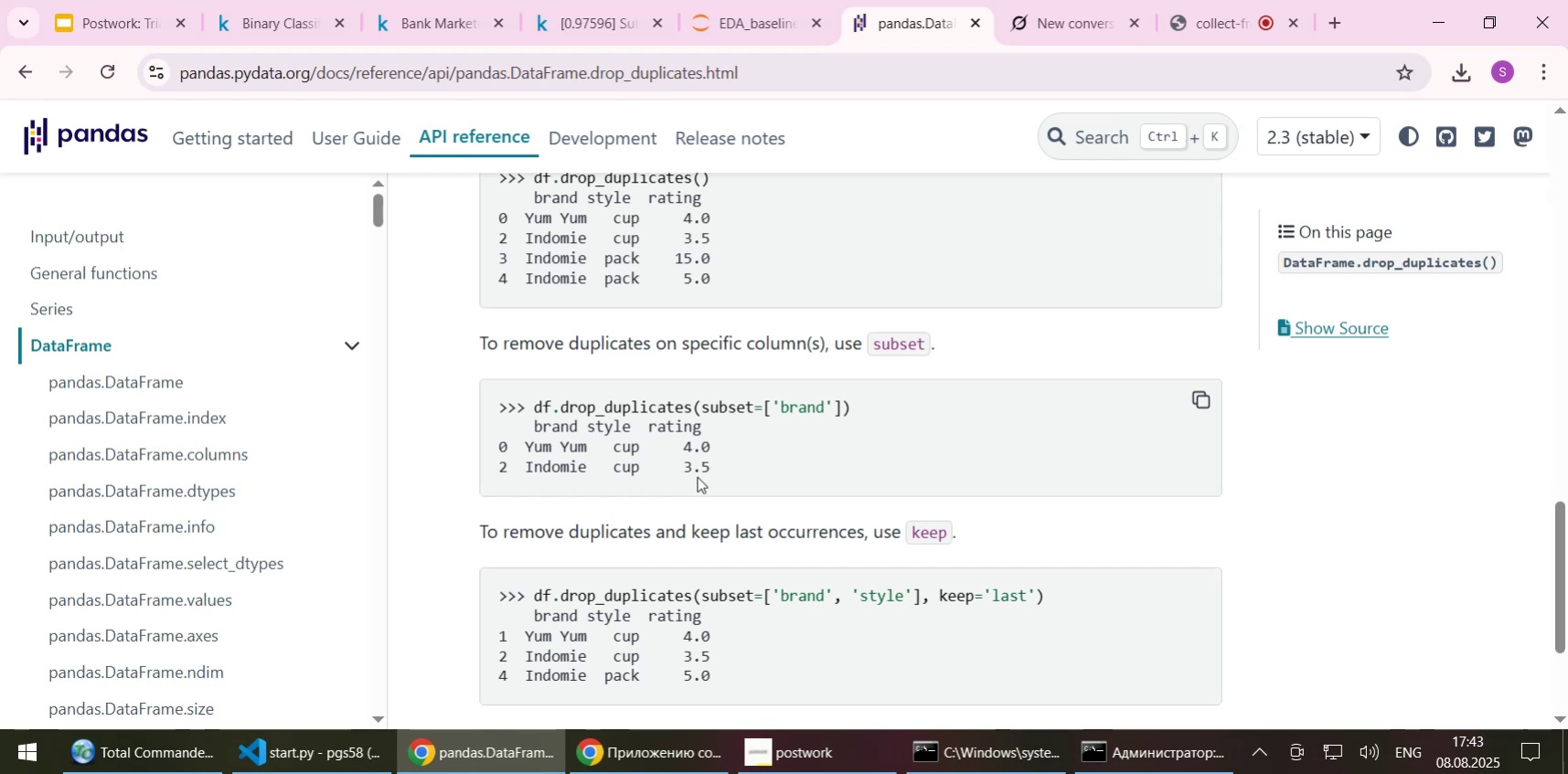 
scroll: coordinate [717, 507], scroll_direction: down, amount: 1.0
 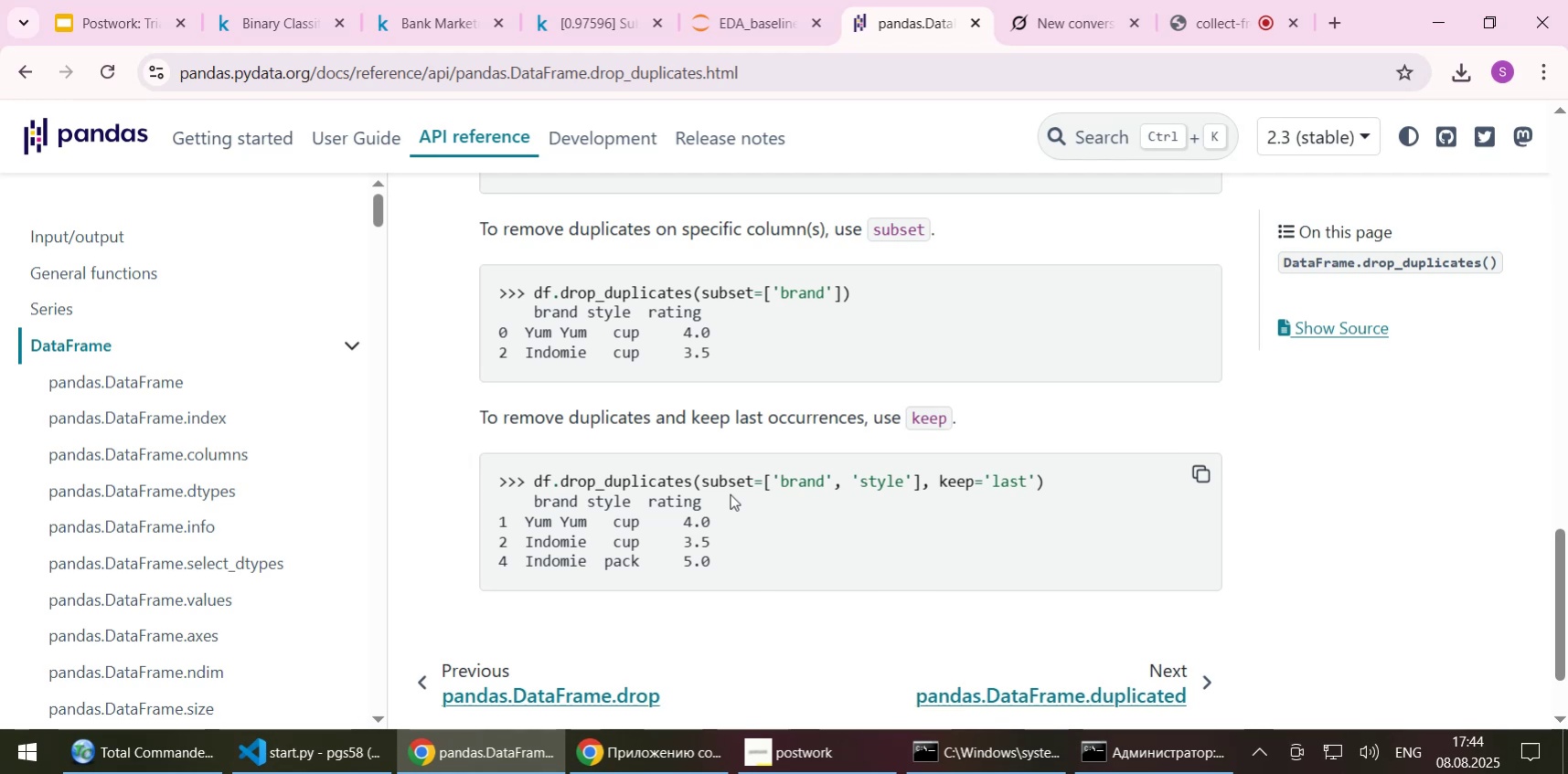 
wait(24.78)
 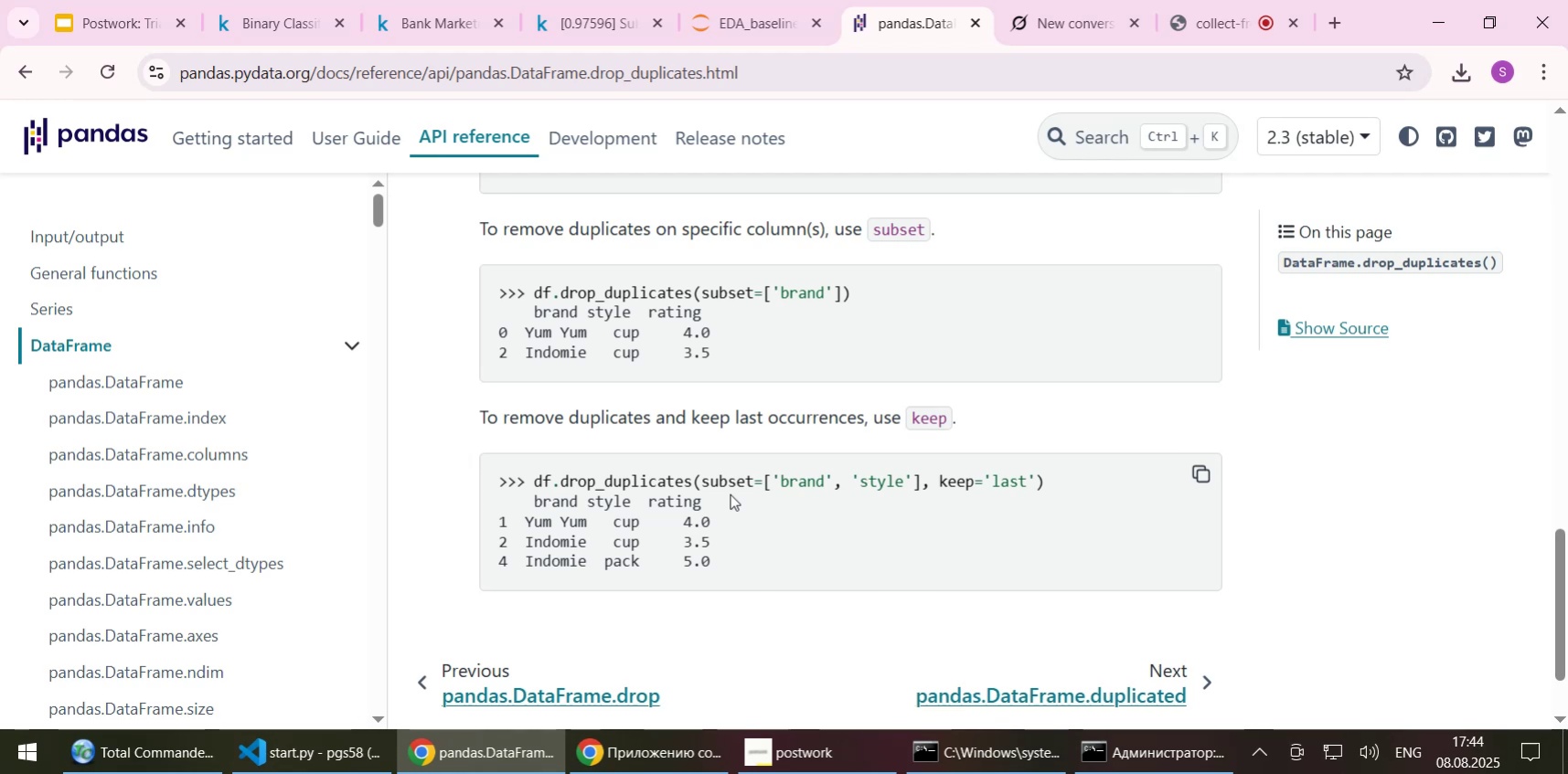 
scroll: coordinate [757, 500], scroll_direction: up, amount: 1.0
 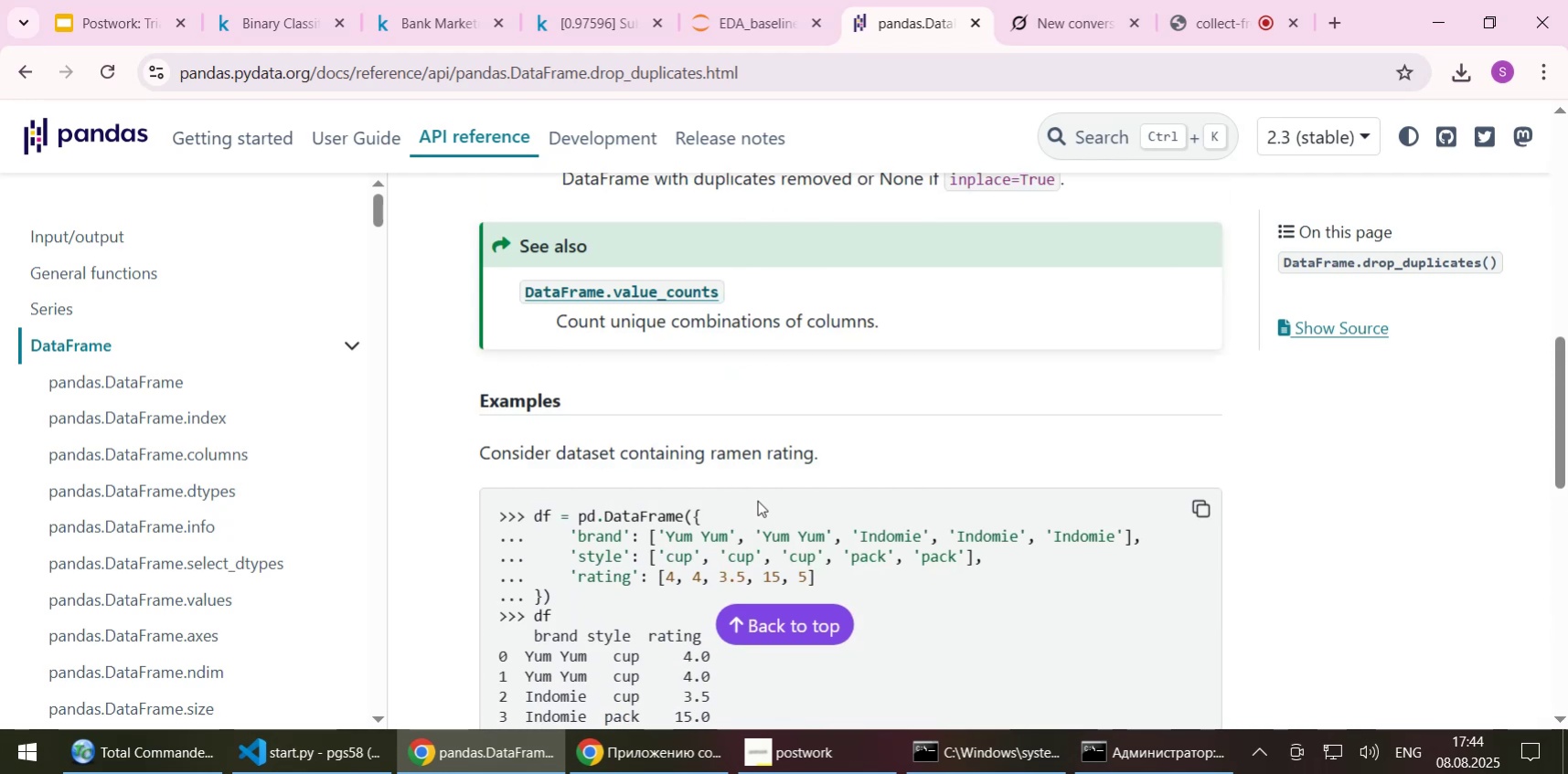 
wait(6.01)
 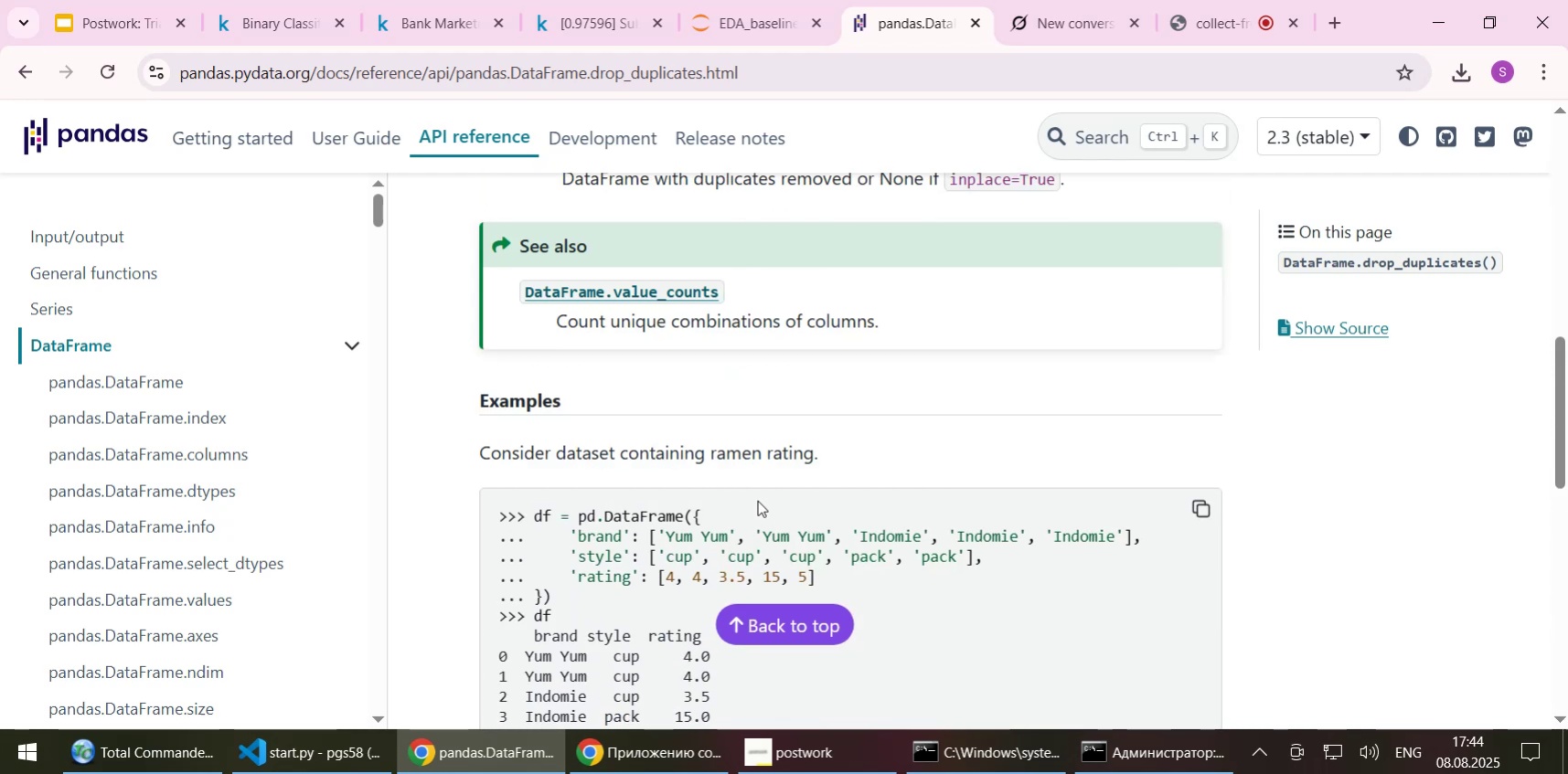 
scroll: coordinate [757, 500], scroll_direction: up, amount: 3.0
 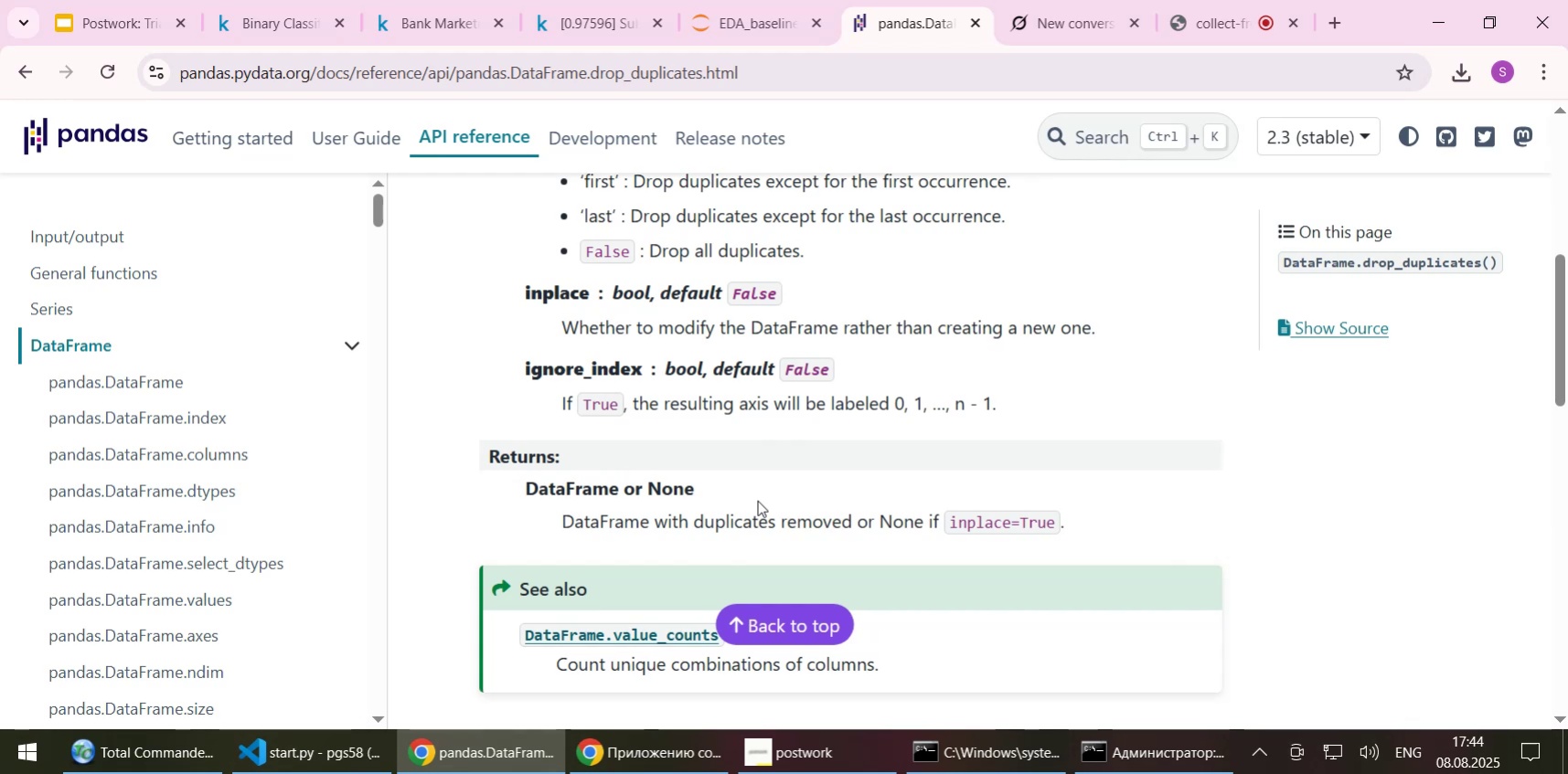 
wait(7.2)
 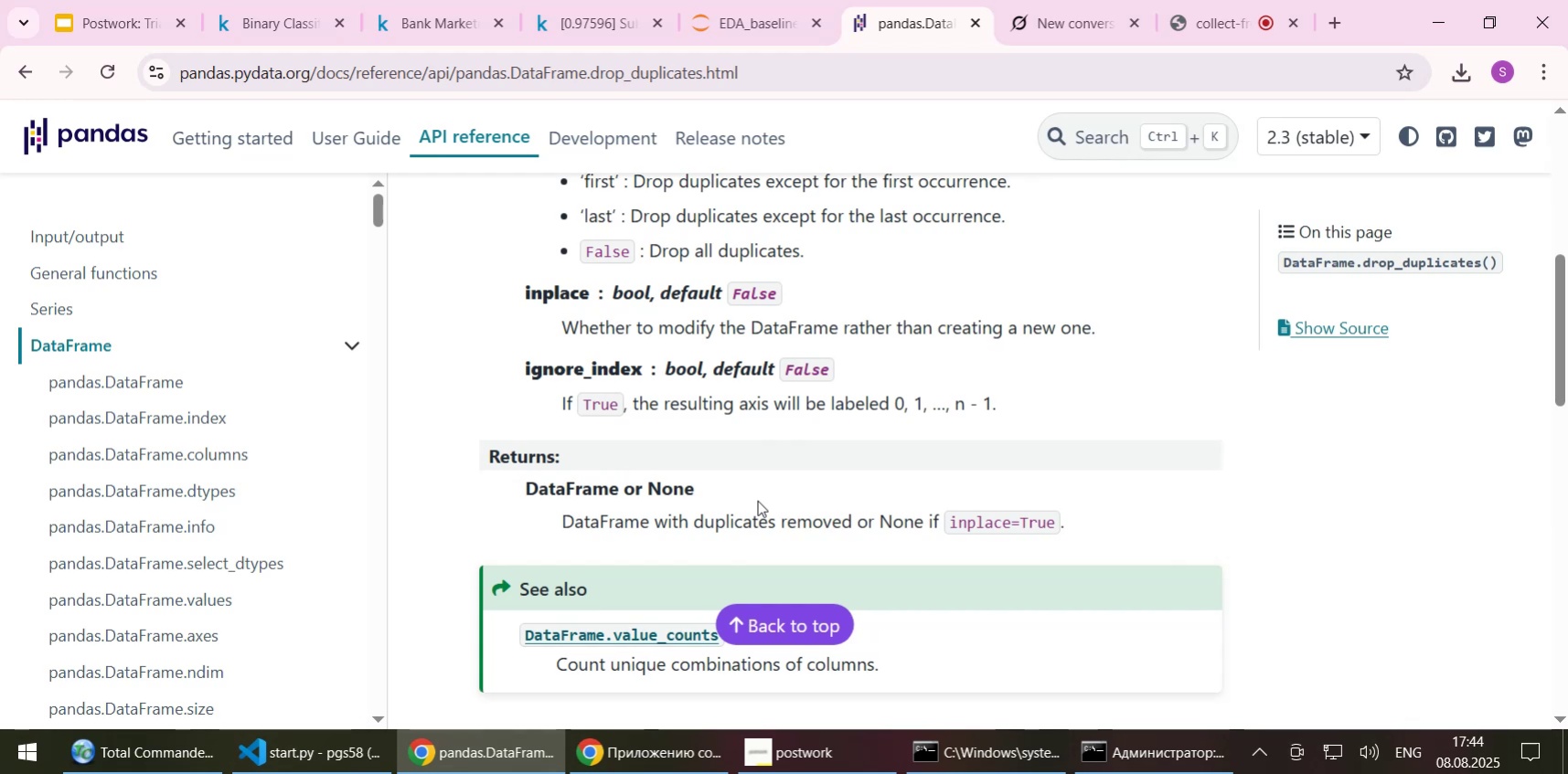 
scroll: coordinate [784, 502], scroll_direction: up, amount: 2.0
 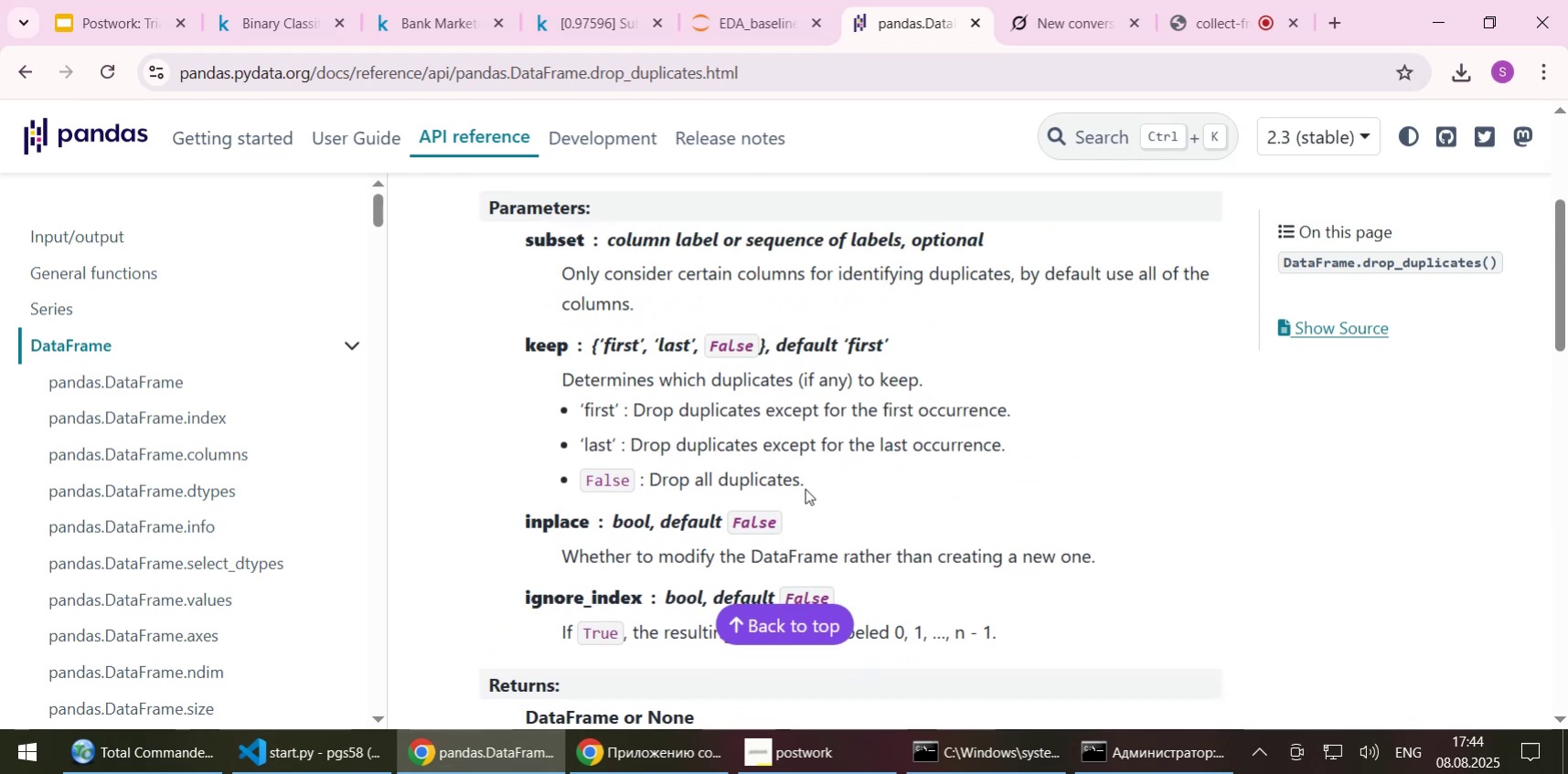 
scroll: coordinate [802, 483], scroll_direction: down, amount: 10.0
 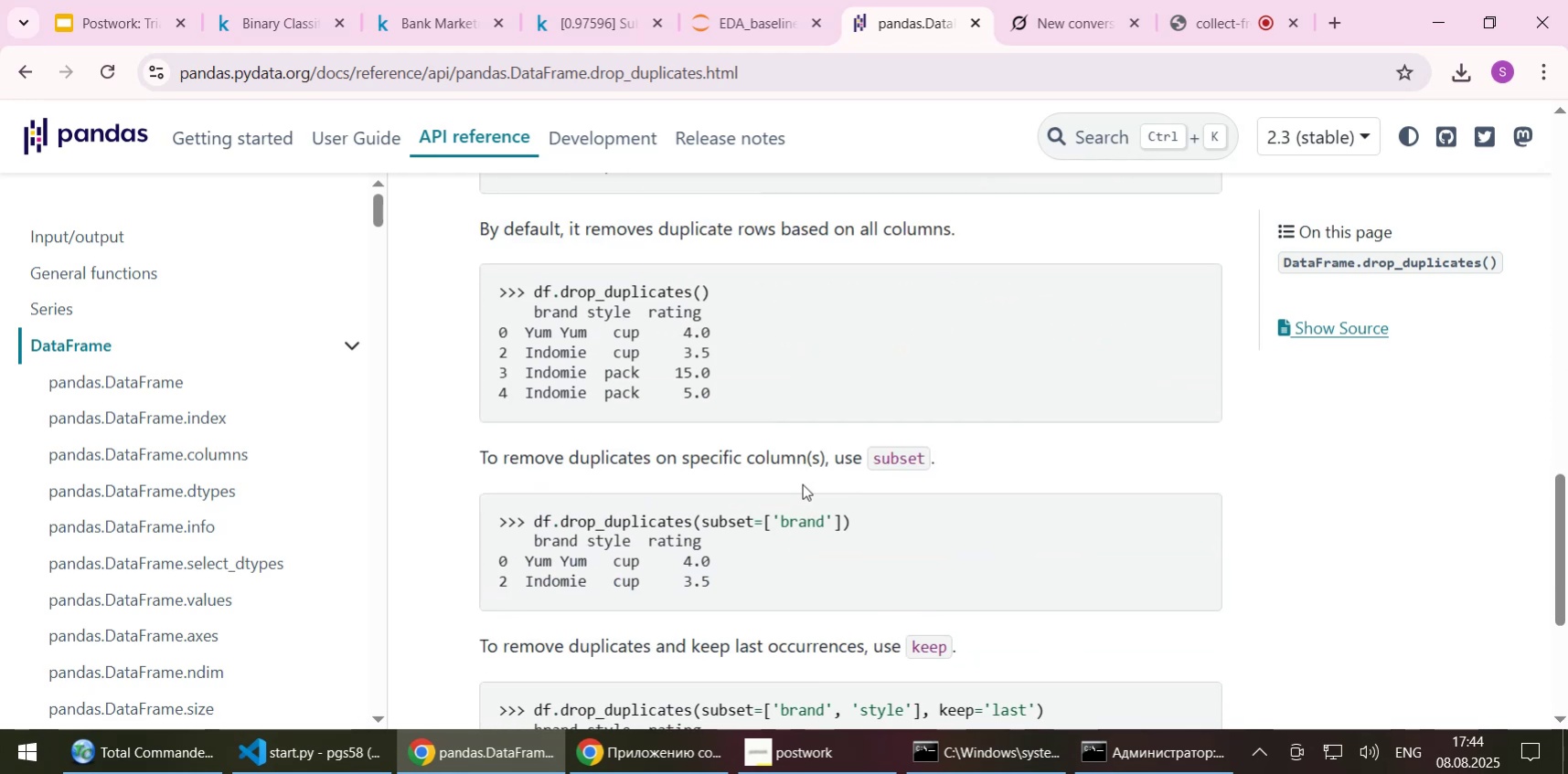 
wait(6.8)
 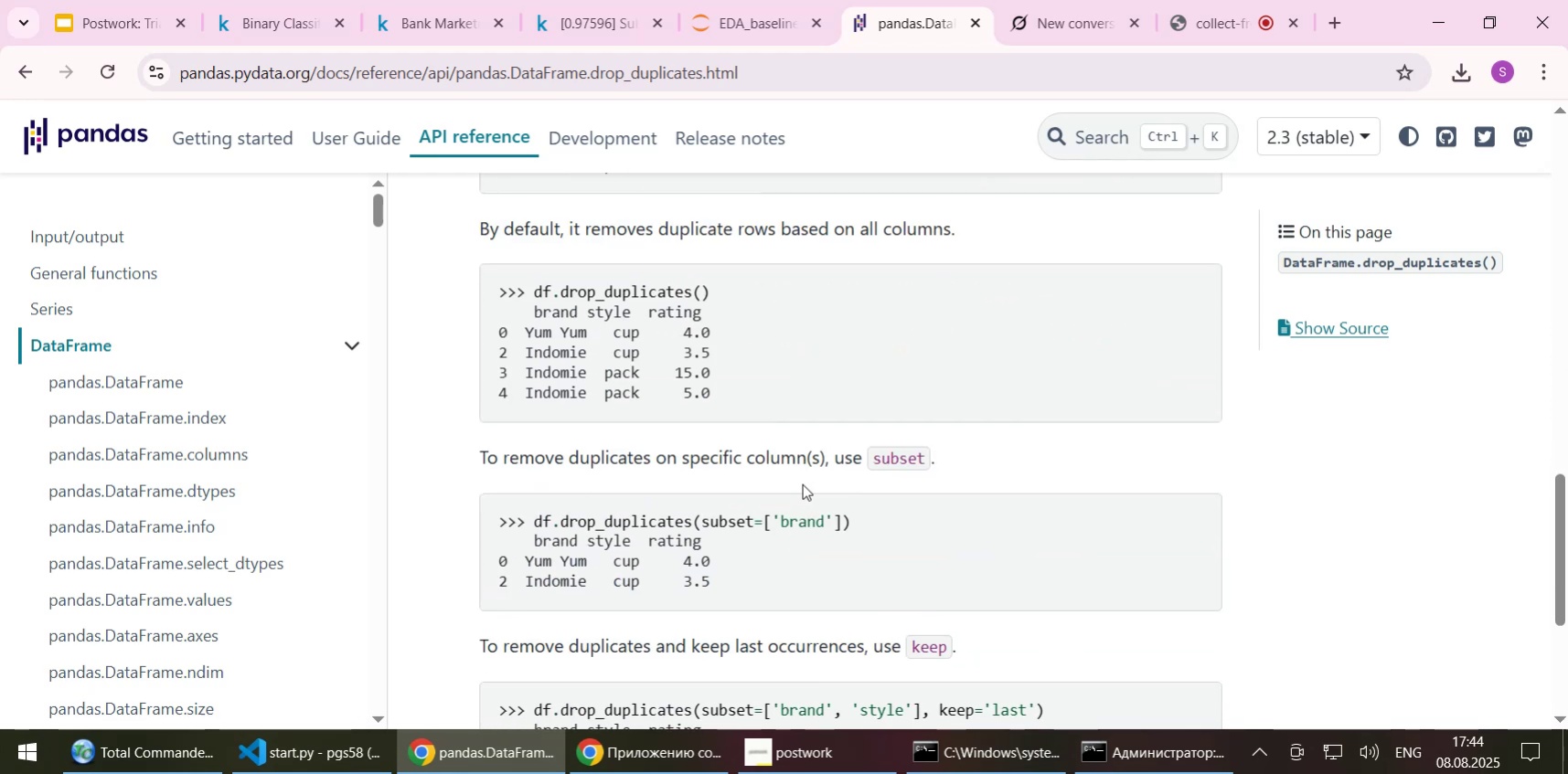 
scroll: coordinate [802, 483], scroll_direction: down, amount: 2.0
 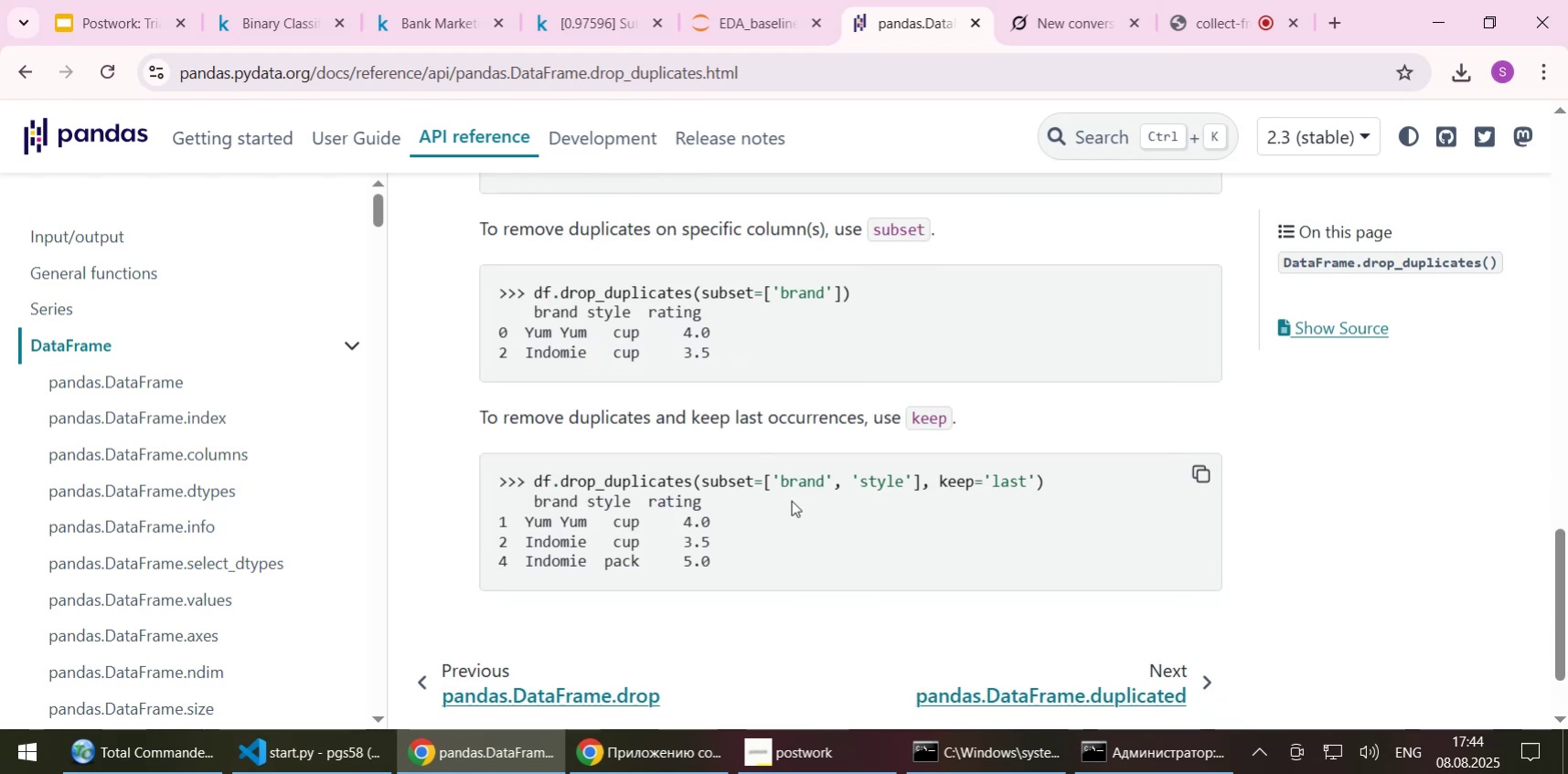 
wait(8.13)
 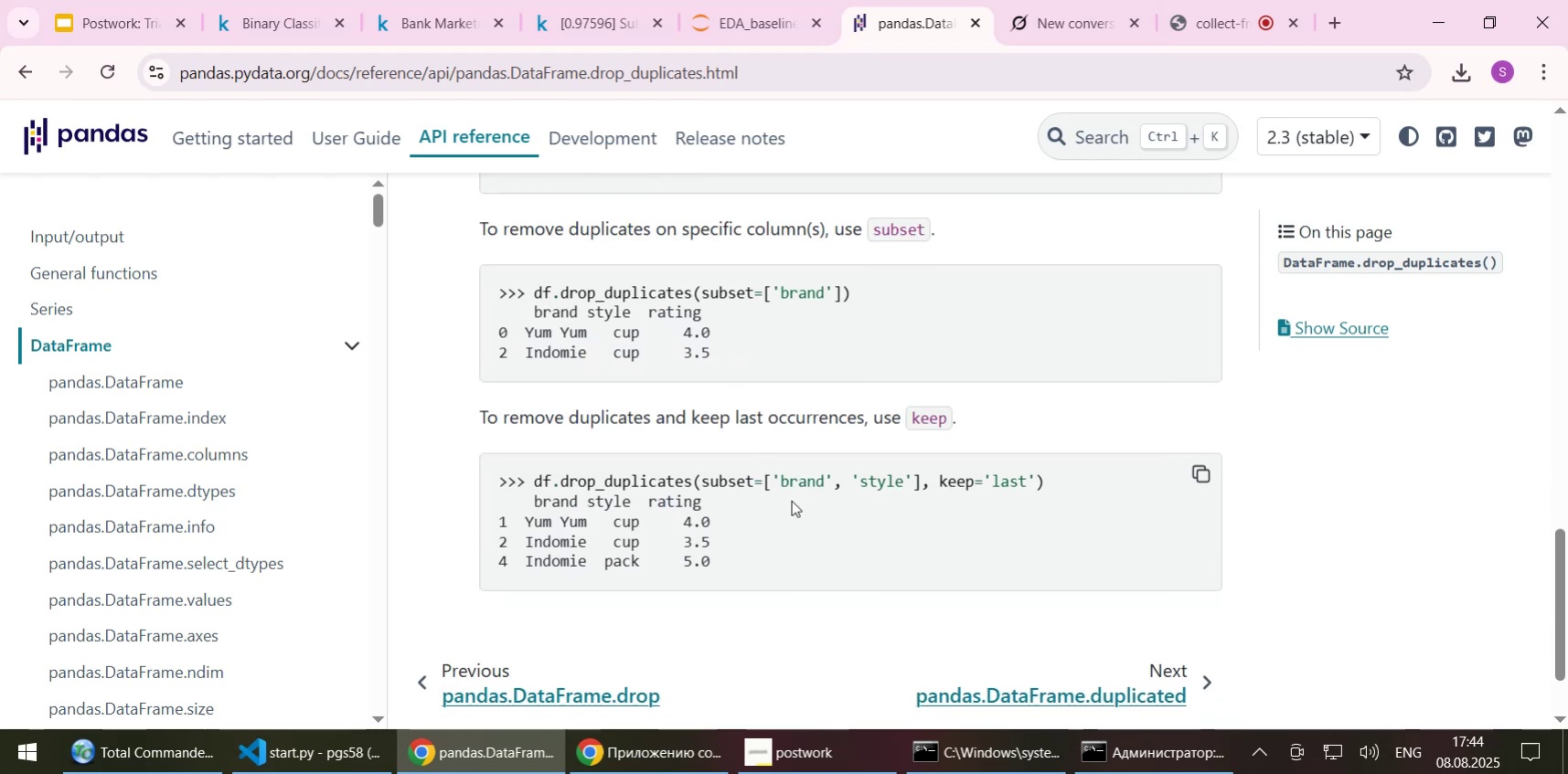 
scroll: coordinate [760, 501], scroll_direction: down, amount: 2.0
 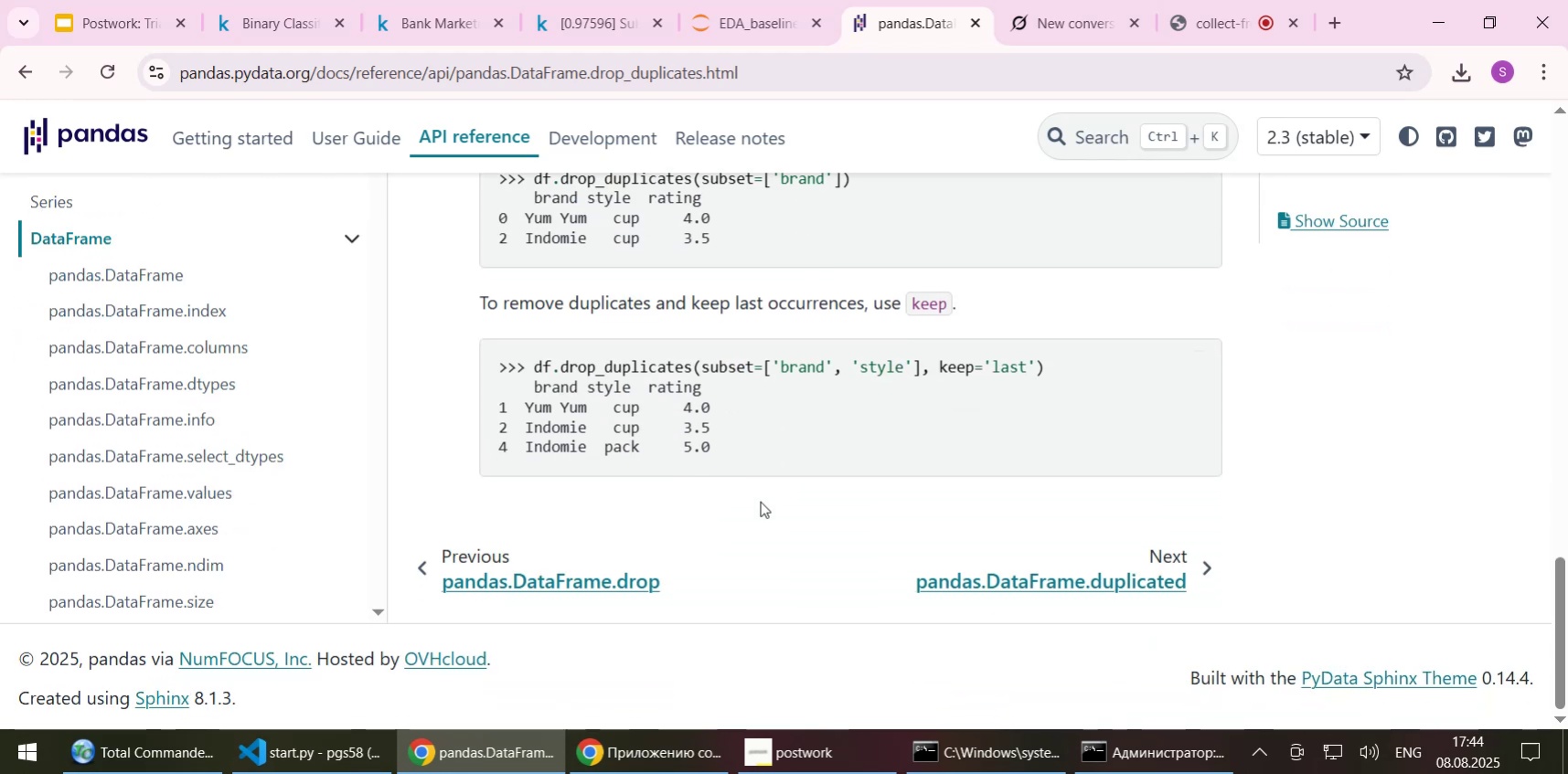 
scroll: coordinate [760, 501], scroll_direction: up, amount: 5.0
 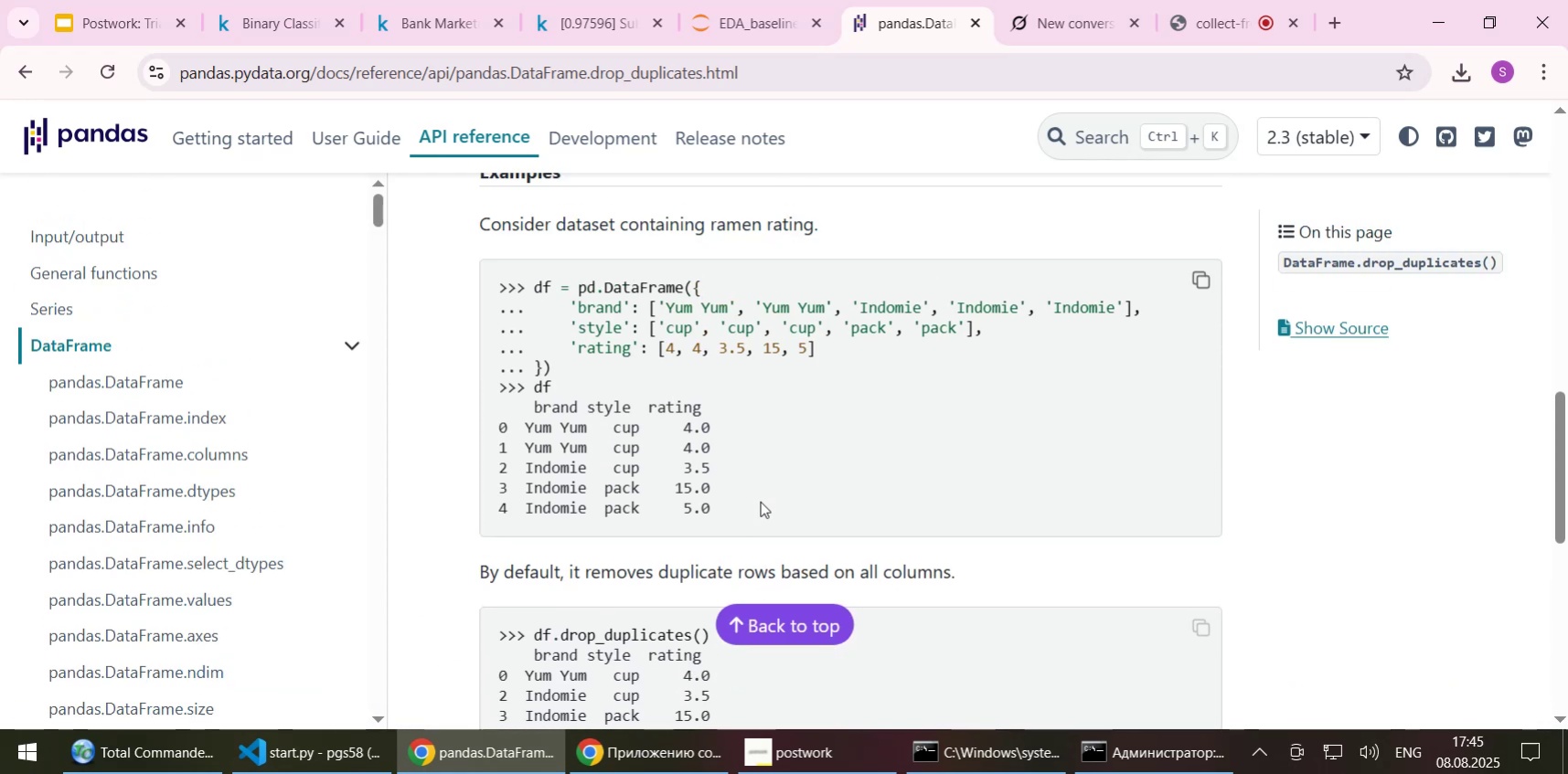 
left_click([760, 501])
 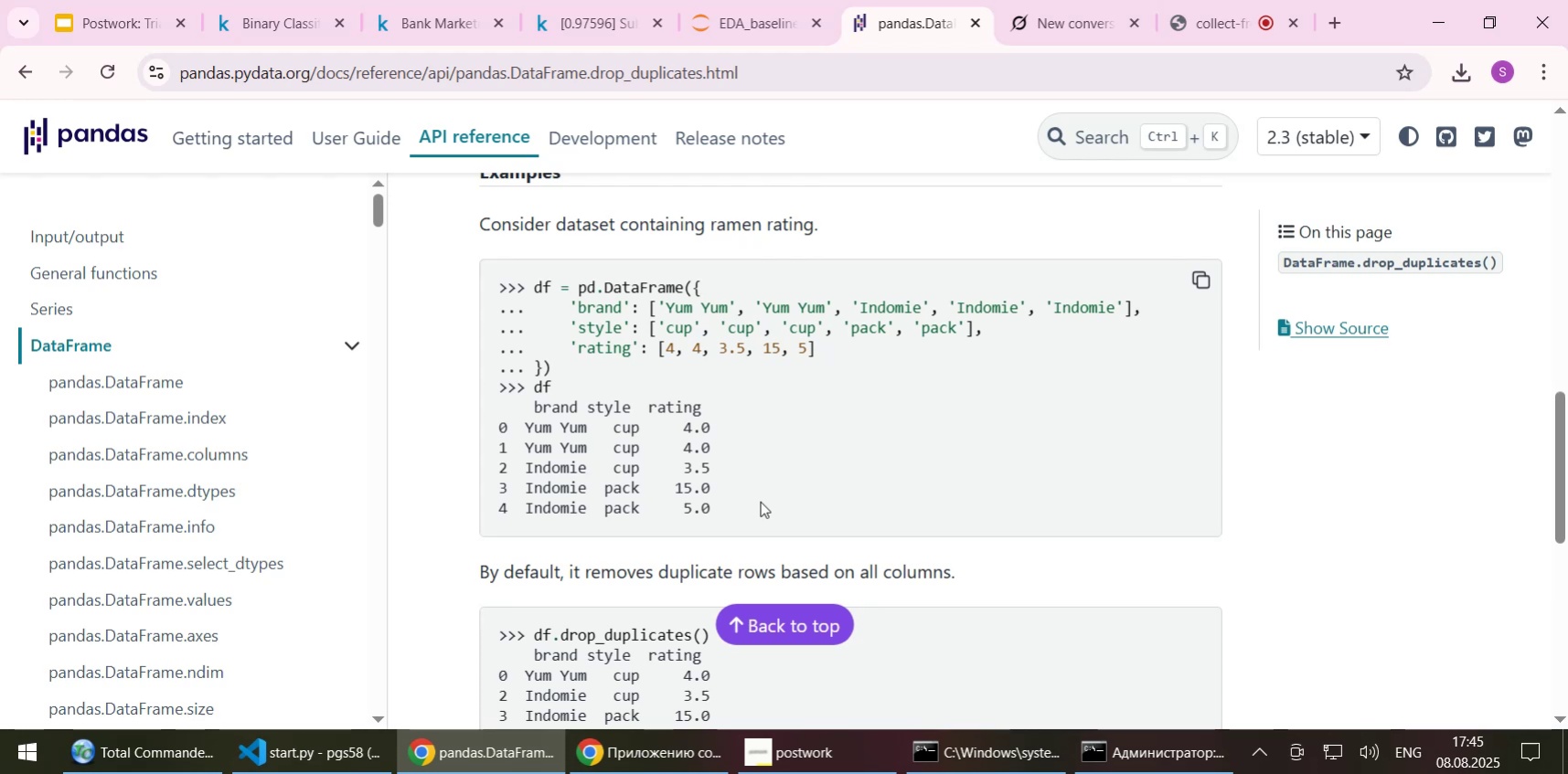 
wait(7.93)
 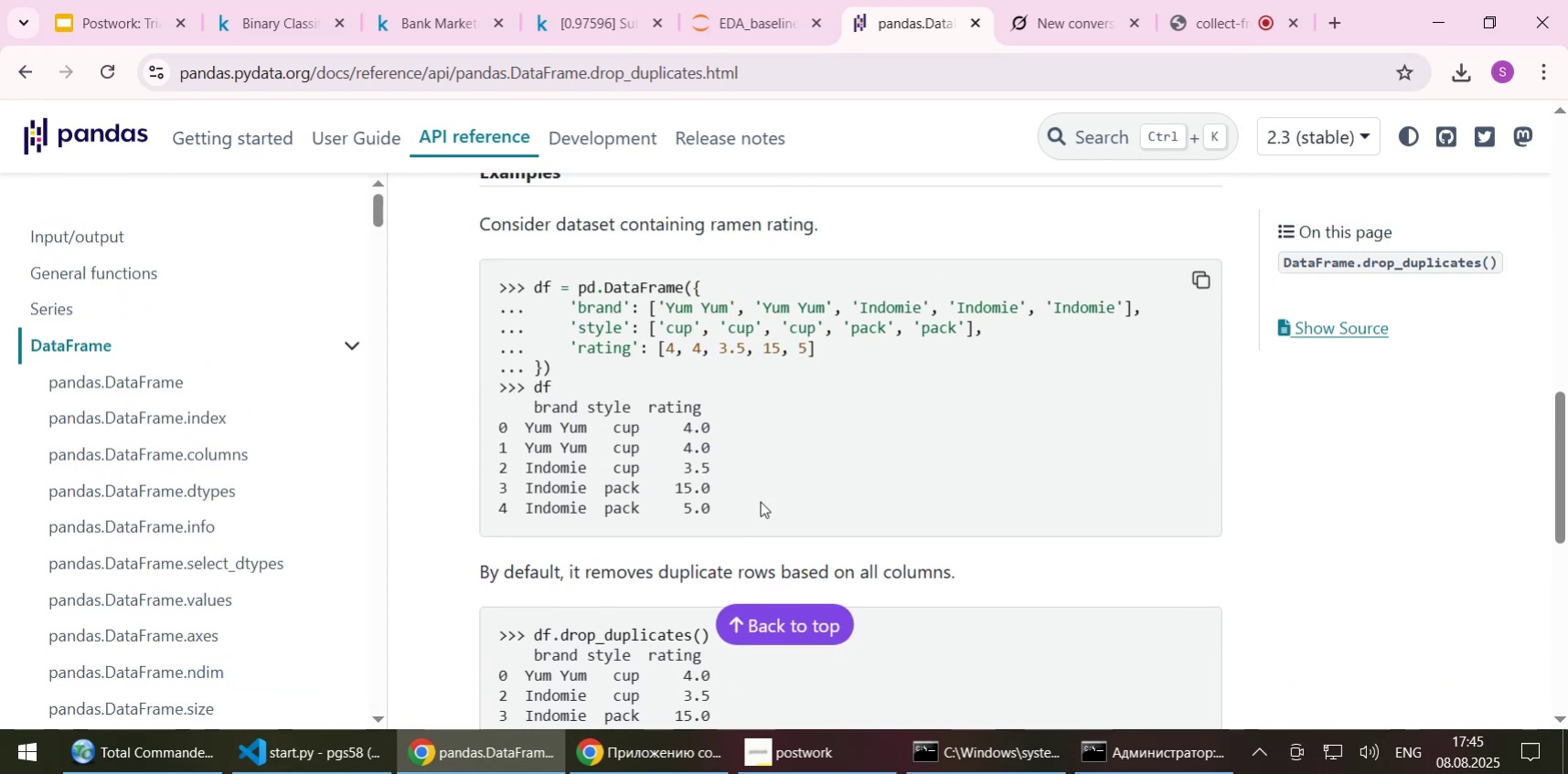 
scroll: coordinate [760, 501], scroll_direction: up, amount: 1.0
 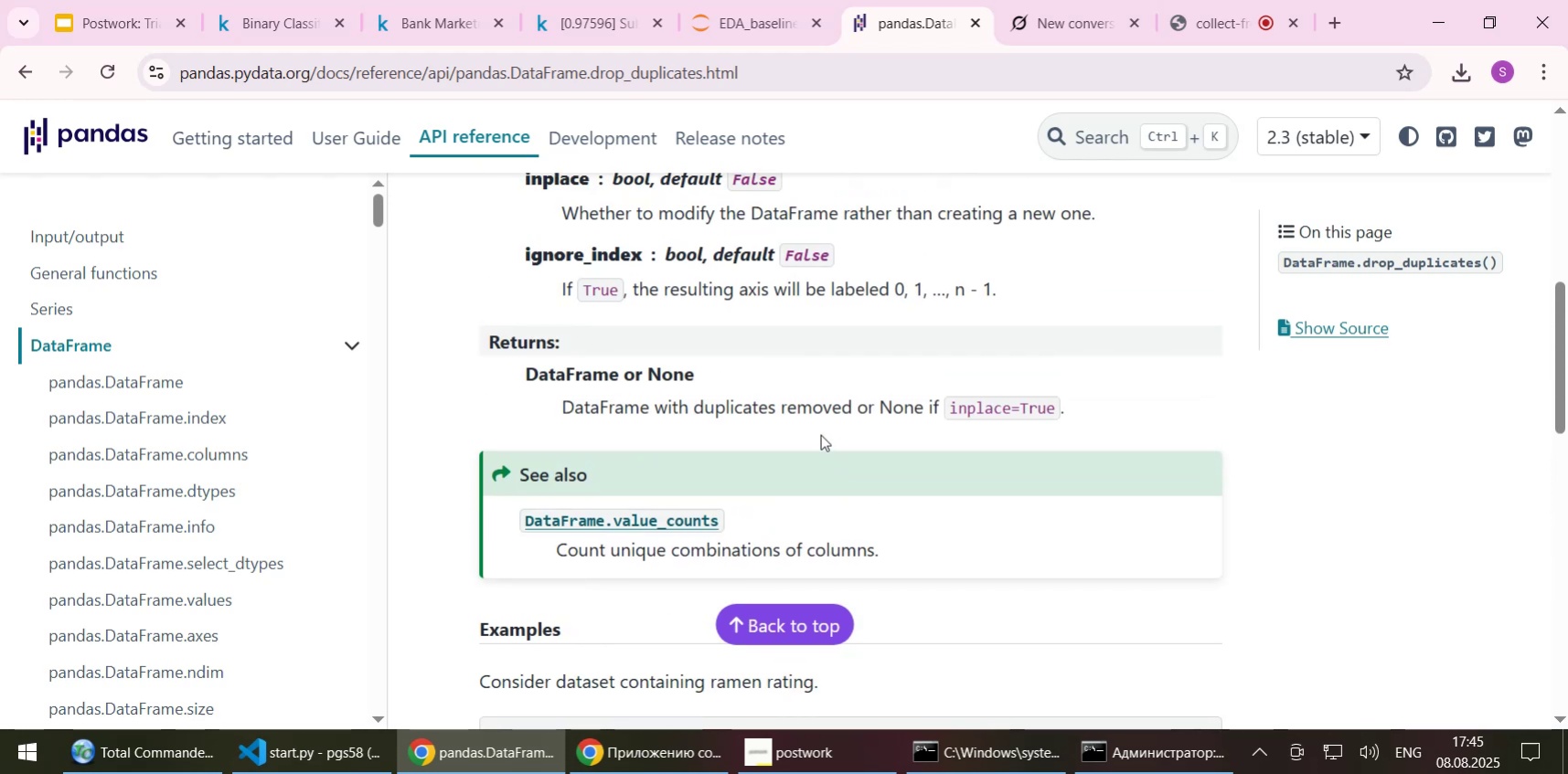 
left_click([820, 434])
 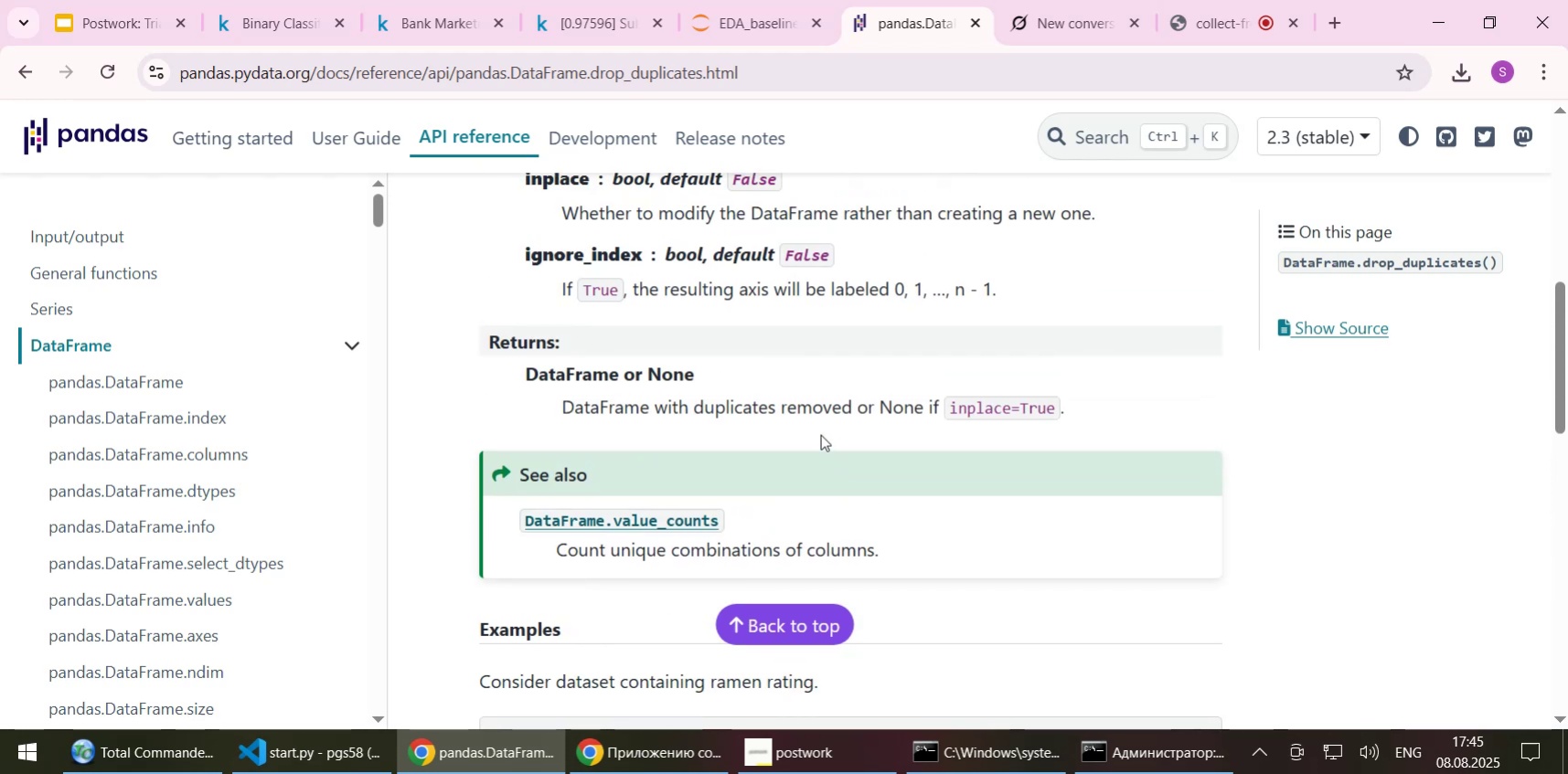 
scroll: coordinate [820, 434], scroll_direction: up, amount: 2.0
 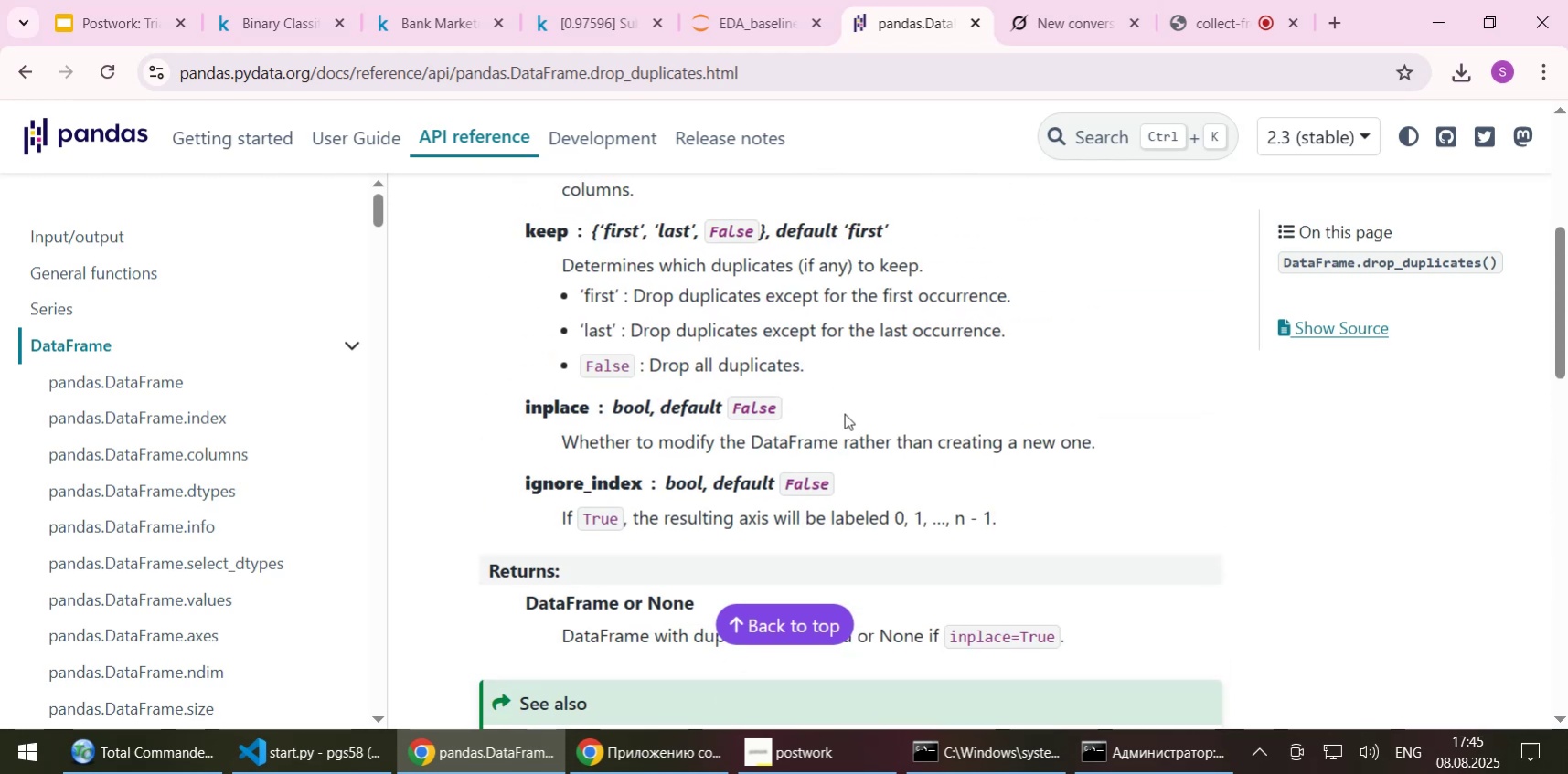 
left_click([844, 413])
 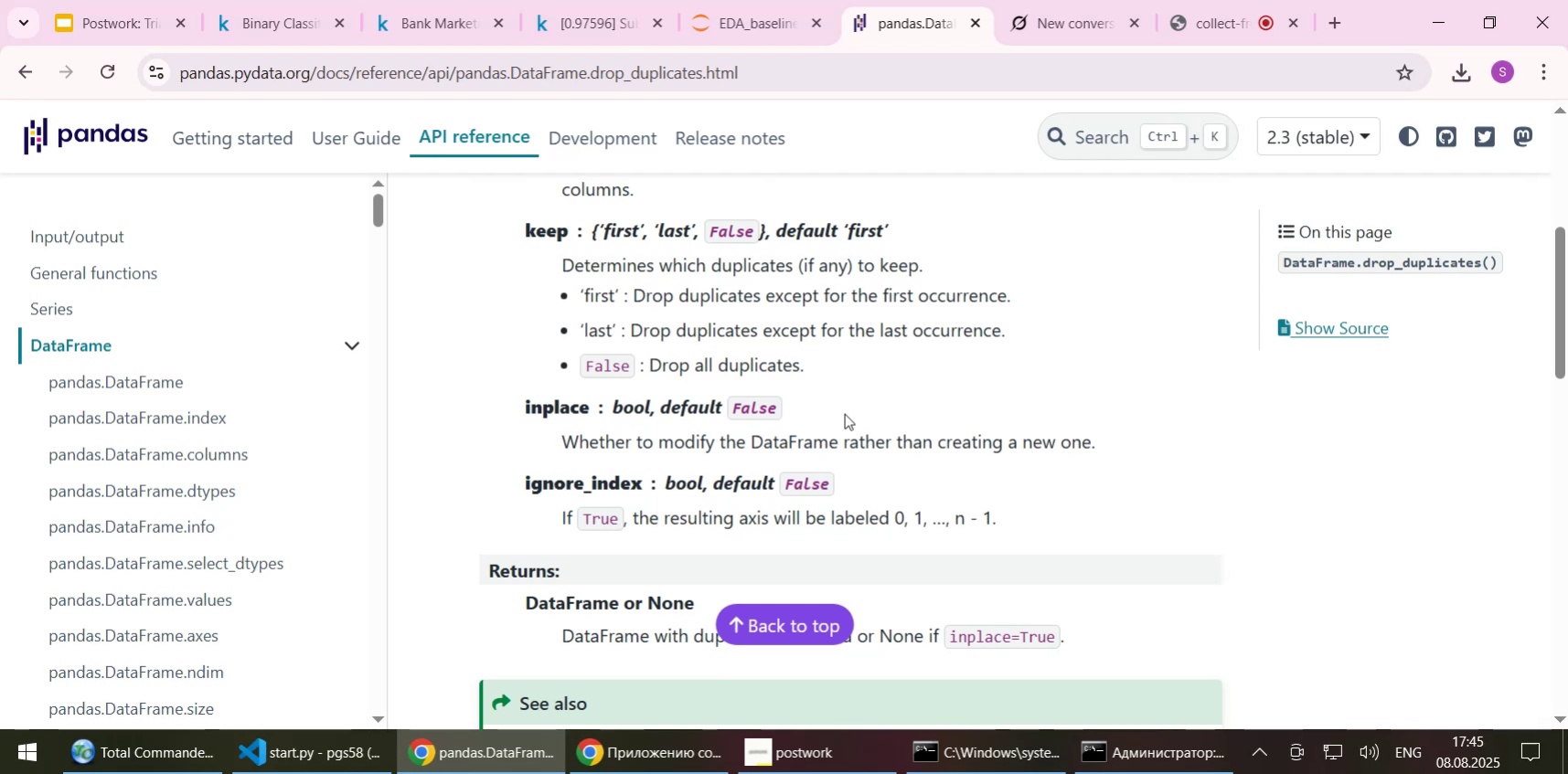 
scroll: coordinate [844, 413], scroll_direction: up, amount: 1.0
 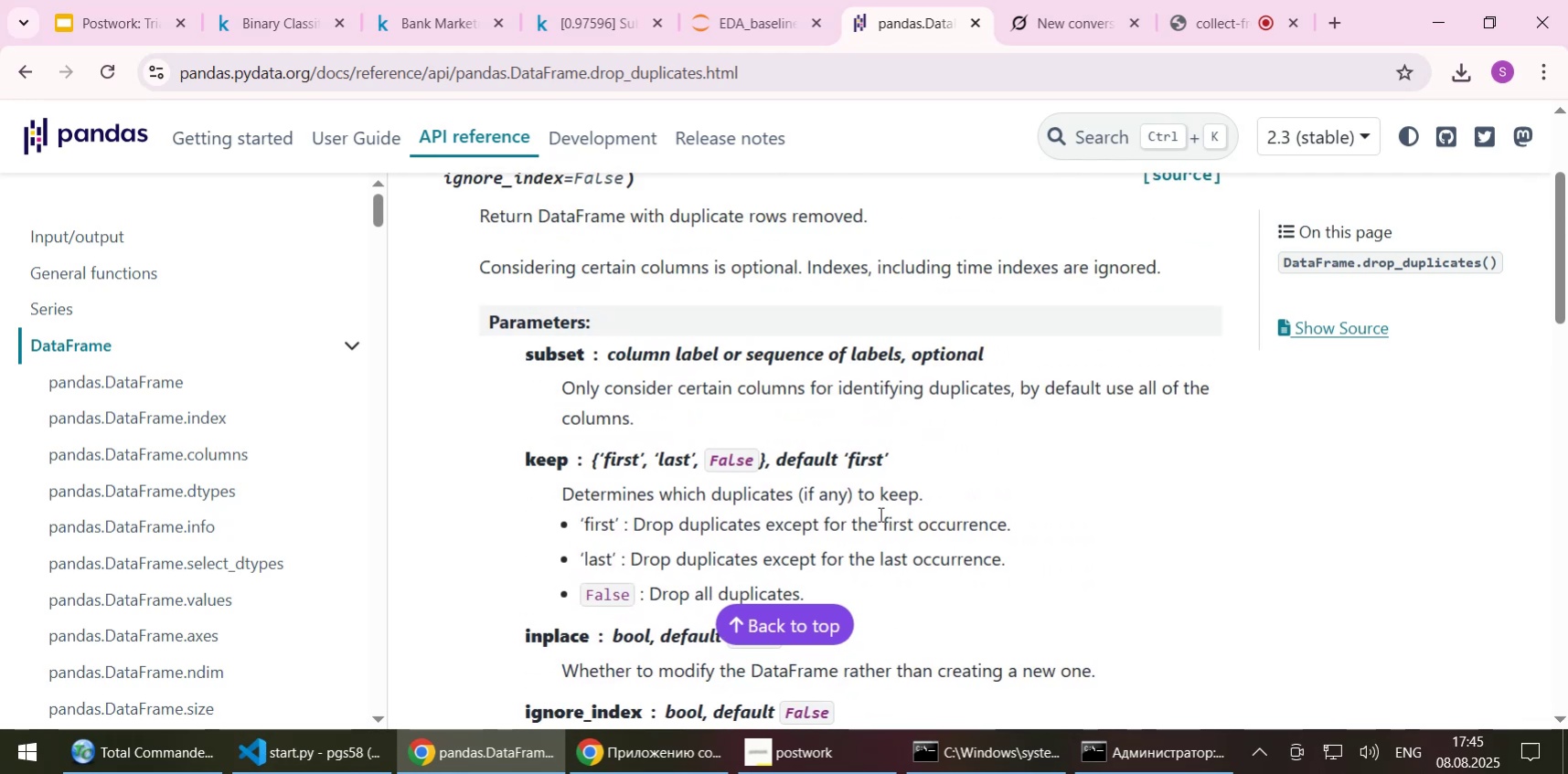 
left_click([879, 514])
 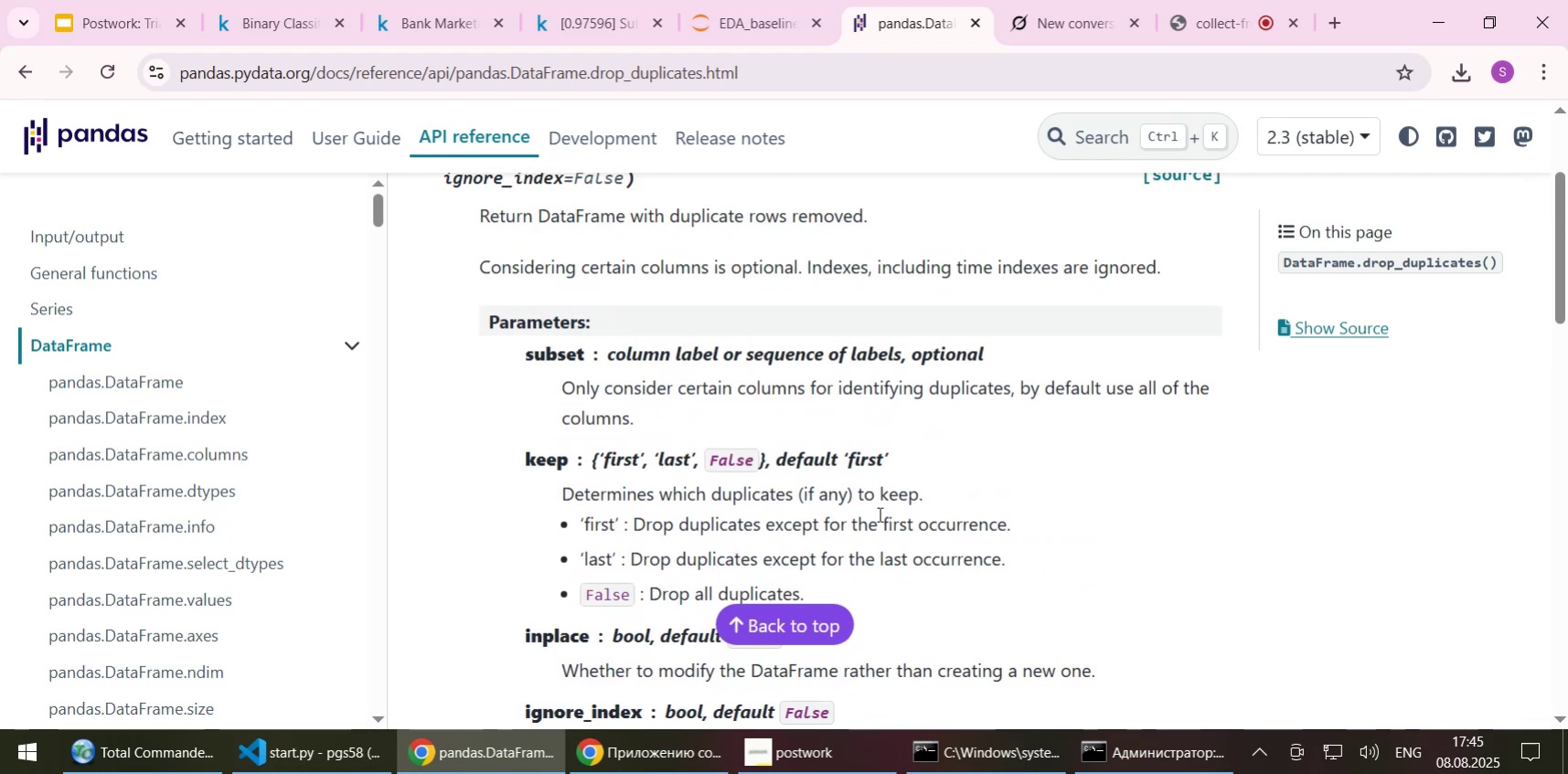 
scroll: coordinate [878, 514], scroll_direction: up, amount: 3.0
 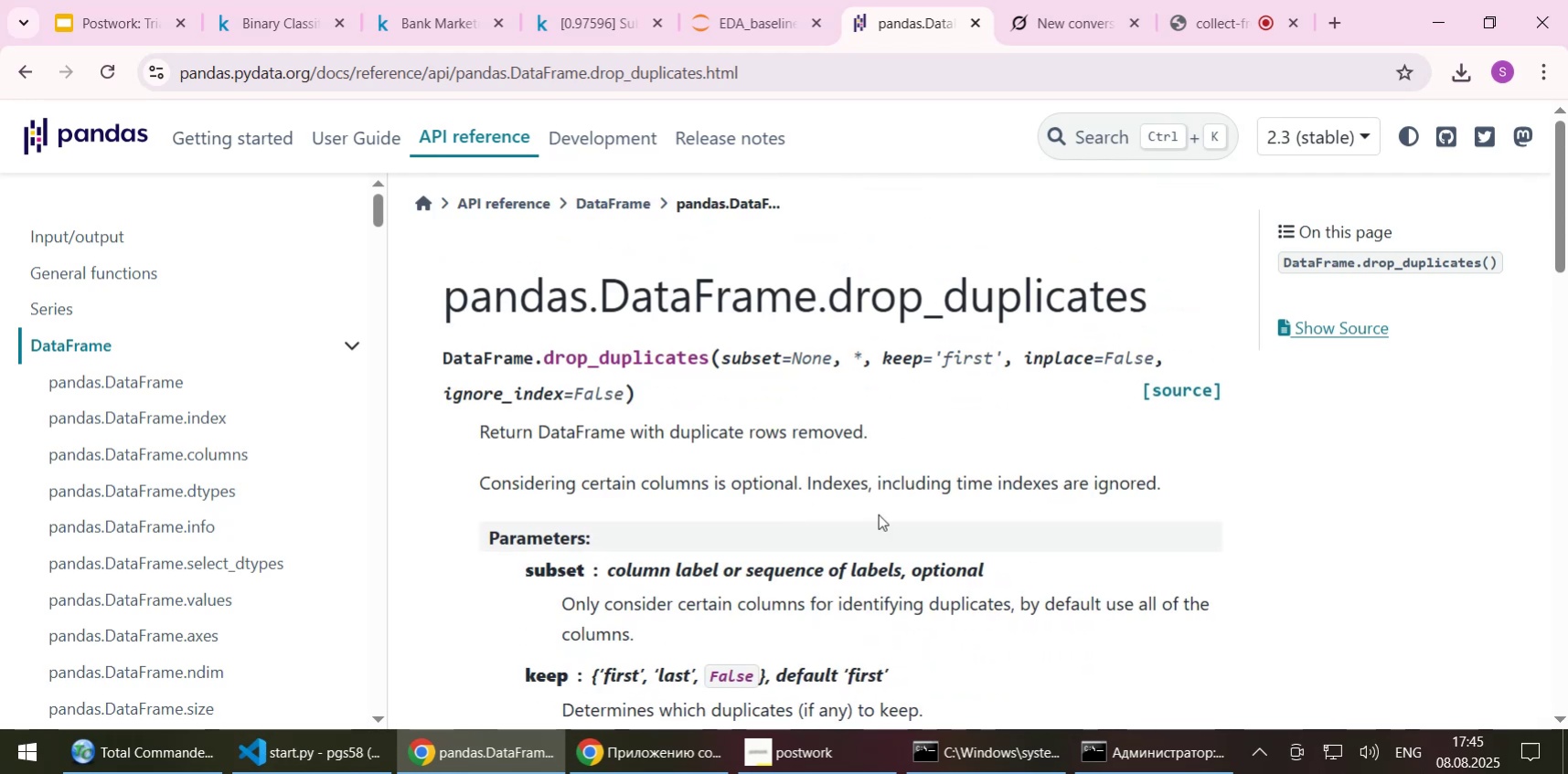 
scroll: coordinate [878, 514], scroll_direction: down, amount: 3.0
 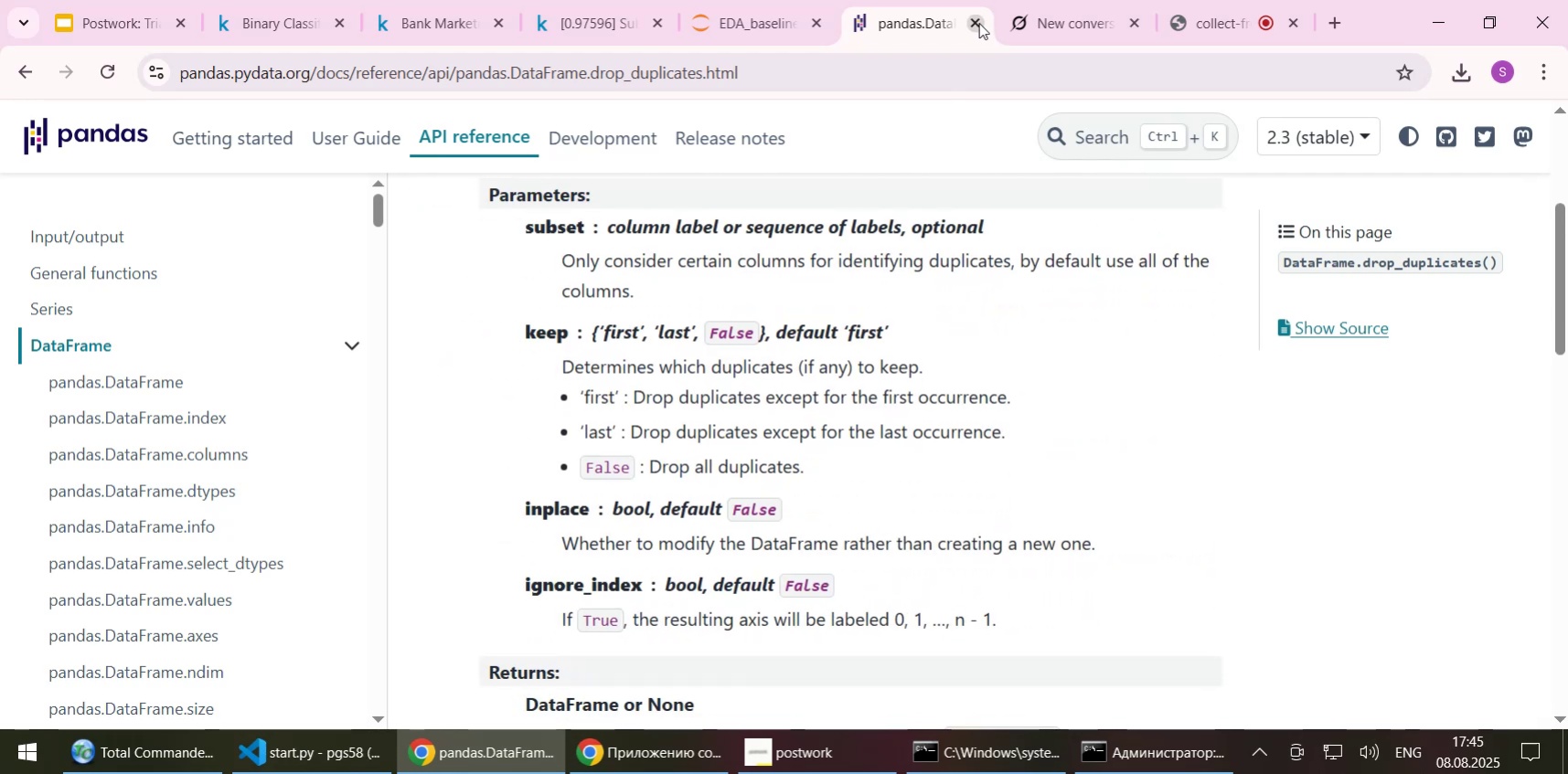 
left_click([978, 23])
 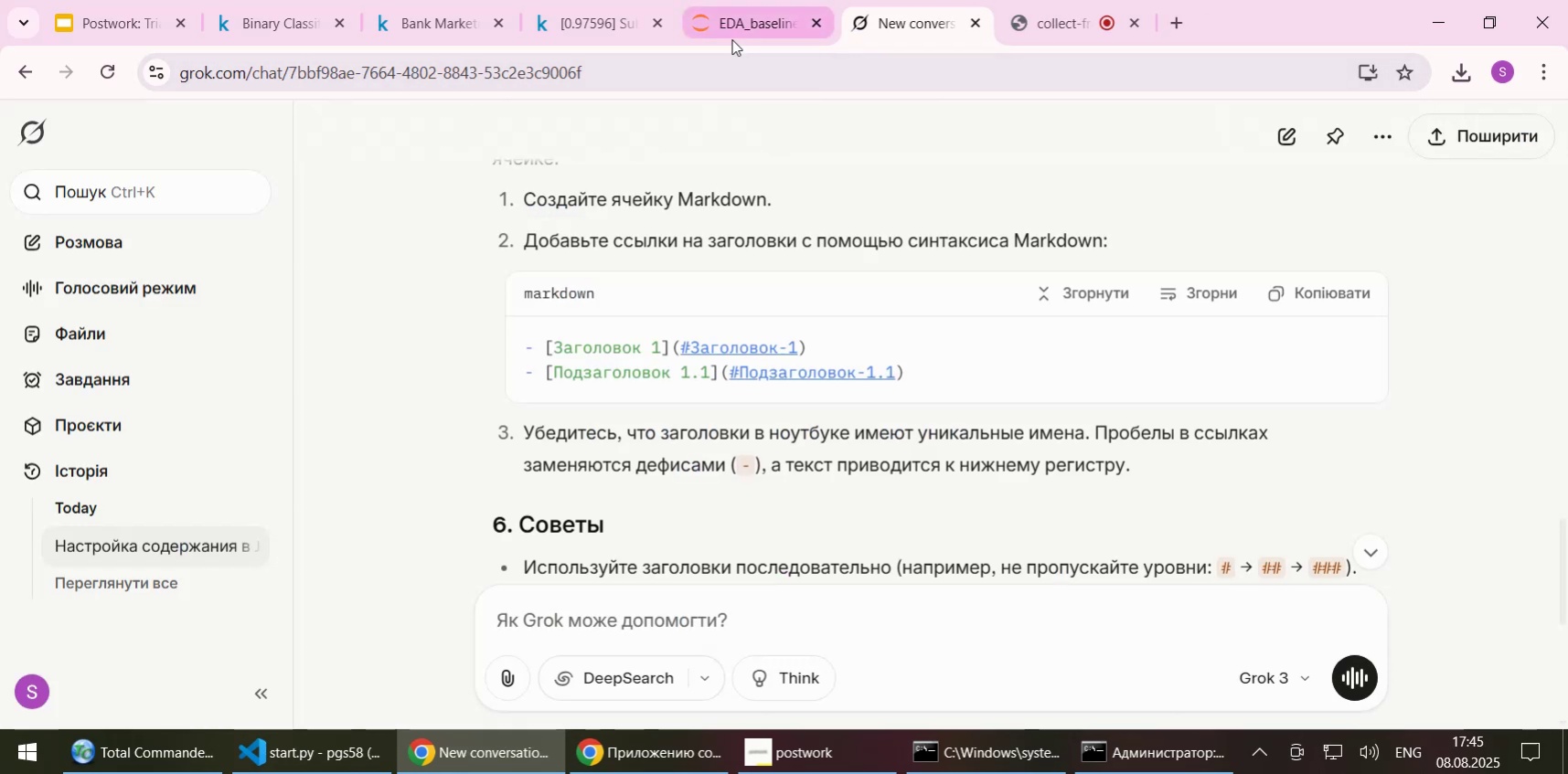 
left_click([733, 27])
 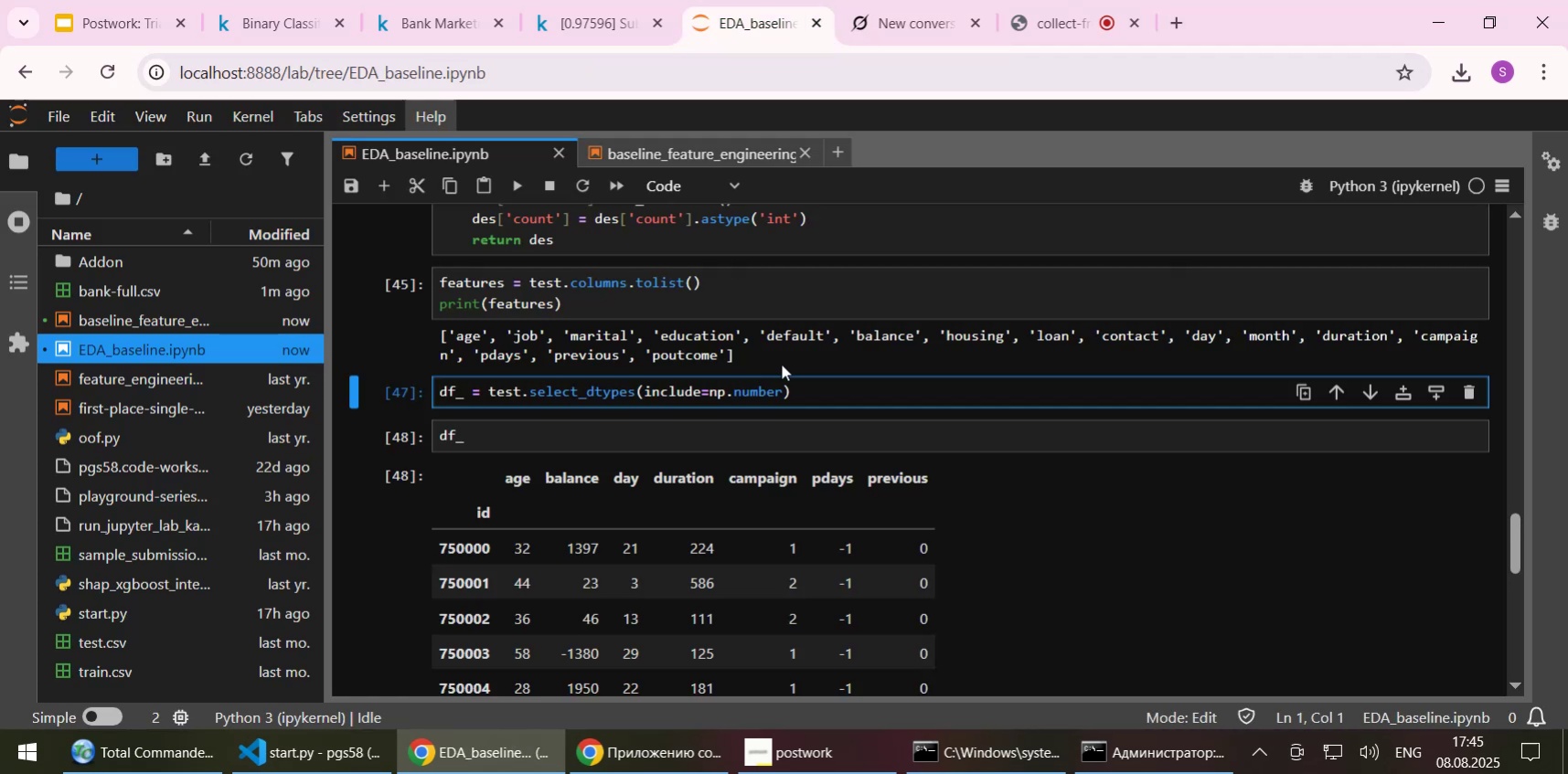 
scroll: coordinate [792, 380], scroll_direction: down, amount: 2.0
 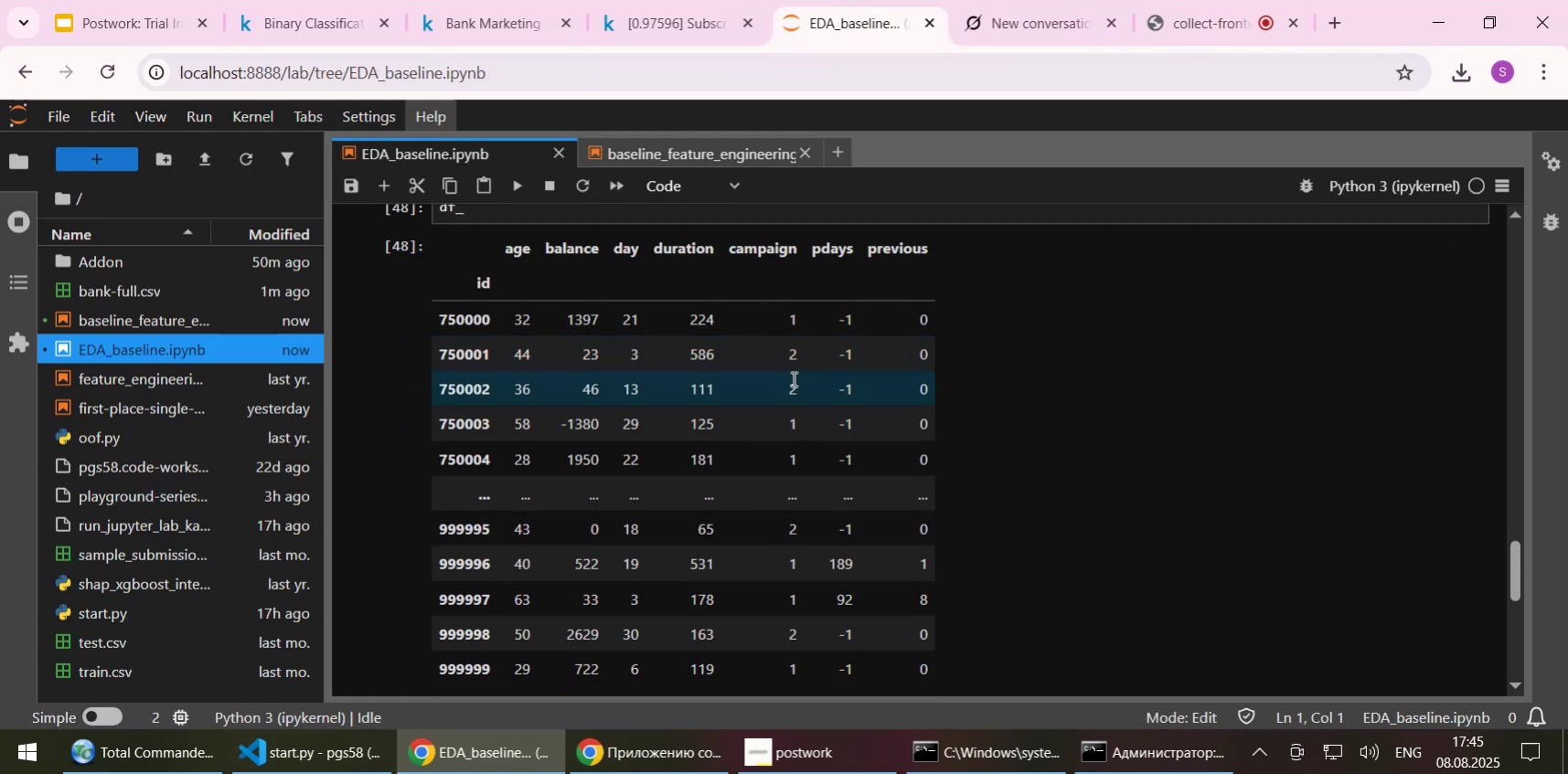 
scroll: coordinate [792, 378], scroll_direction: up, amount: 4.0
 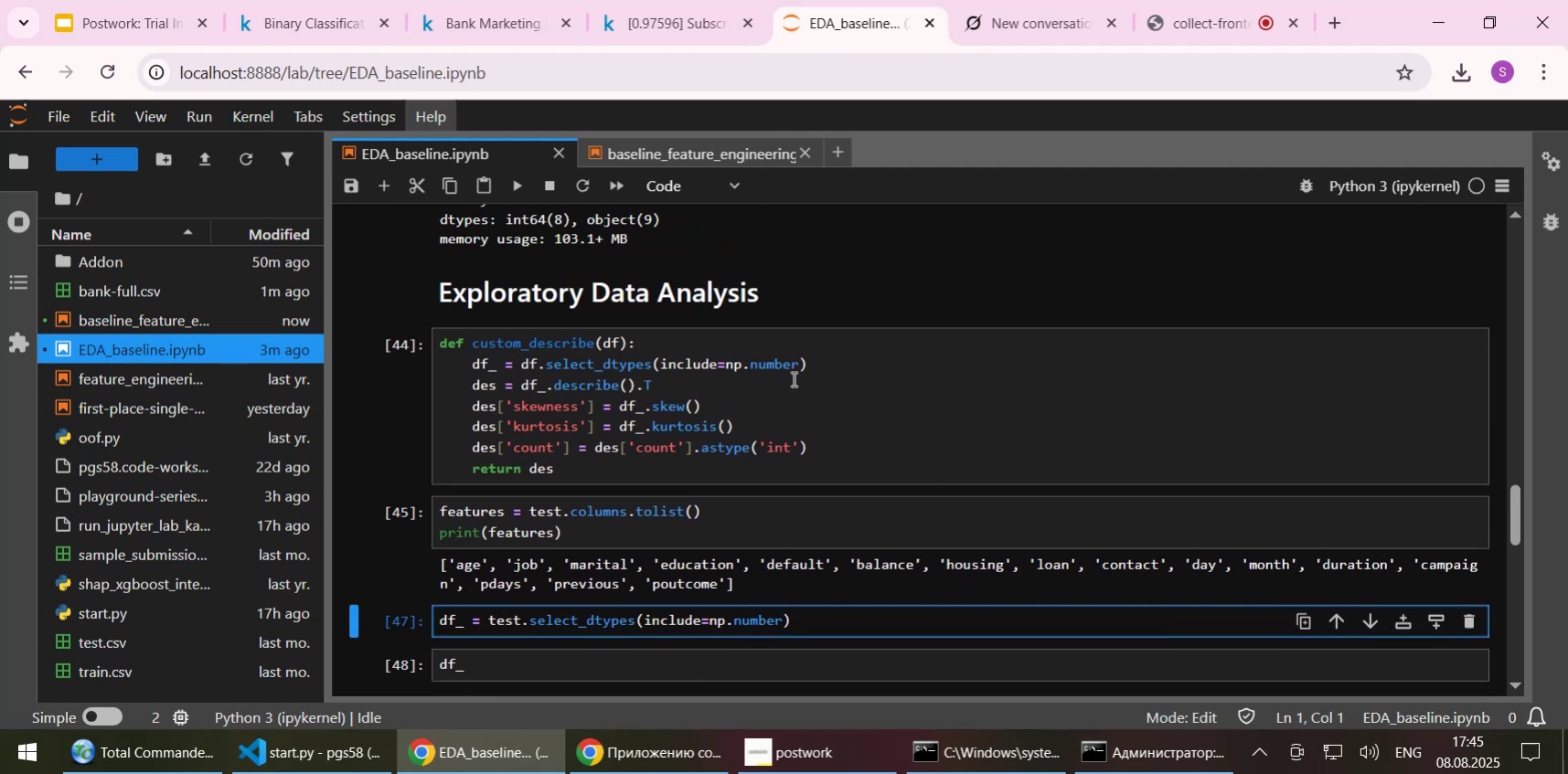 
wait(7.25)
 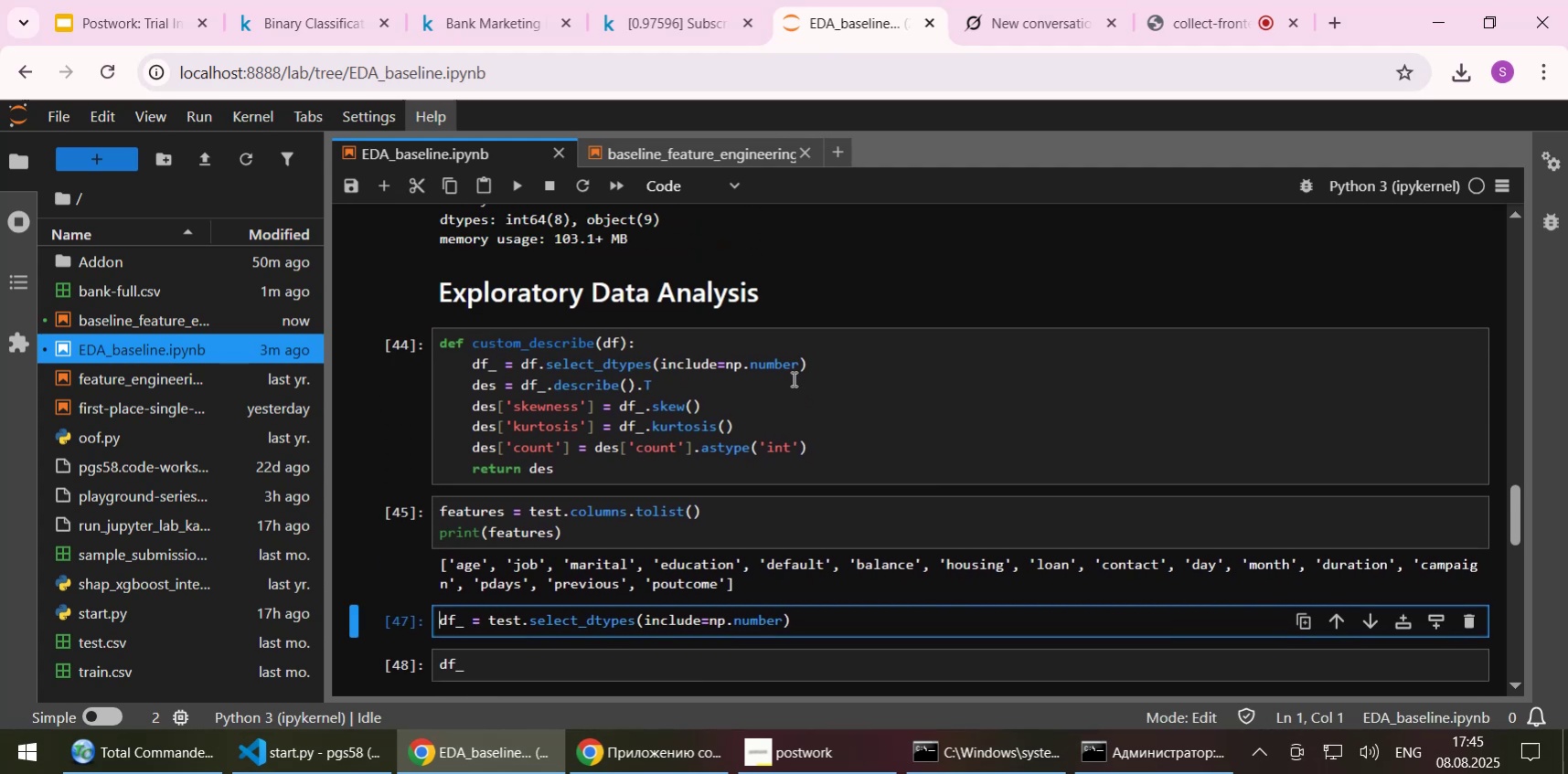 
scroll: coordinate [812, 375], scroll_direction: up, amount: 1.0
 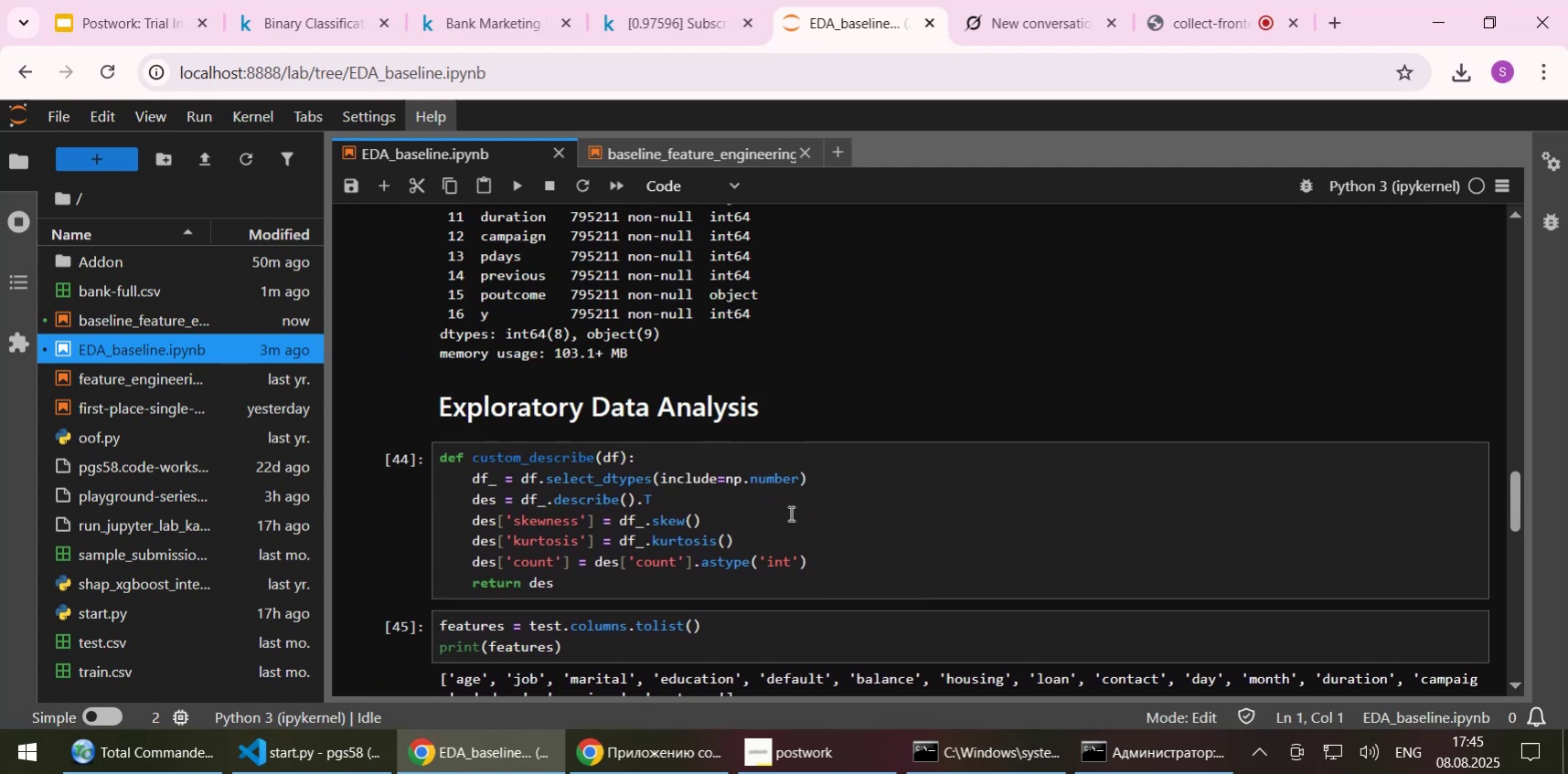 
left_click([789, 513])
 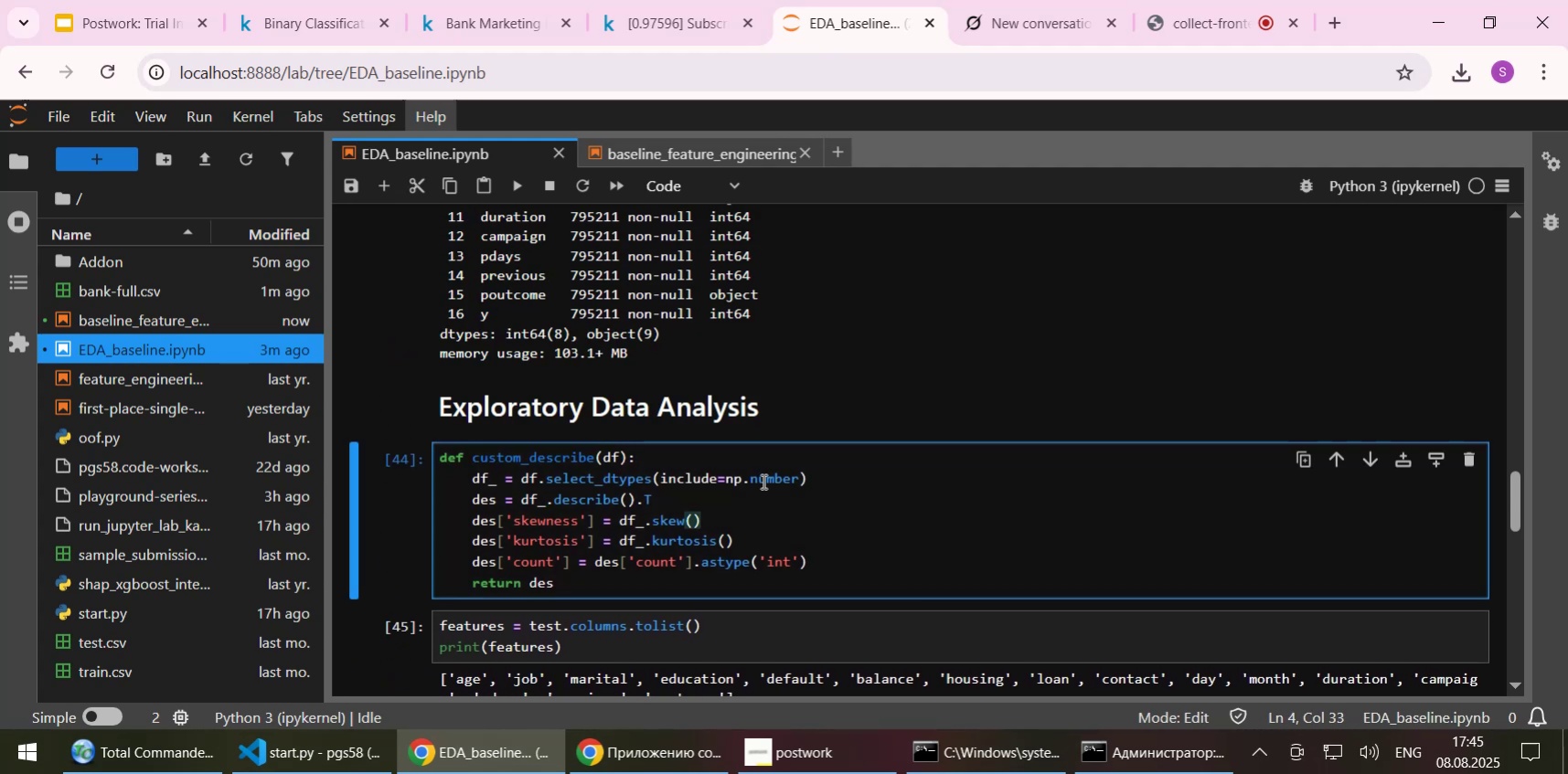 
left_click([762, 481])
 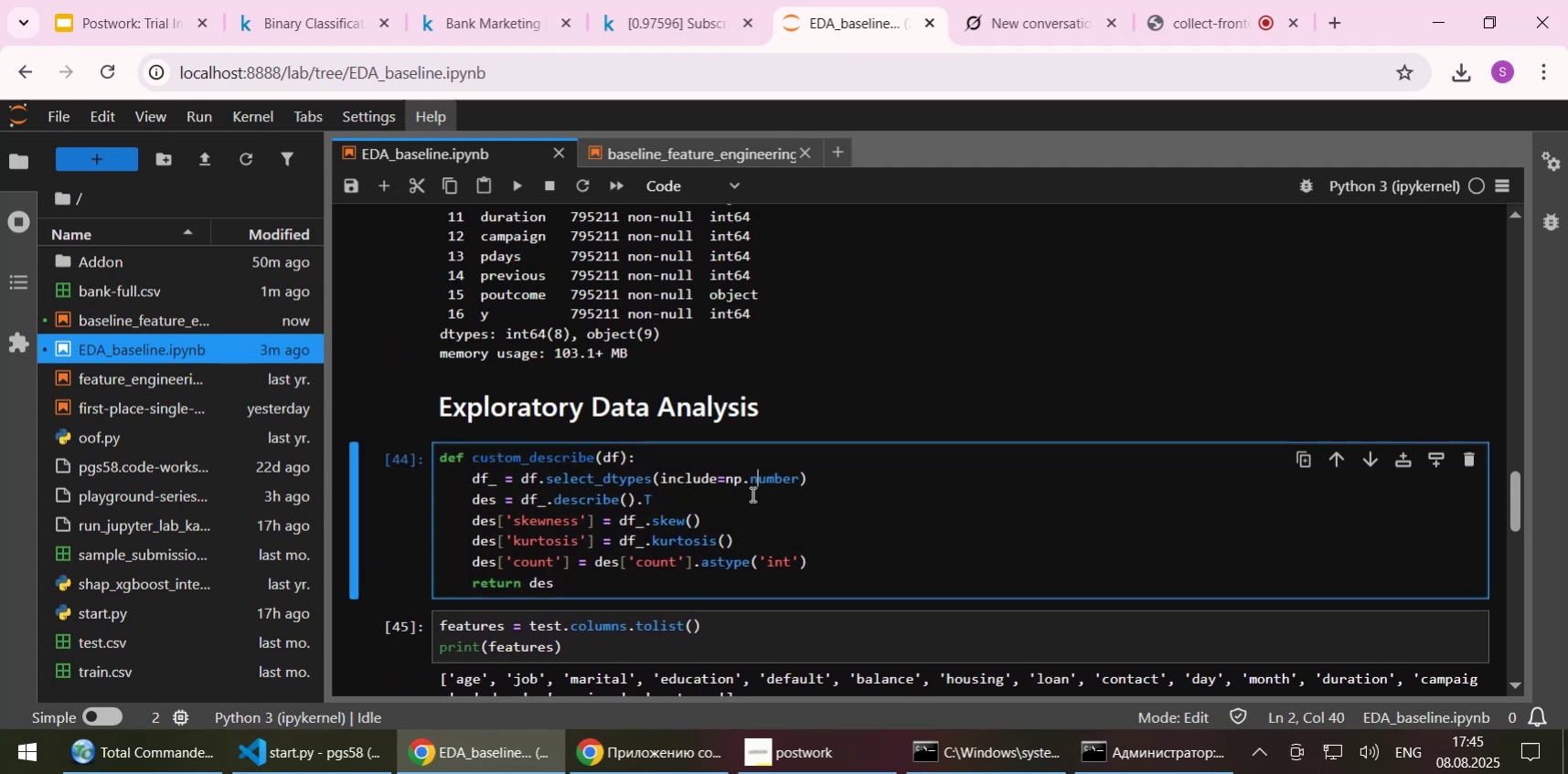 
left_click([751, 493])
 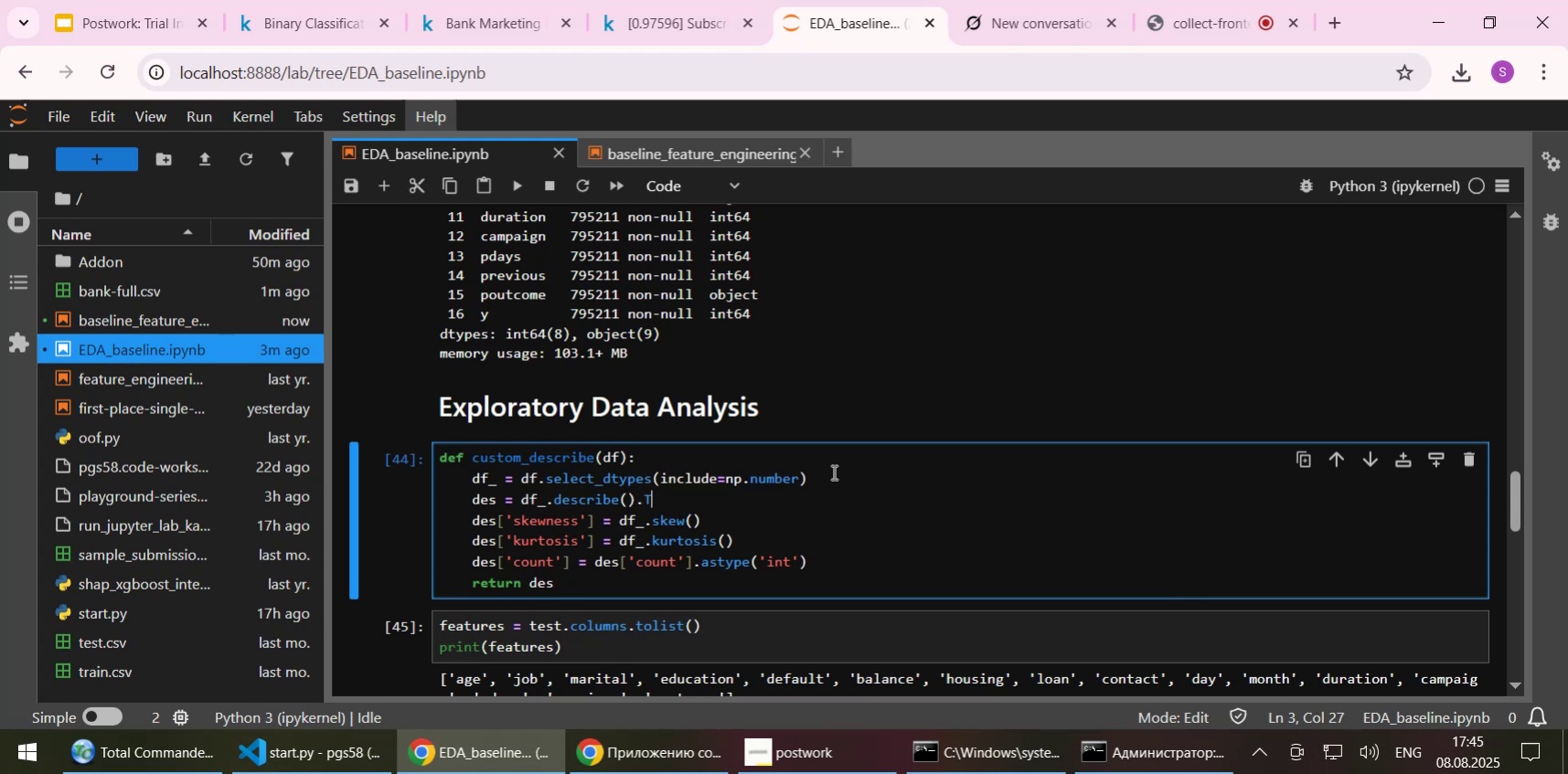 
left_click([832, 472])
 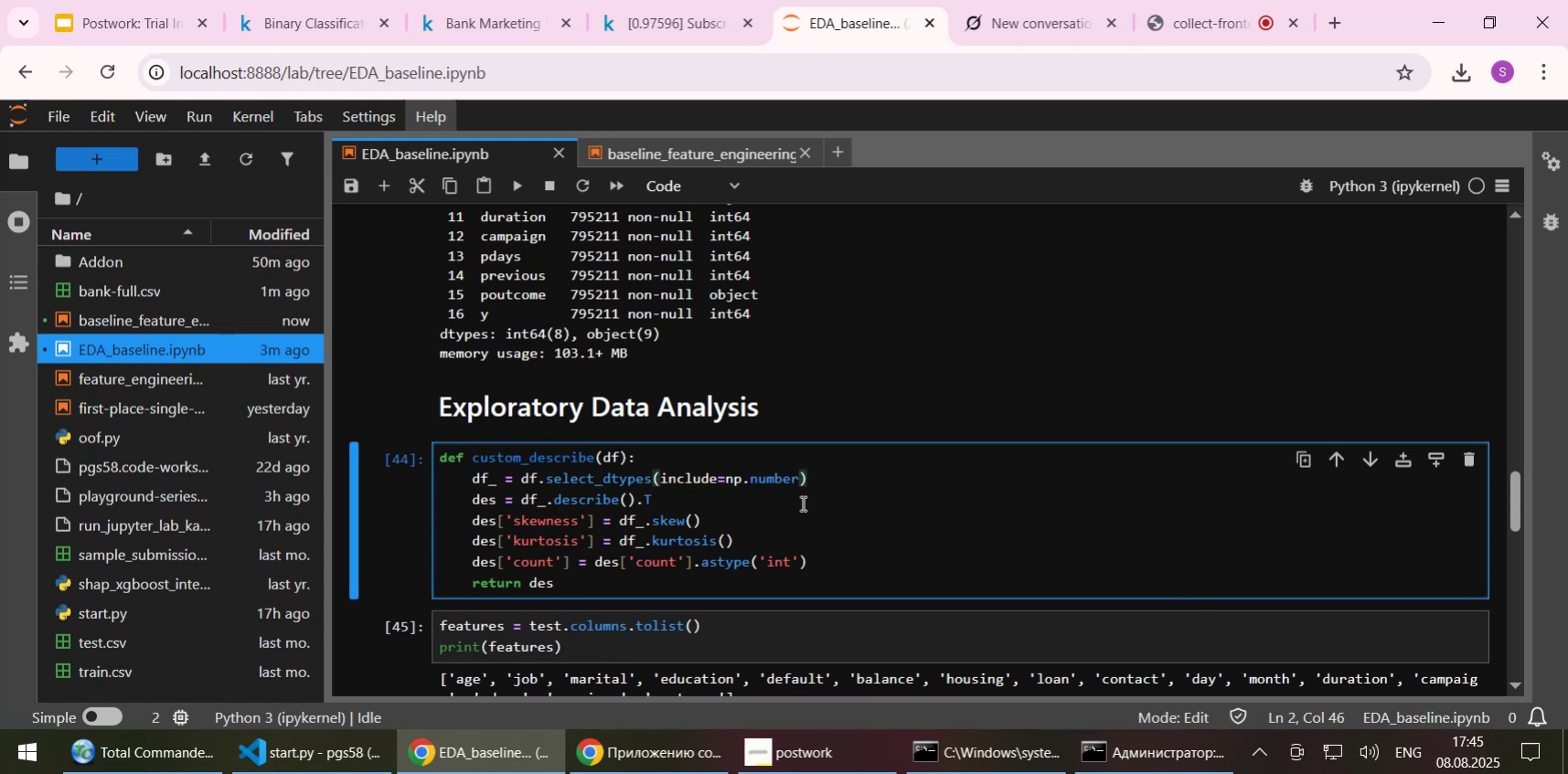 
left_click([801, 503])
 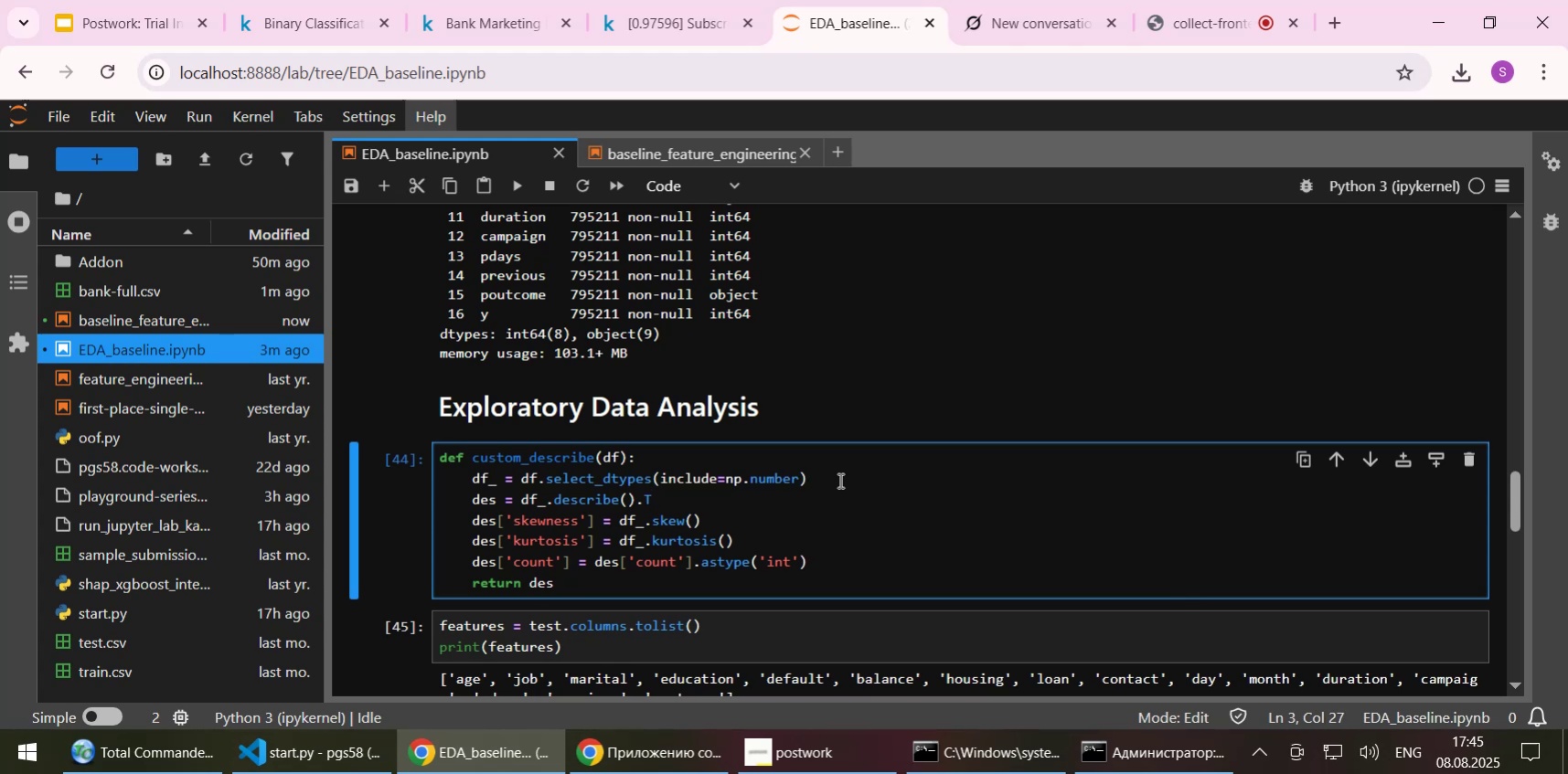 
left_click([838, 480])
 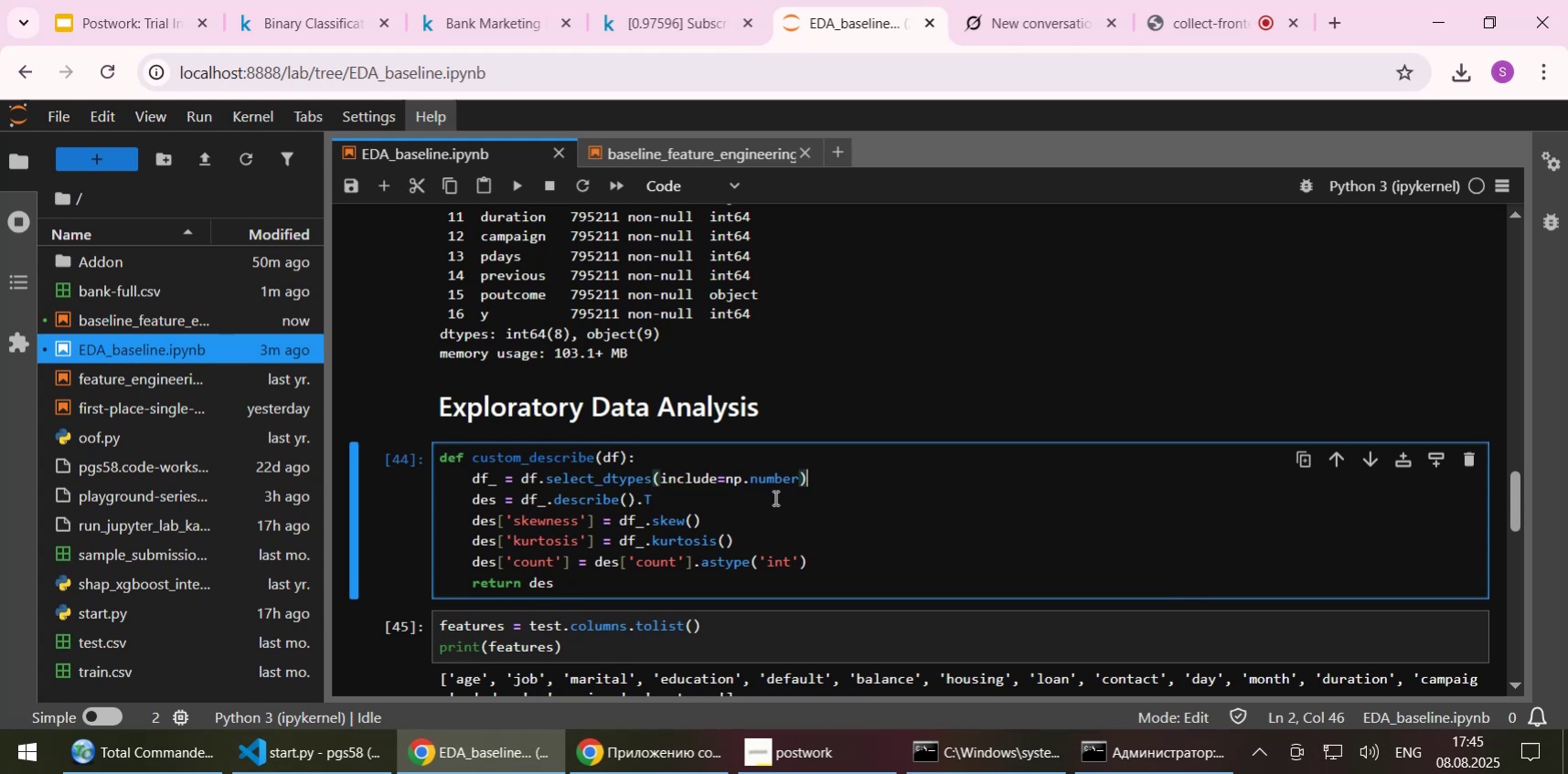 
left_click([773, 497])
 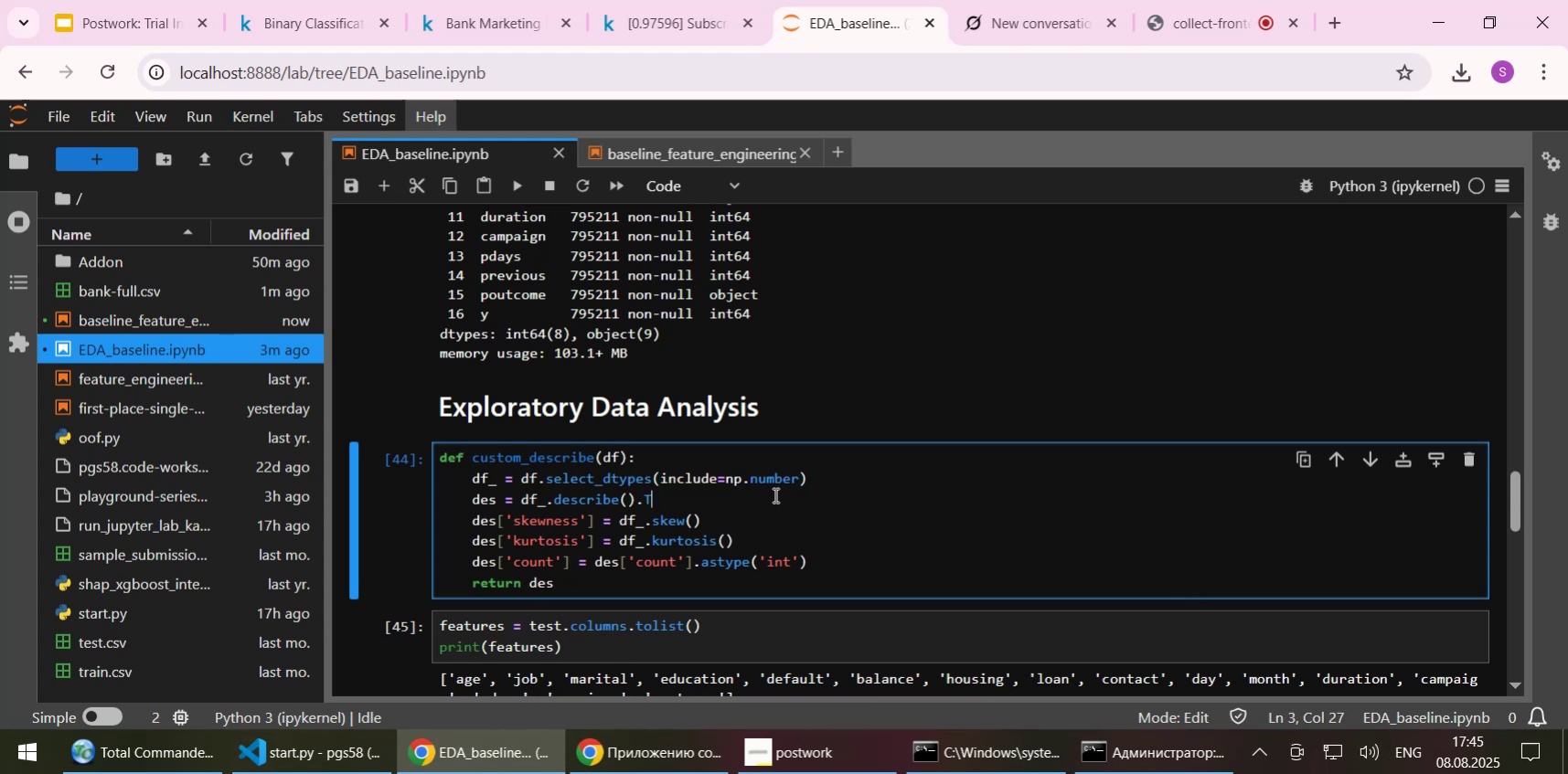 
scroll: coordinate [773, 494], scroll_direction: down, amount: 1.0
 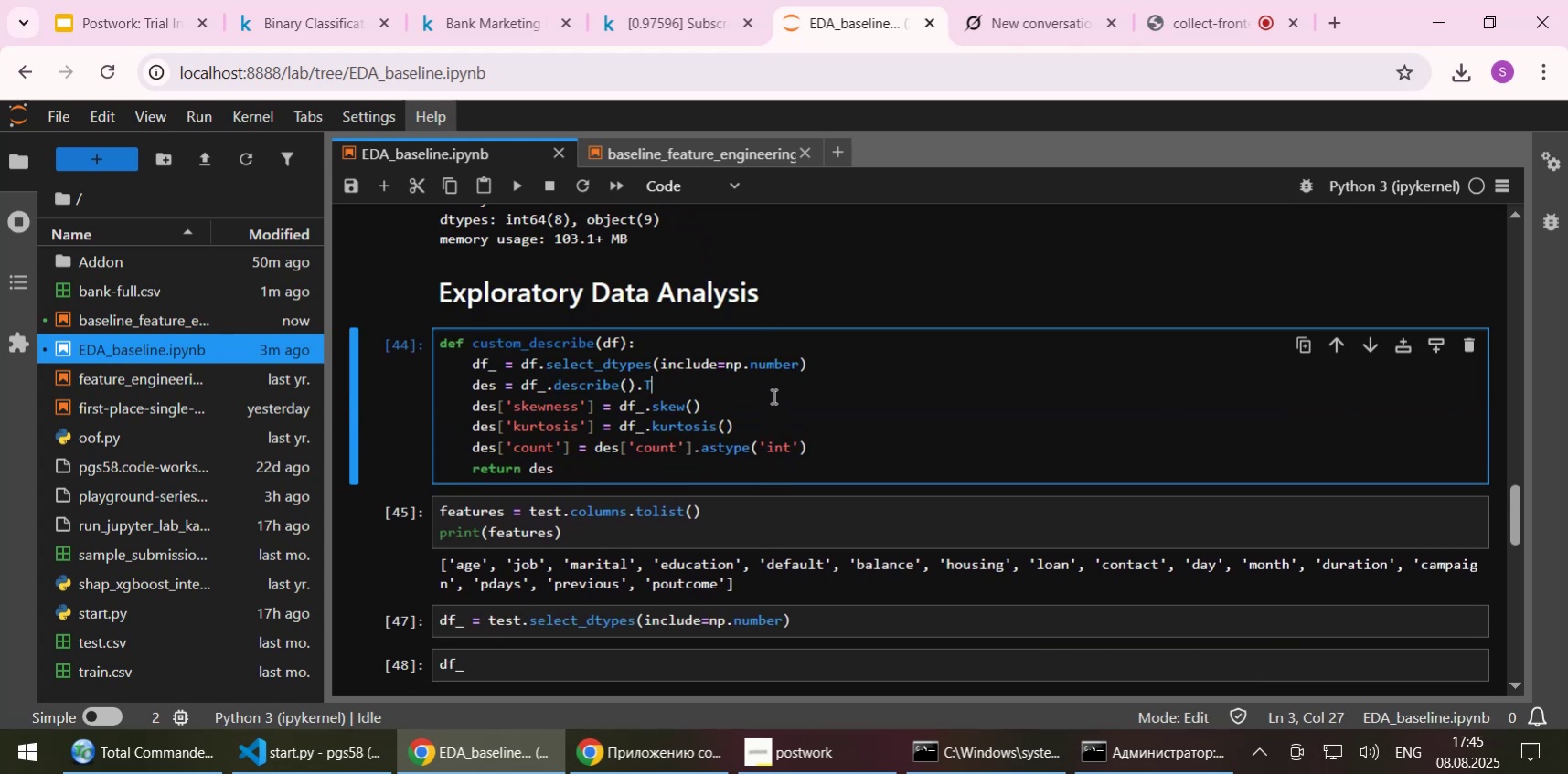 
left_click([772, 395])
 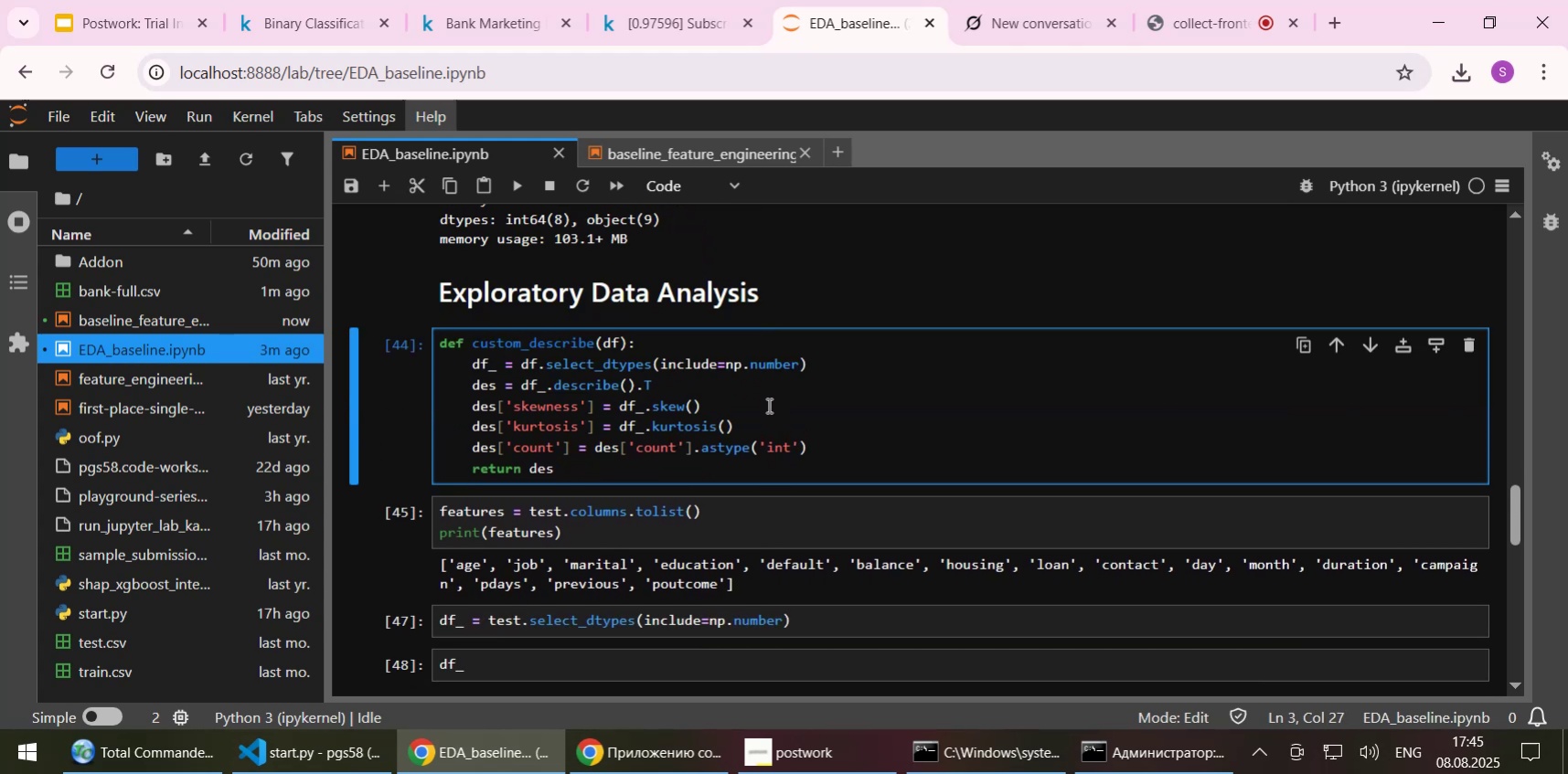 
left_click([767, 405])
 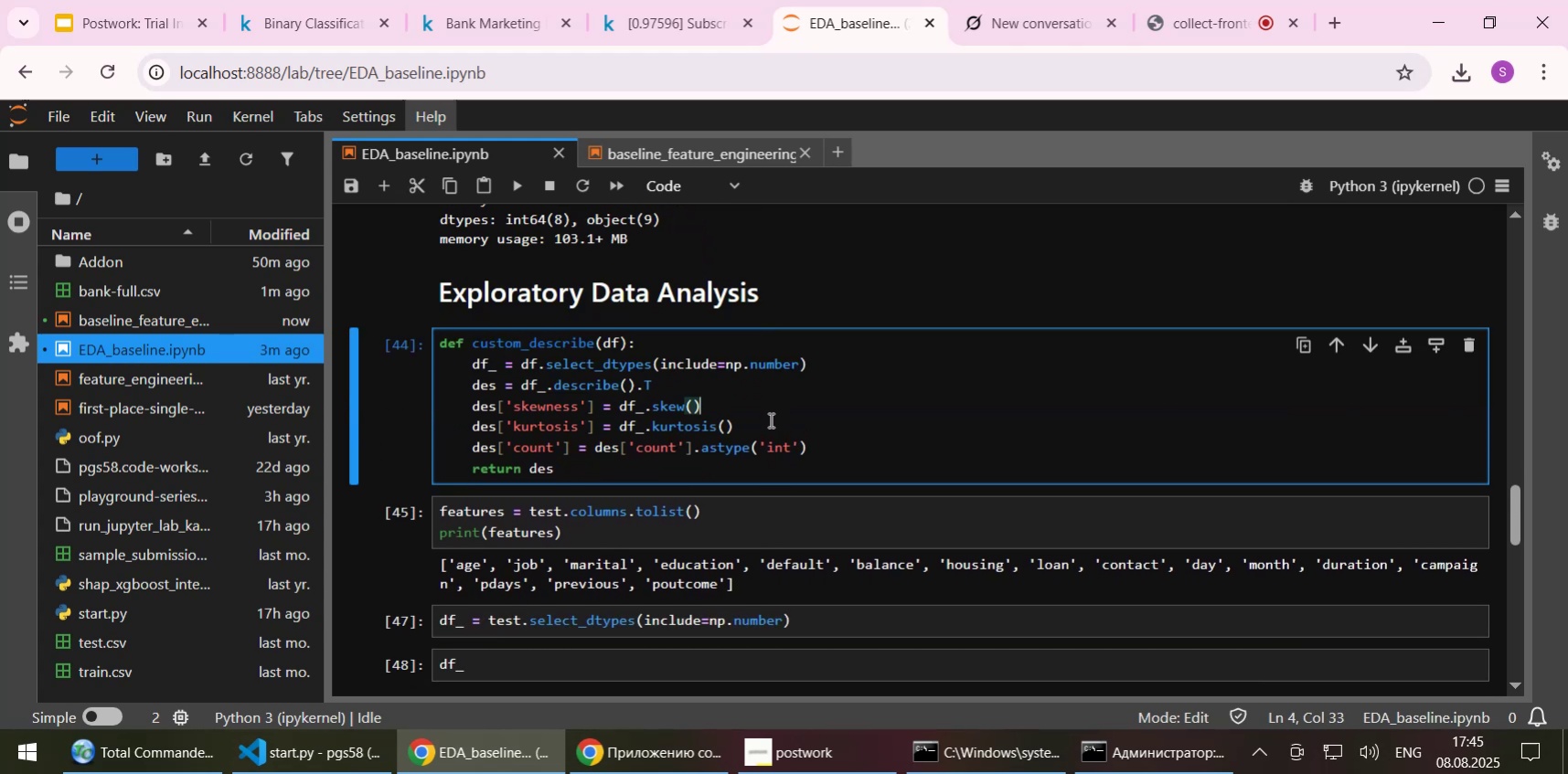 
left_click([769, 419])
 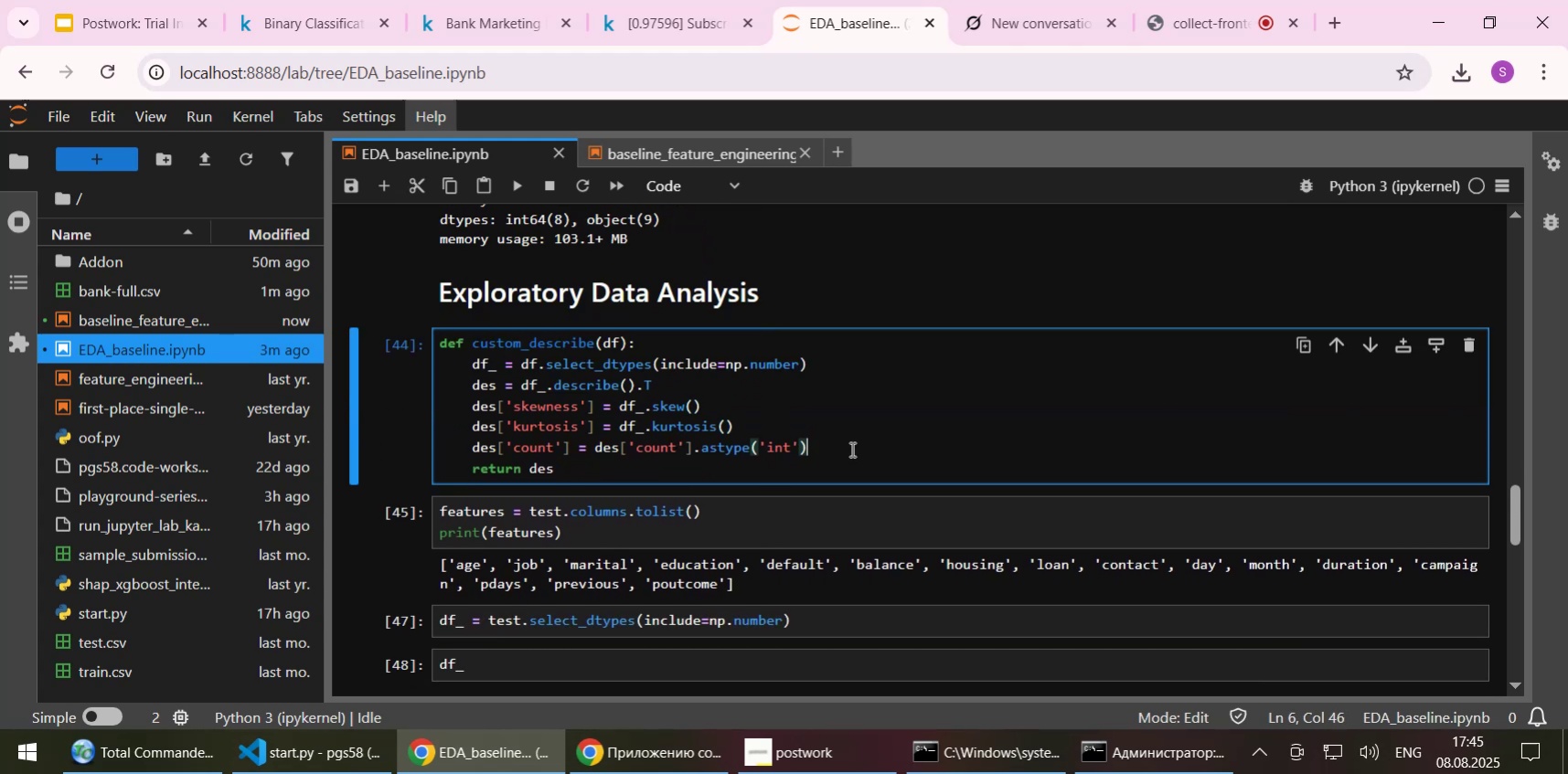 
double_click([850, 449])
 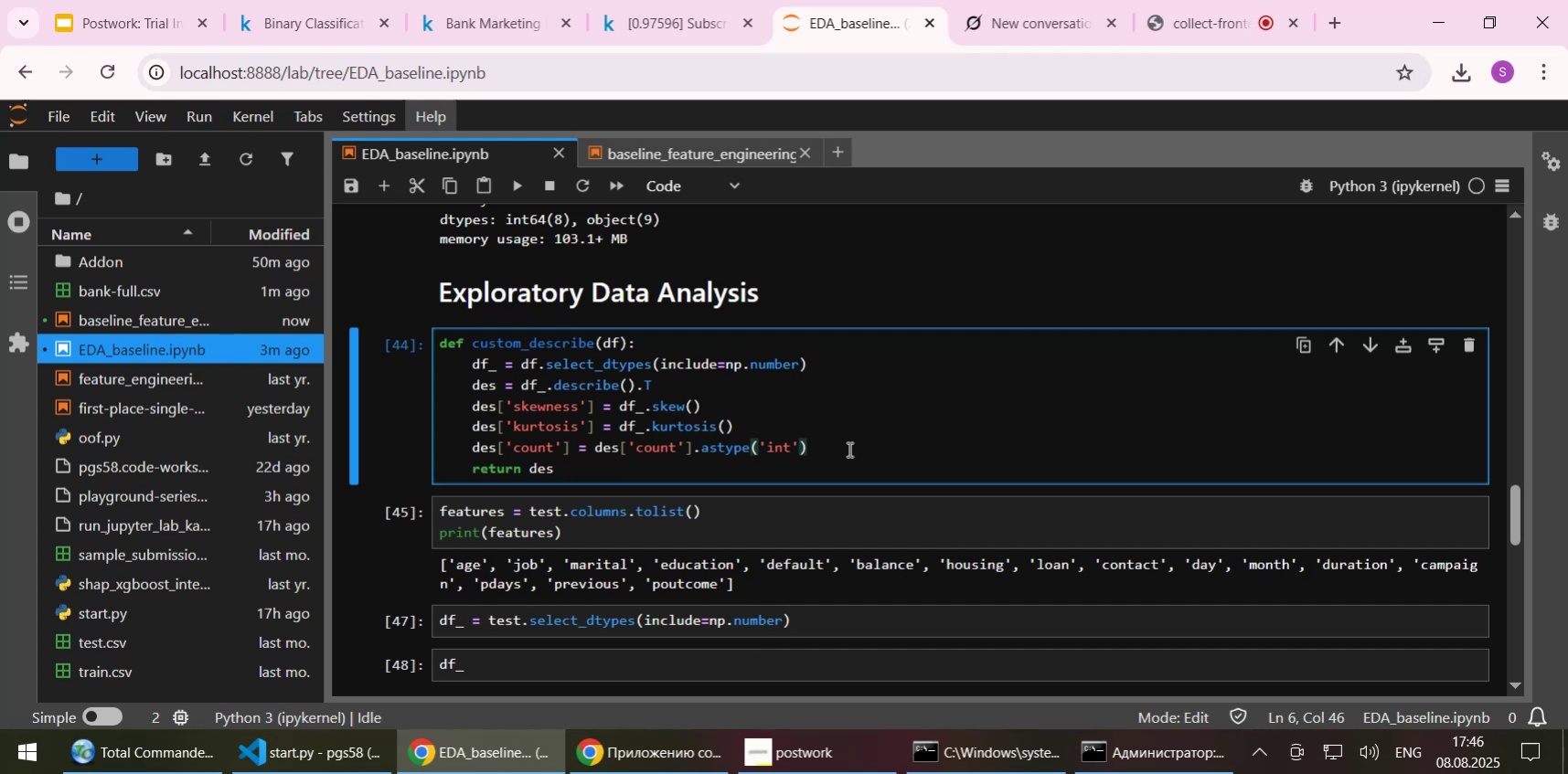 
wait(6.01)
 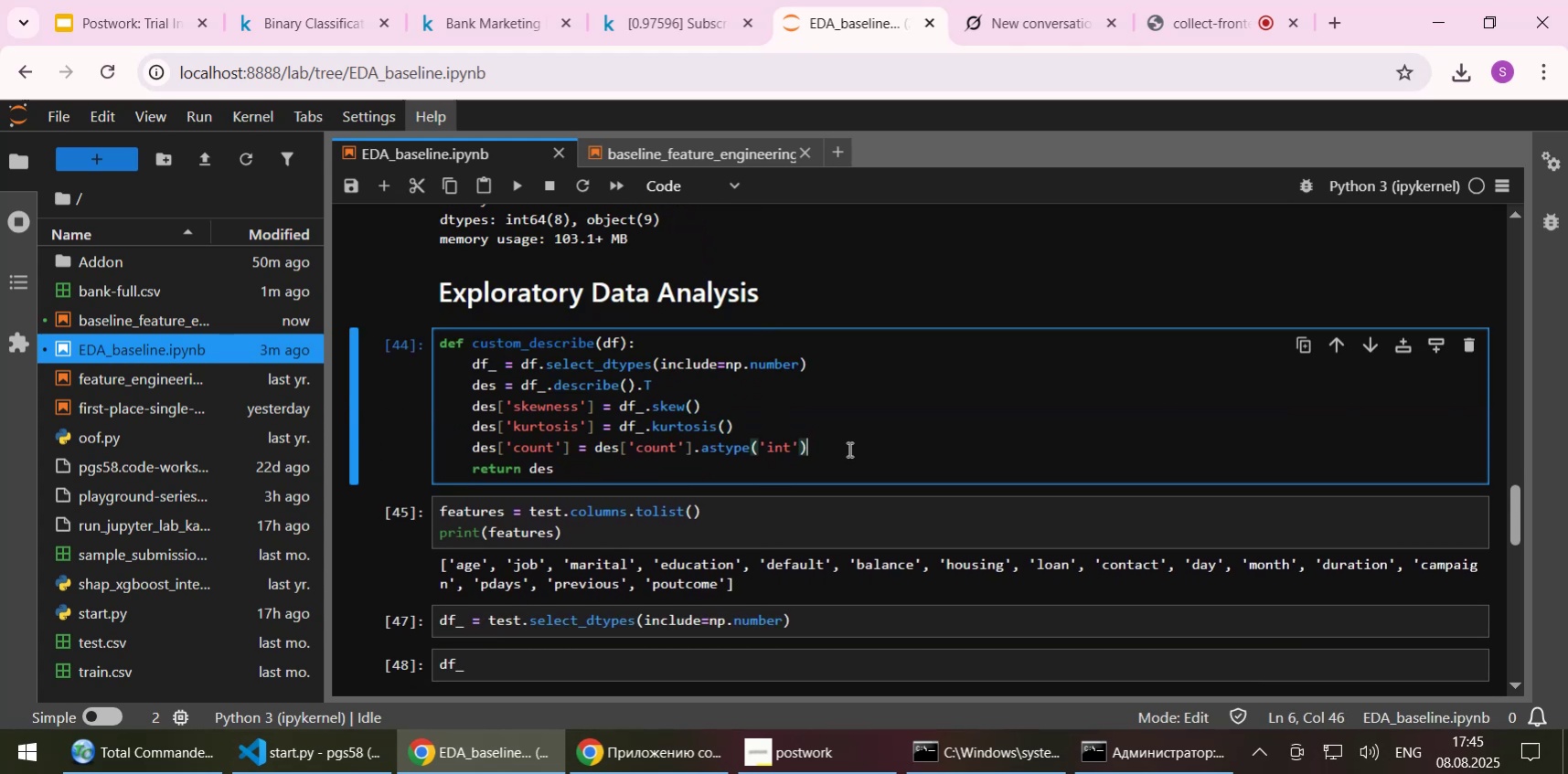 
scroll: coordinate [835, 455], scroll_direction: down, amount: 3.0
 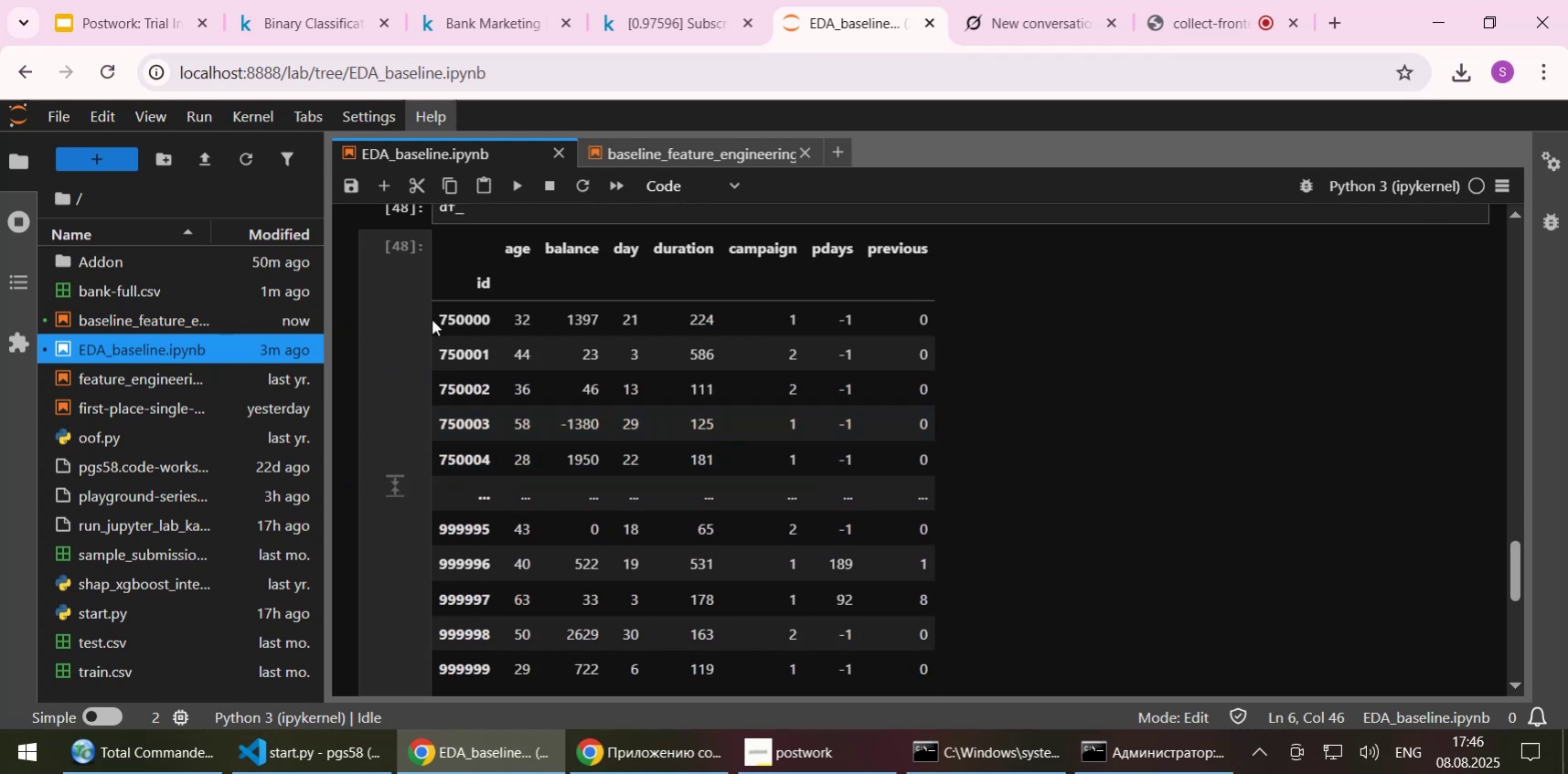 
left_click_drag(start_coordinate=[443, 316], to_coordinate=[943, 411])
 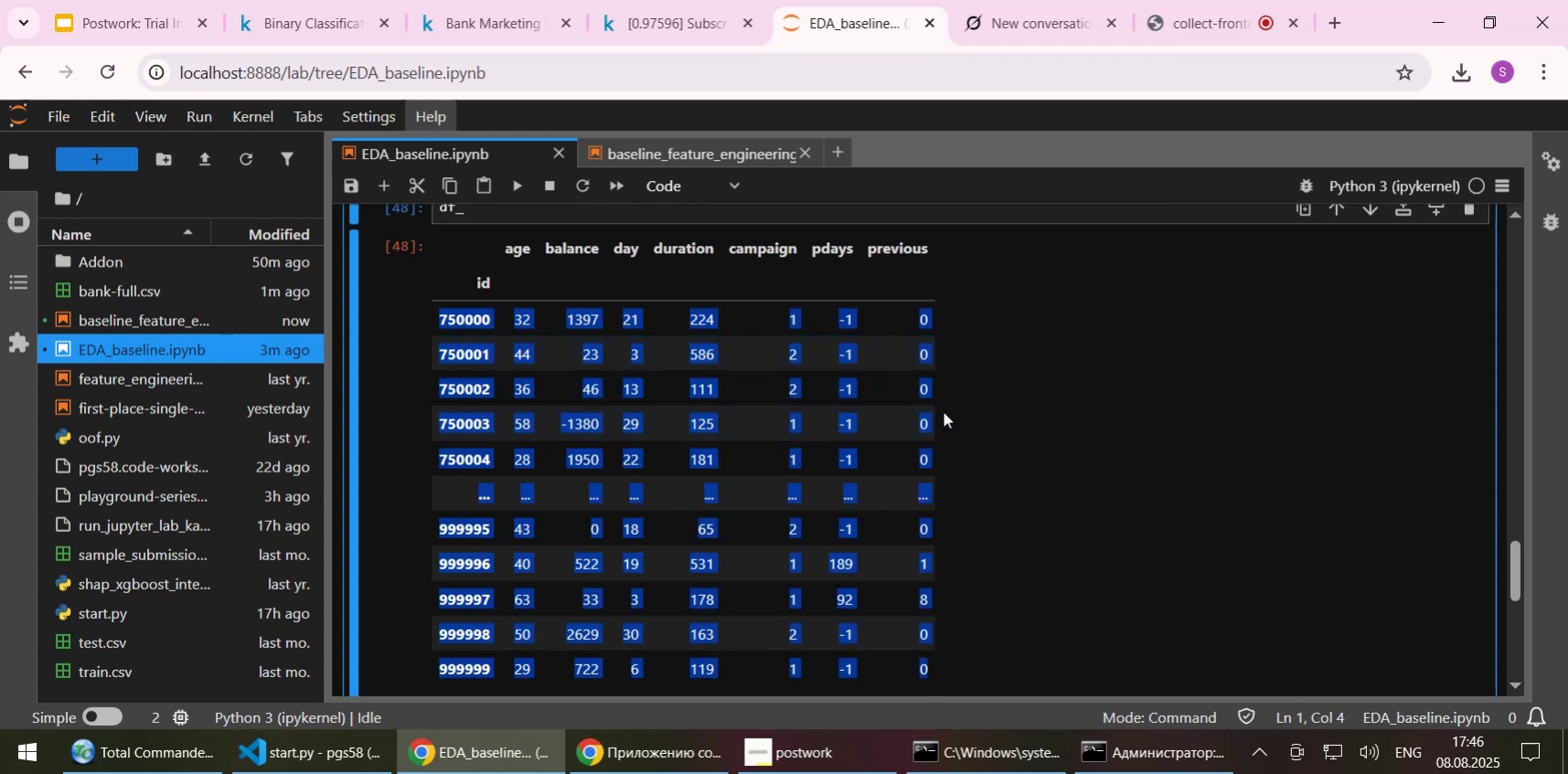 
left_click([943, 411])
 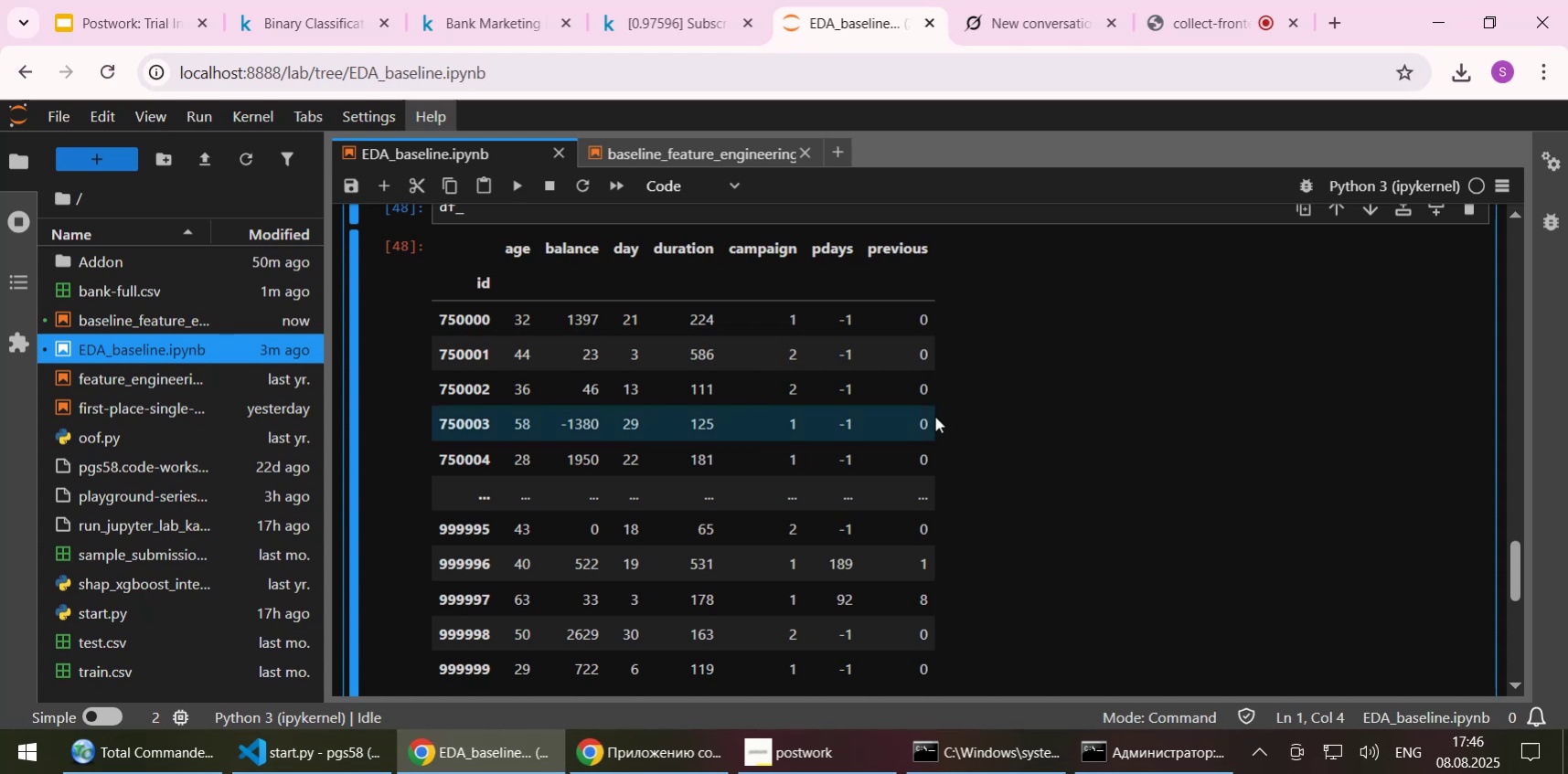 
scroll: coordinate [934, 416], scroll_direction: up, amount: 1.0
 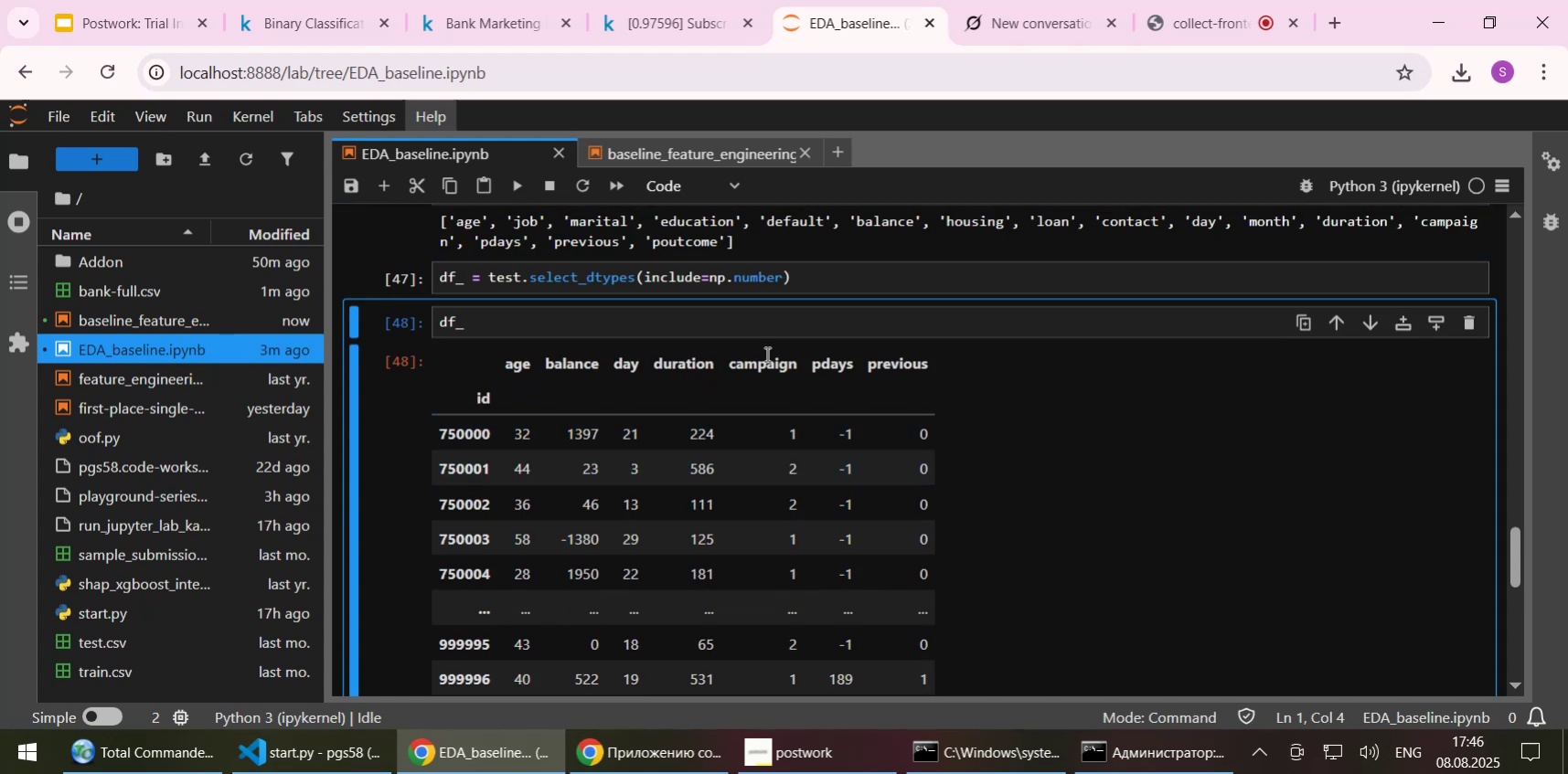 
left_click([711, 323])
 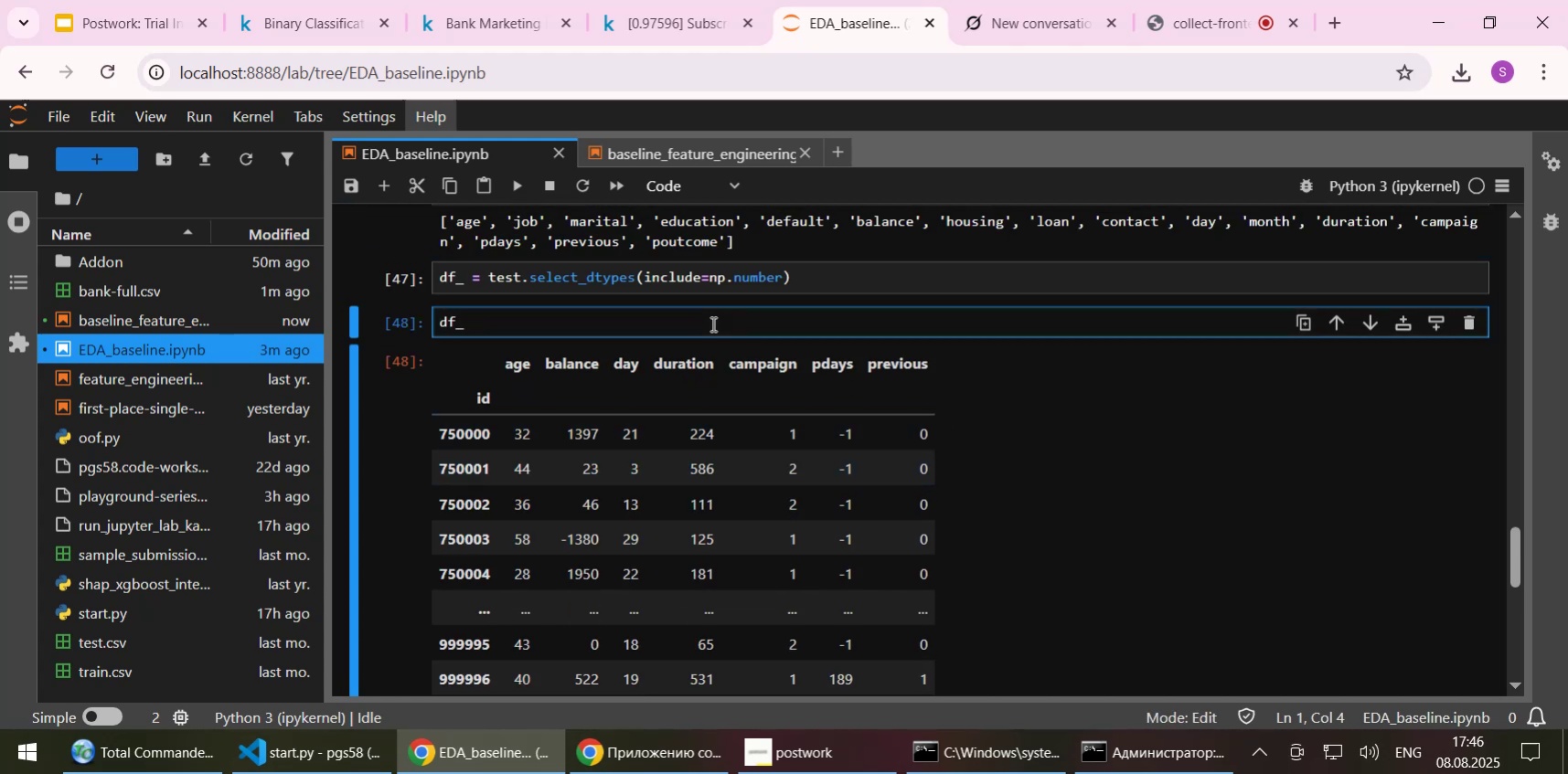 
scroll: coordinate [711, 323], scroll_direction: down, amount: 1.0
 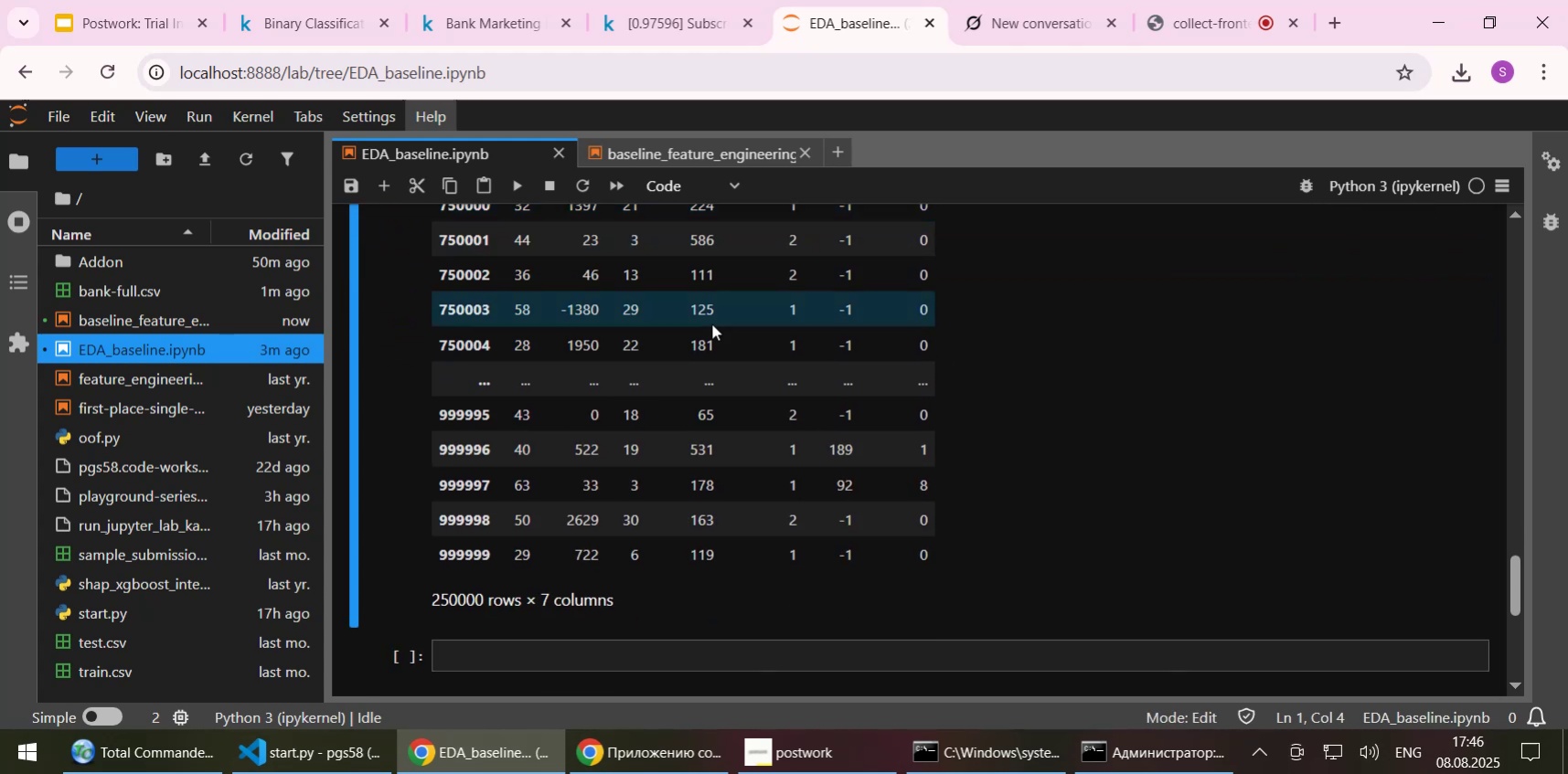 
scroll: coordinate [711, 323], scroll_direction: up, amount: 1.0
 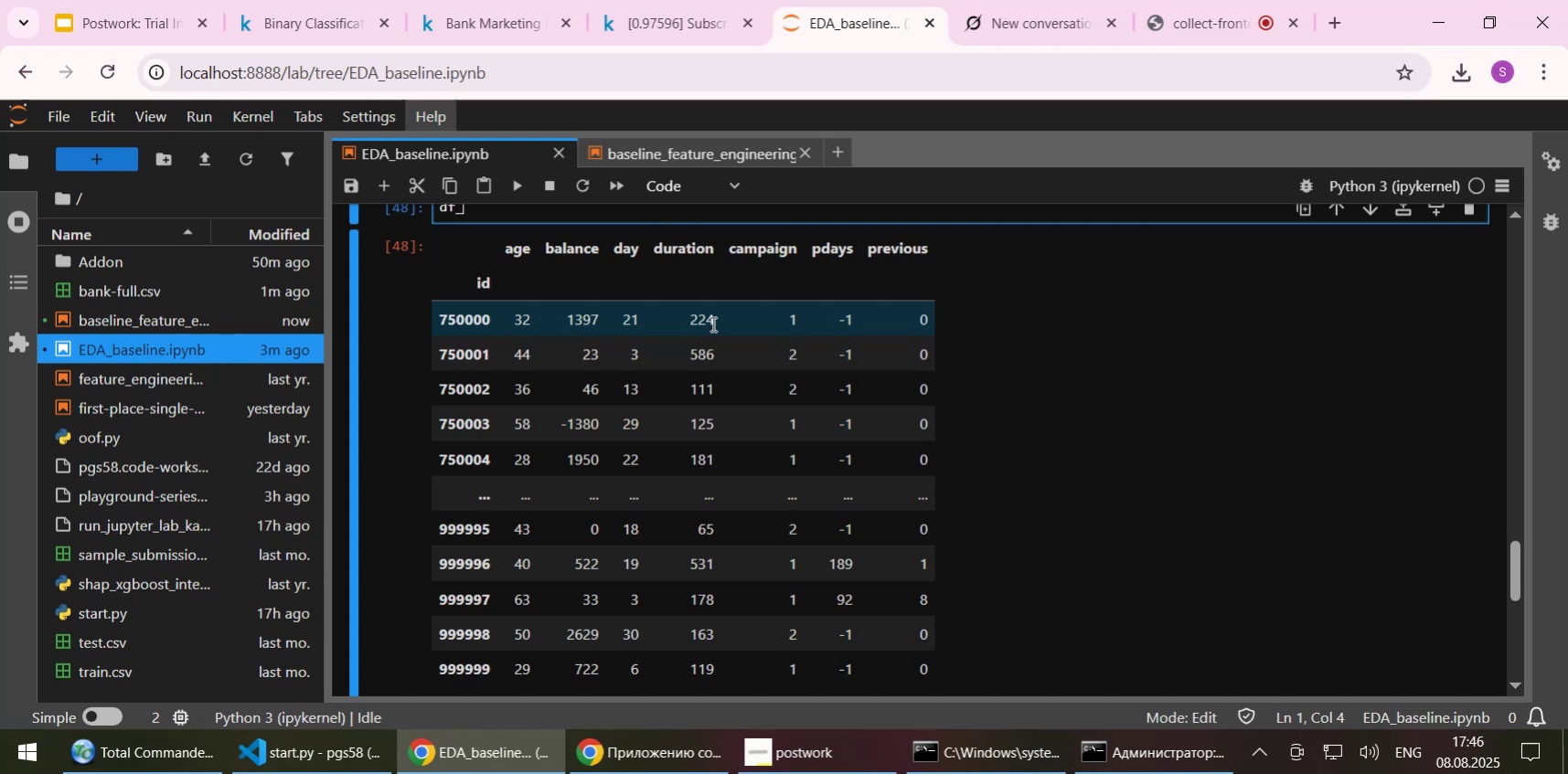 
wait(18.83)
 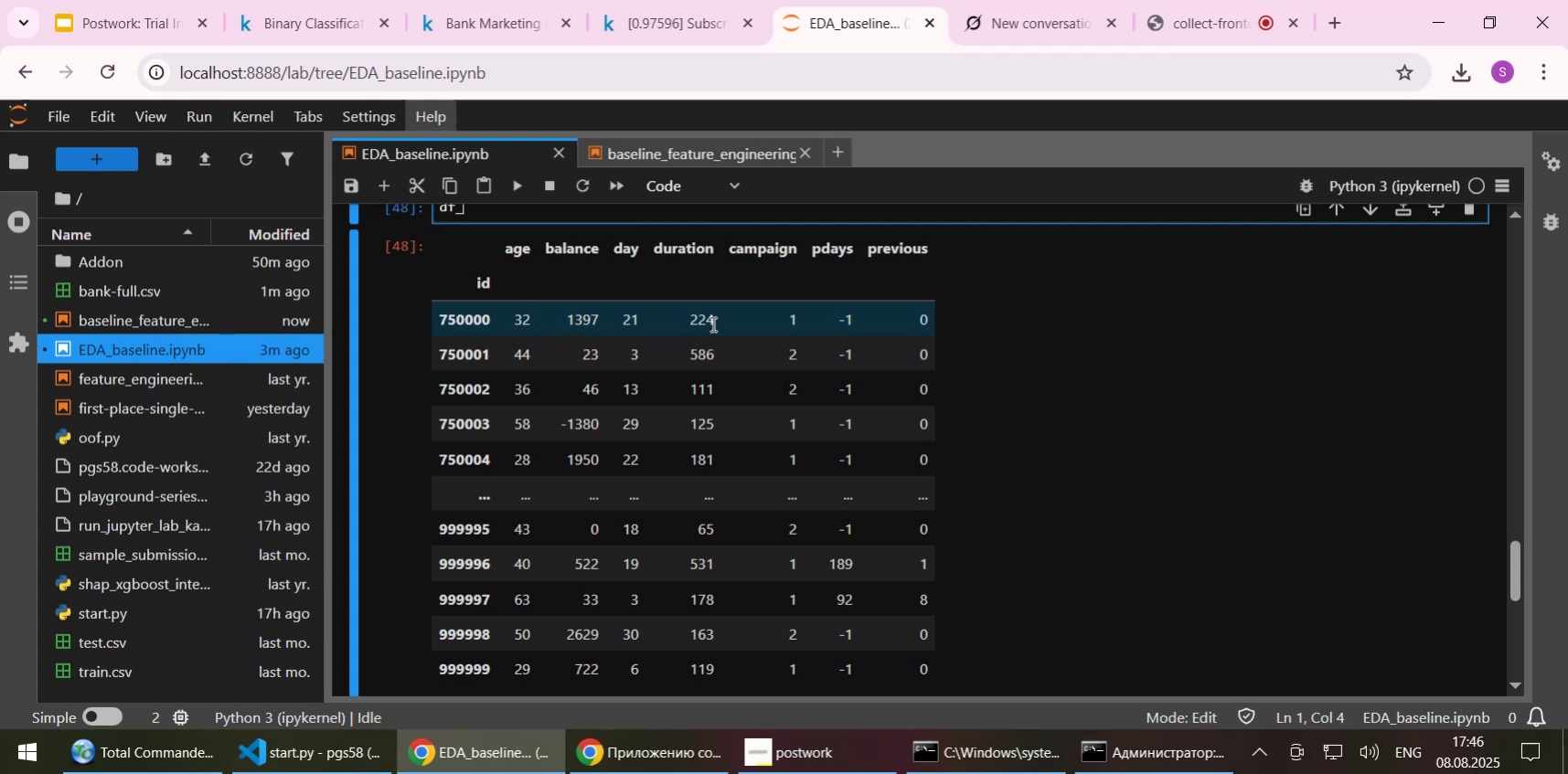 
scroll: coordinate [741, 292], scroll_direction: up, amount: 2.0
 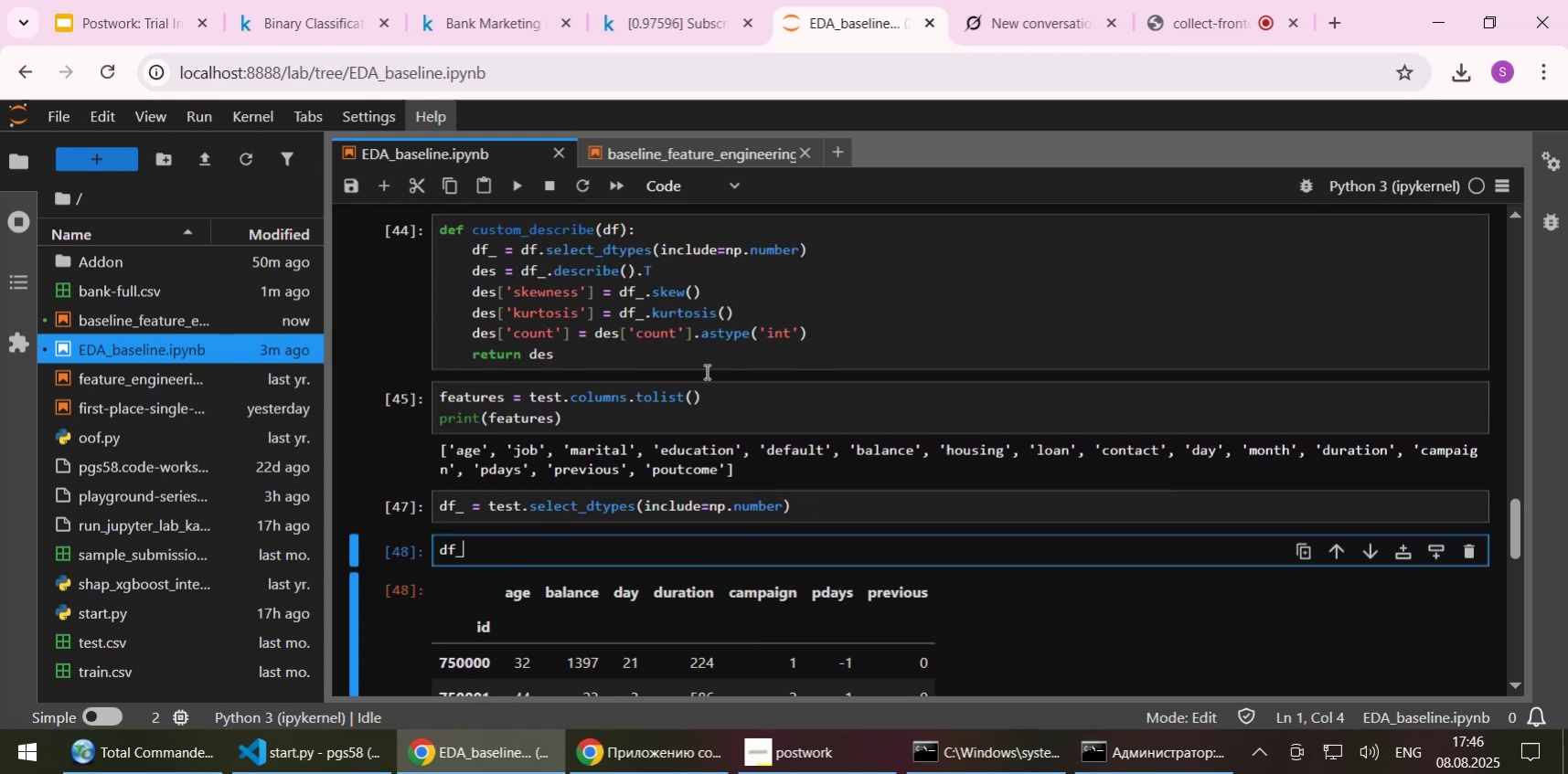 
left_click([684, 399])
 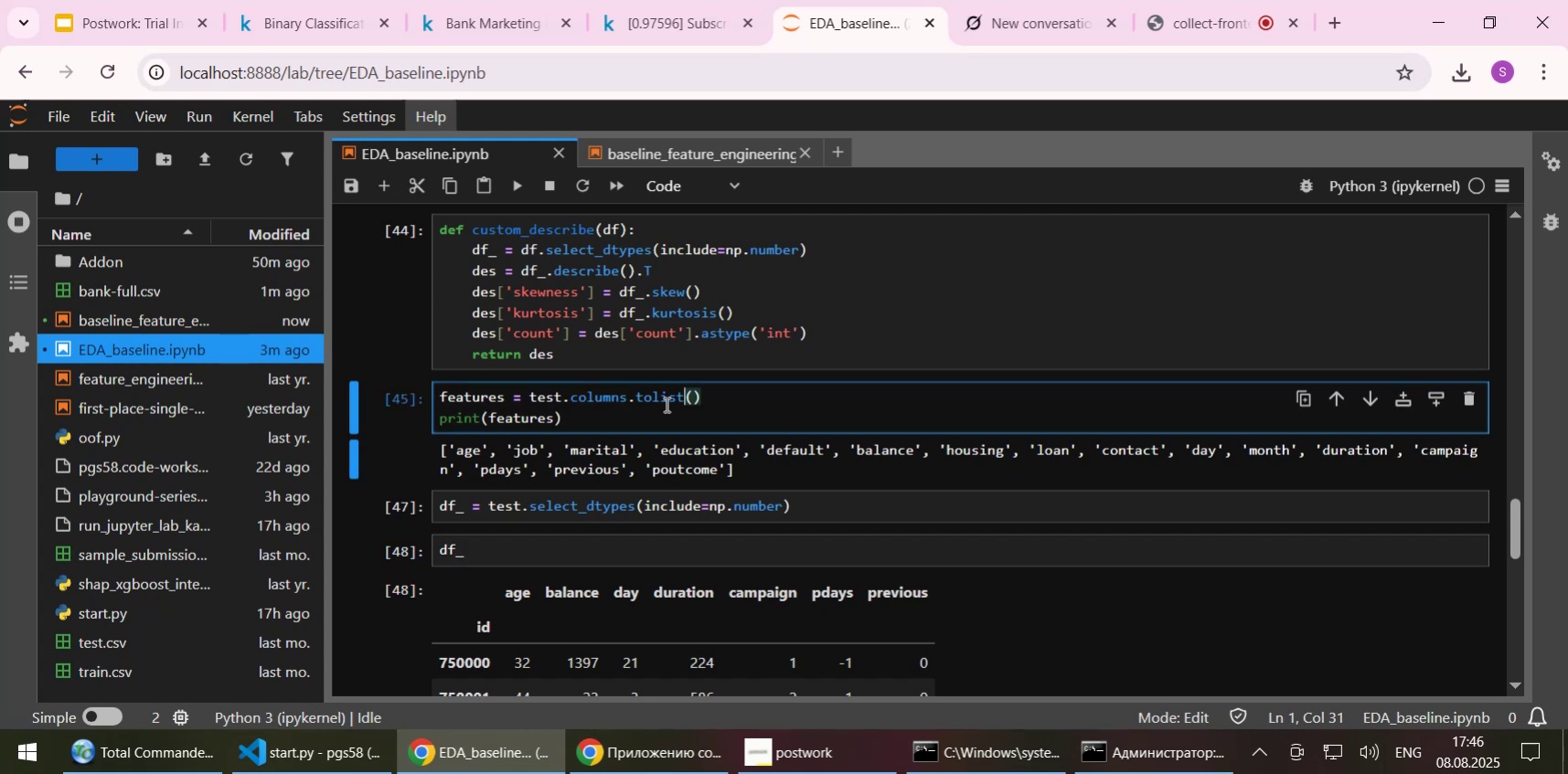 
left_click([665, 404])
 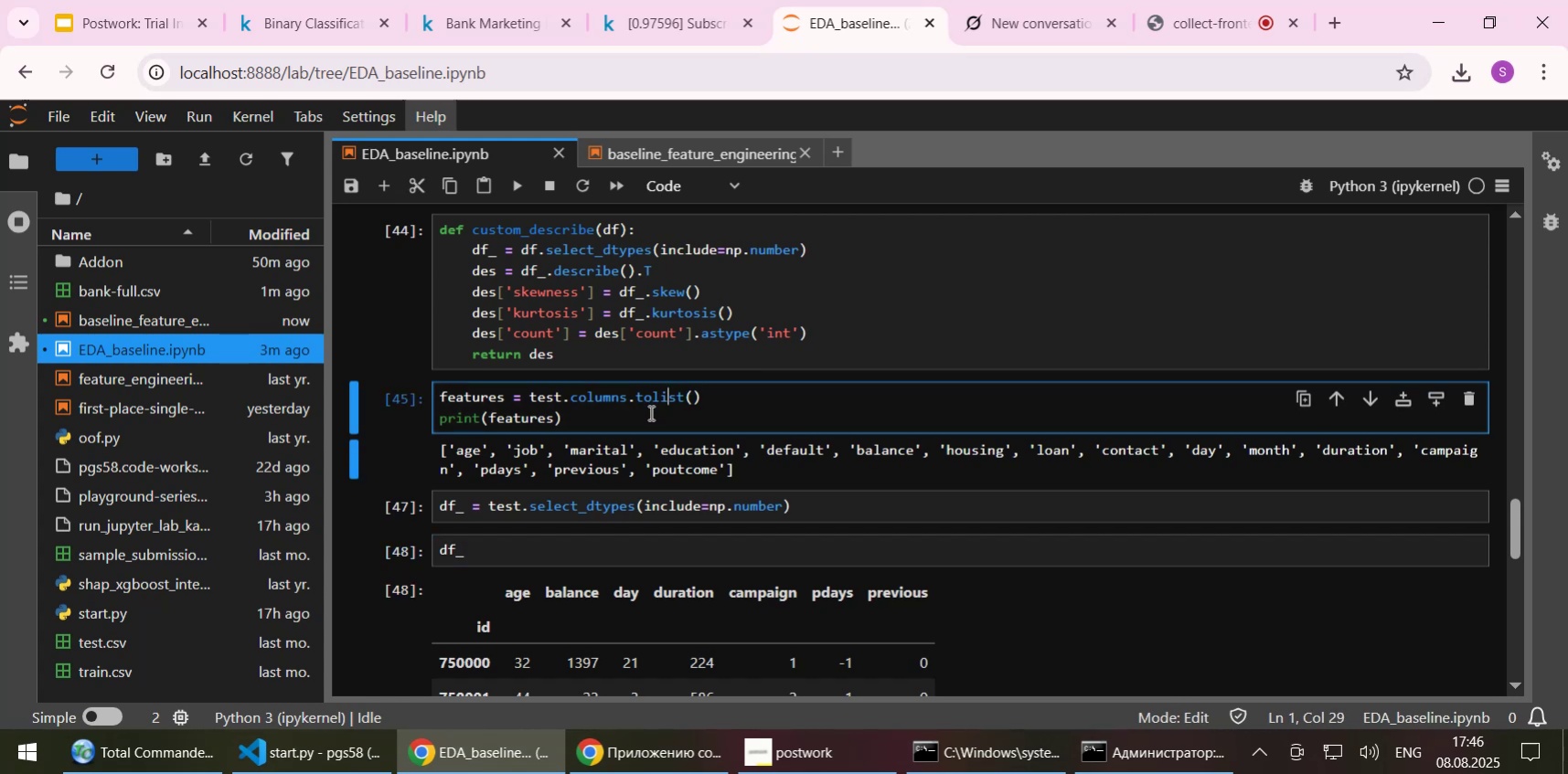 
left_click([649, 412])
 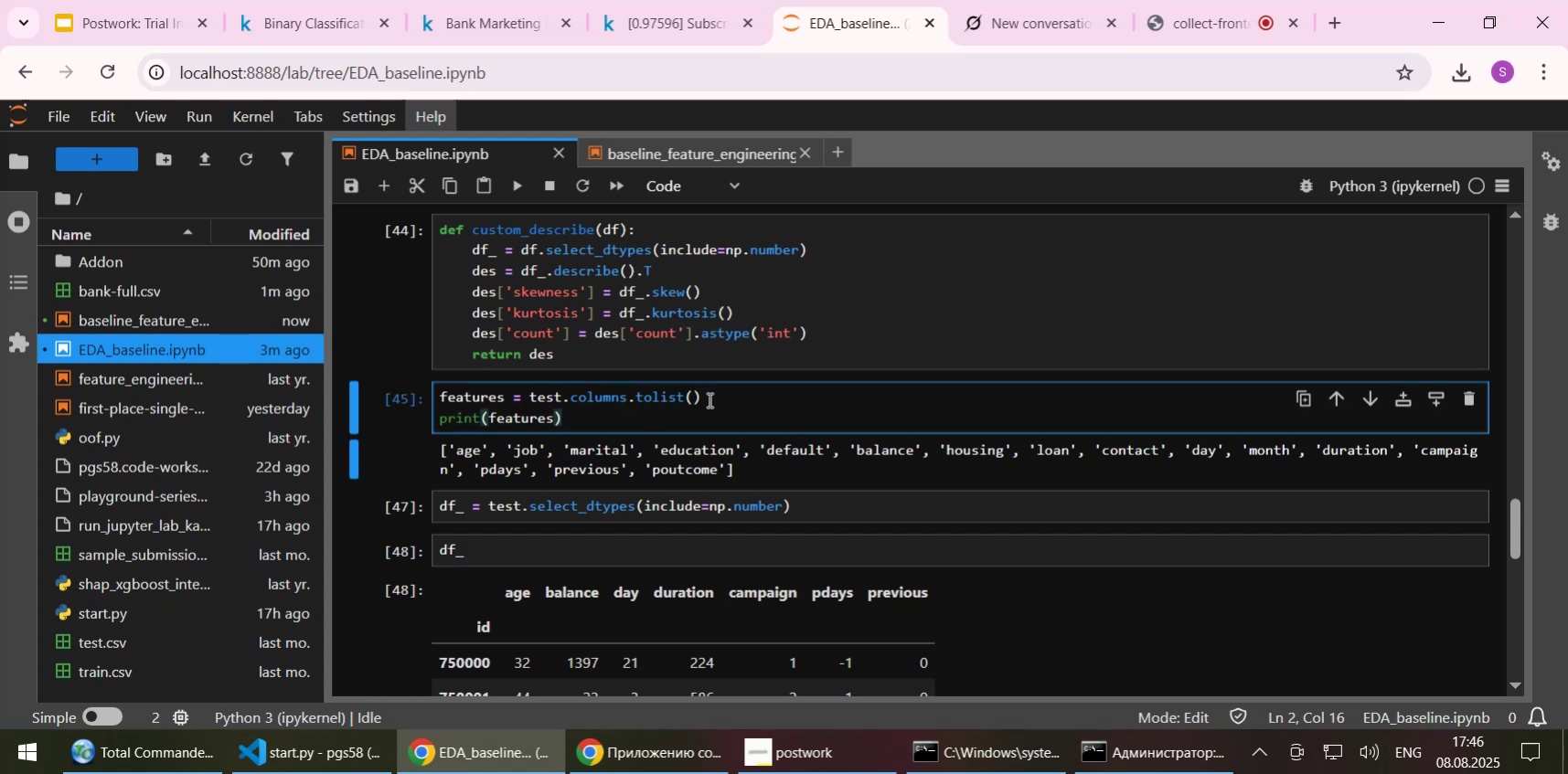 
left_click([708, 399])
 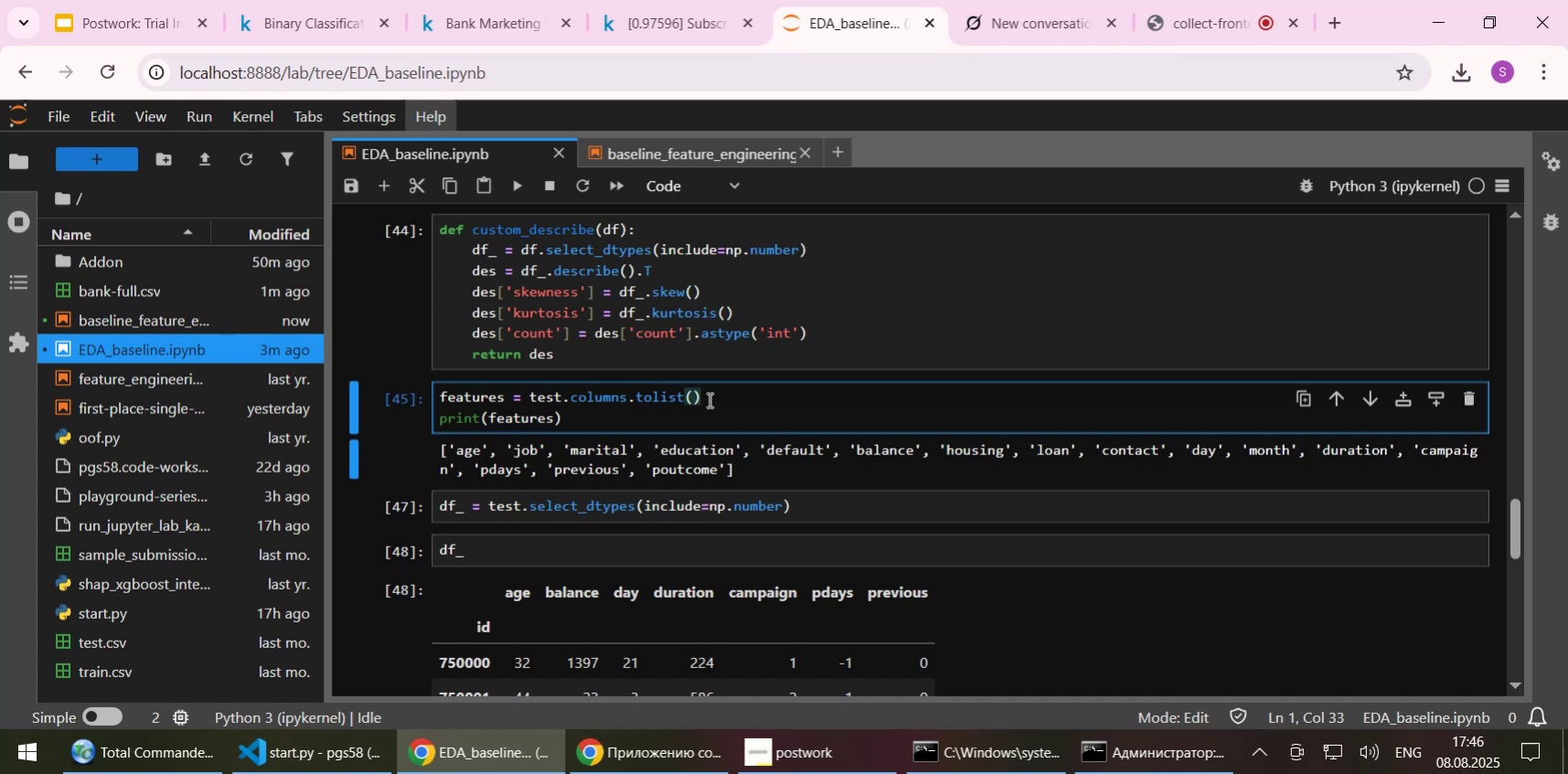 
wait(18.98)
 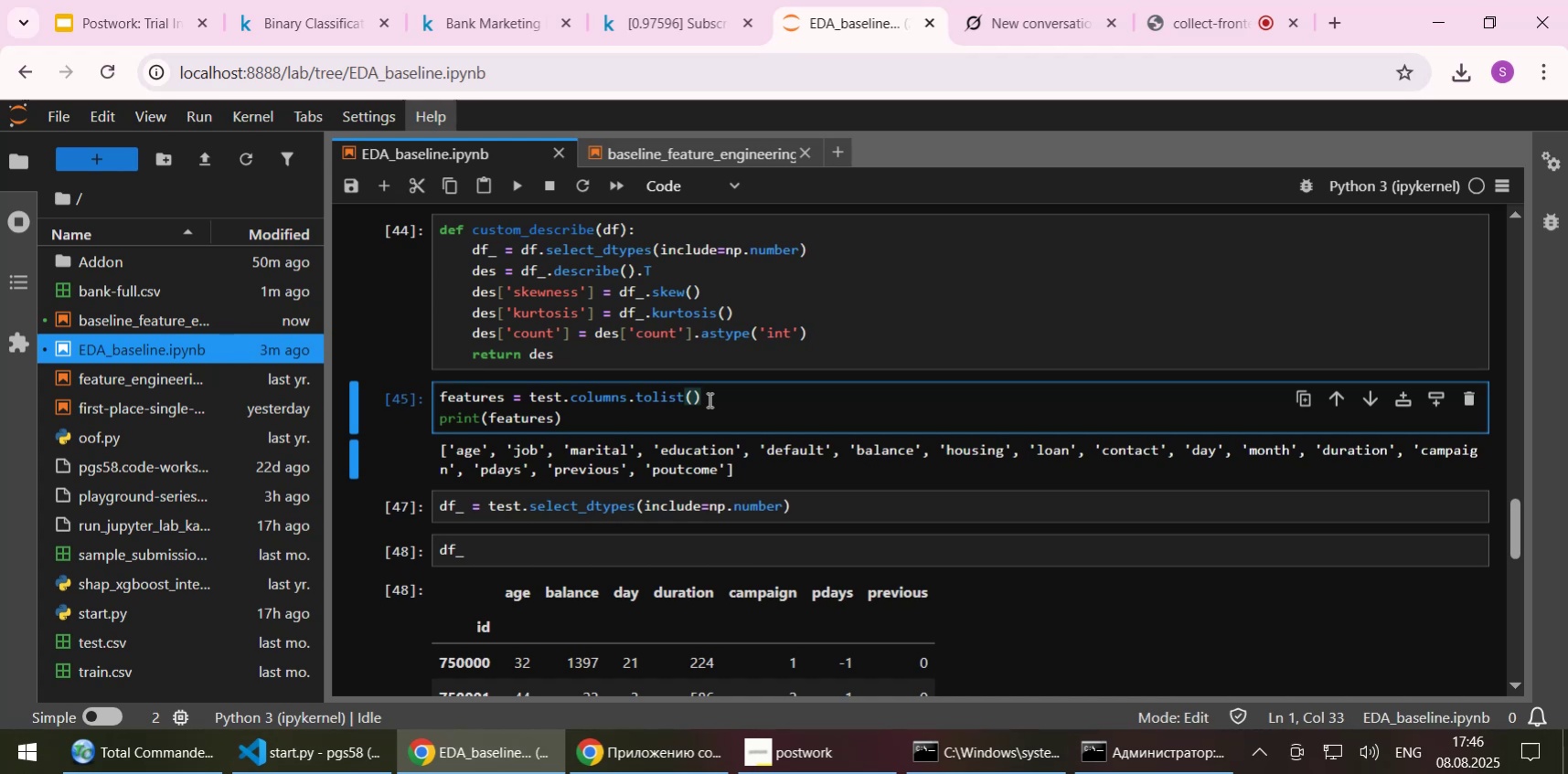 
scroll: coordinate [732, 351], scroll_direction: up, amount: 1.0
 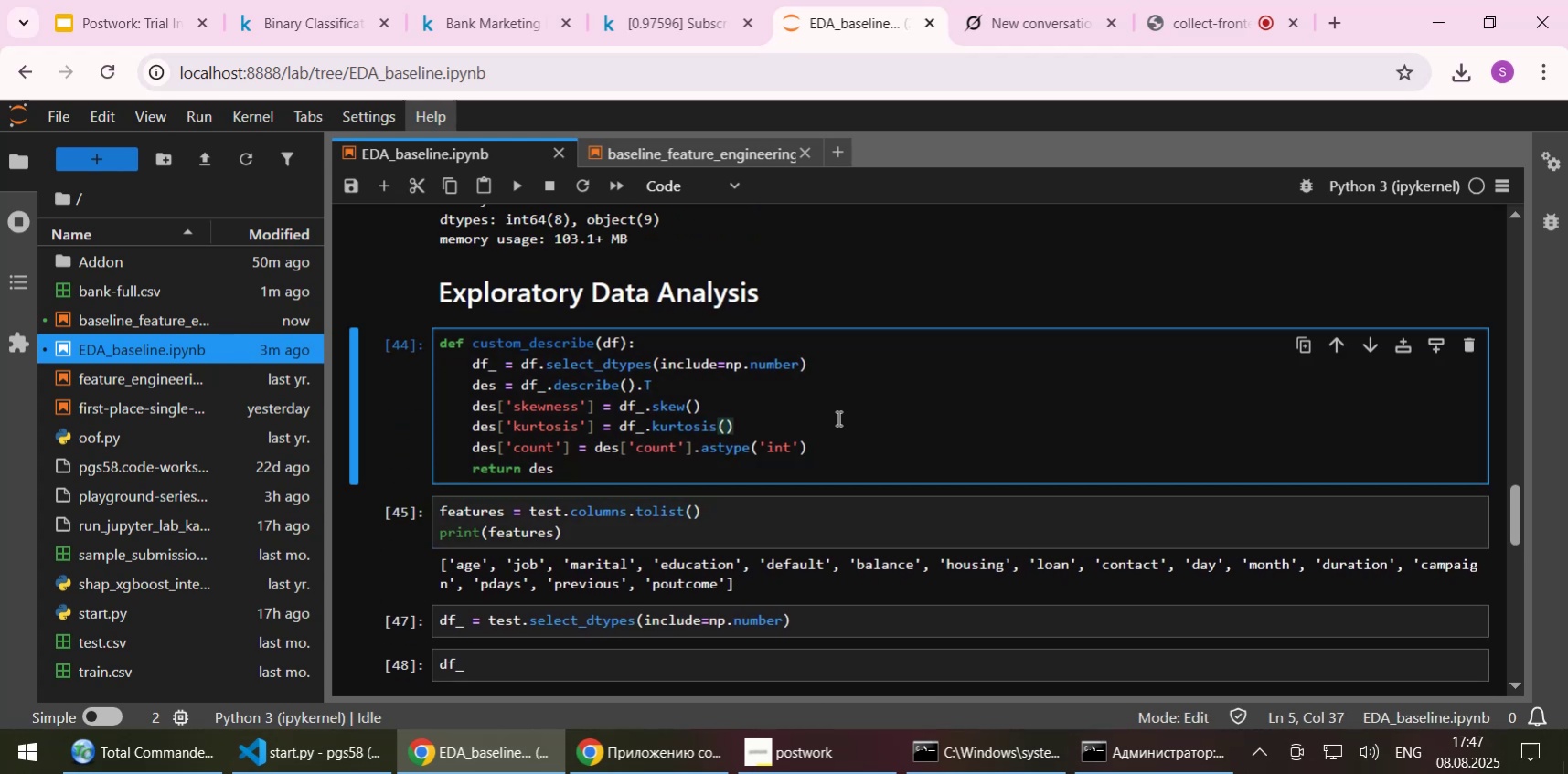 
left_click([812, 407])
 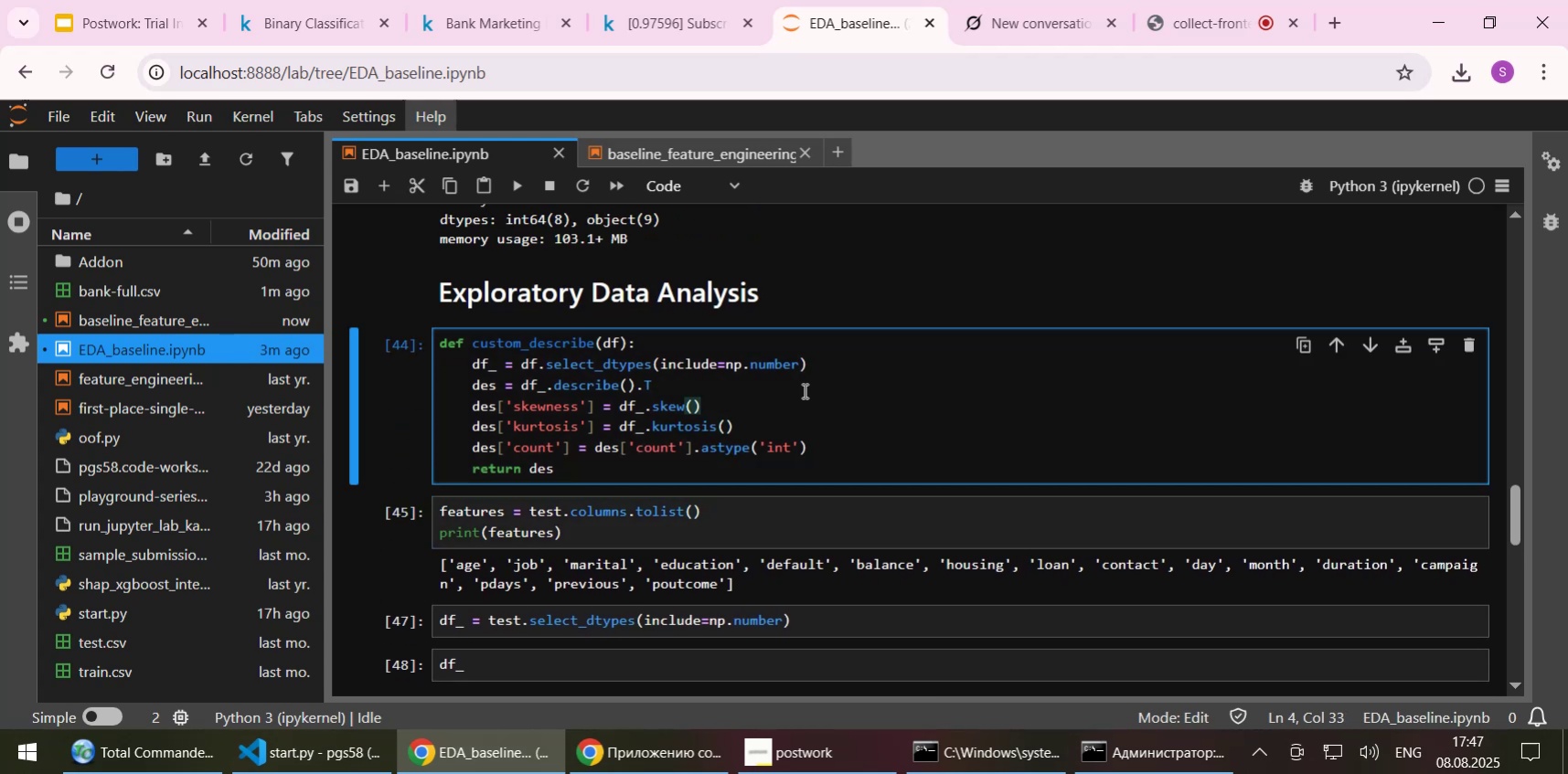 
left_click([803, 390])
 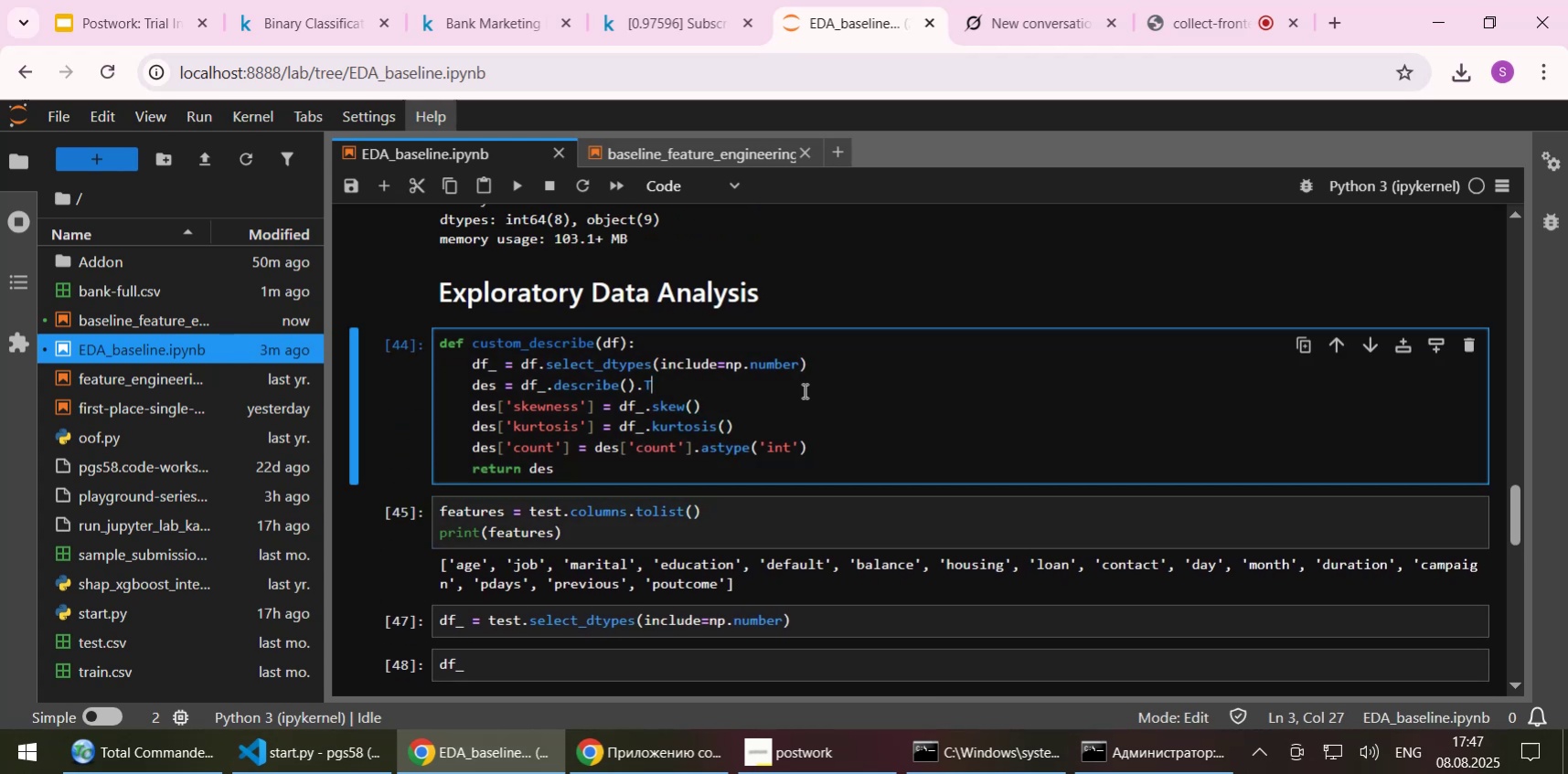 
scroll: coordinate [803, 394], scroll_direction: up, amount: 3.0
 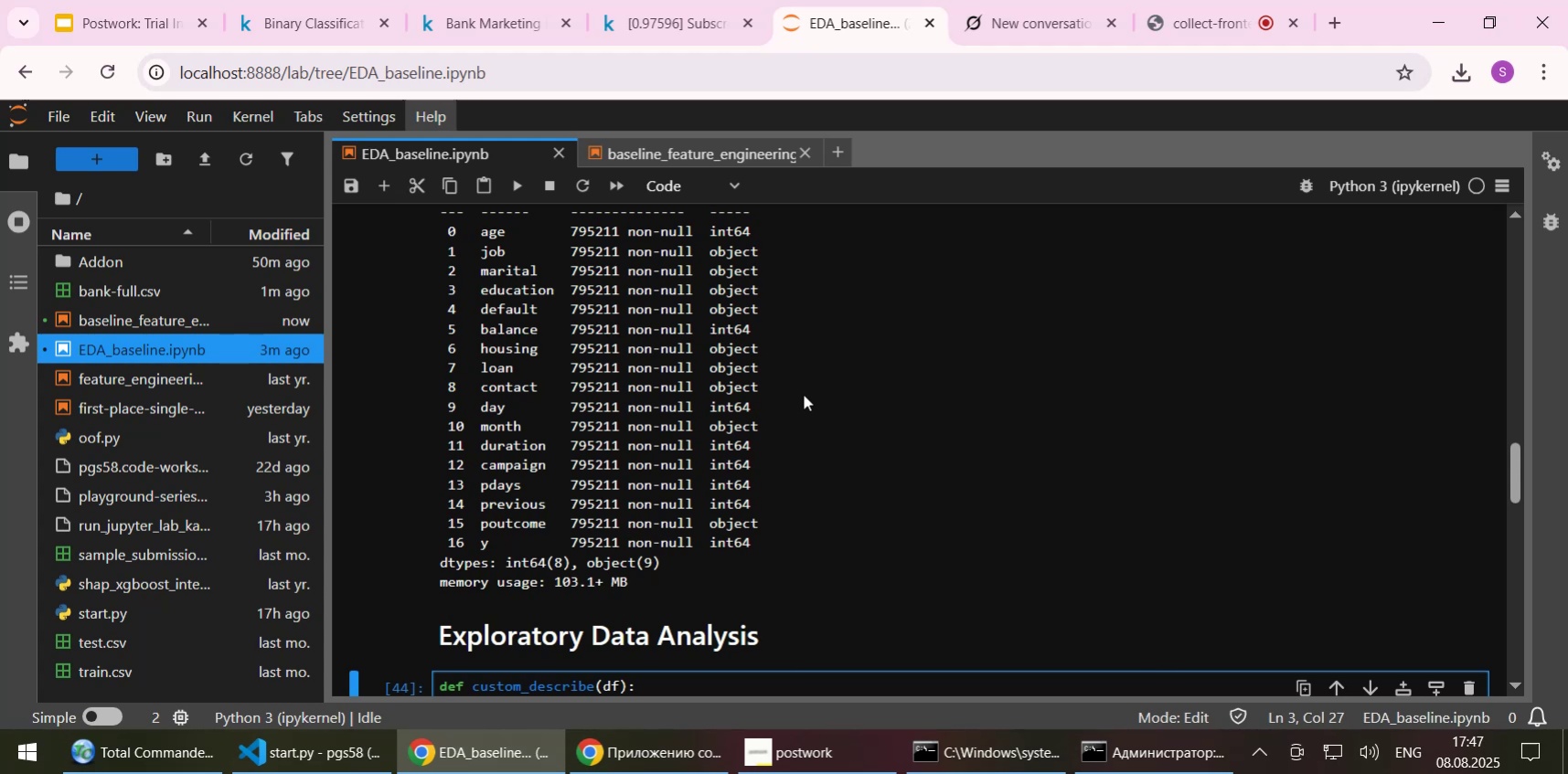 
wait(32.3)
 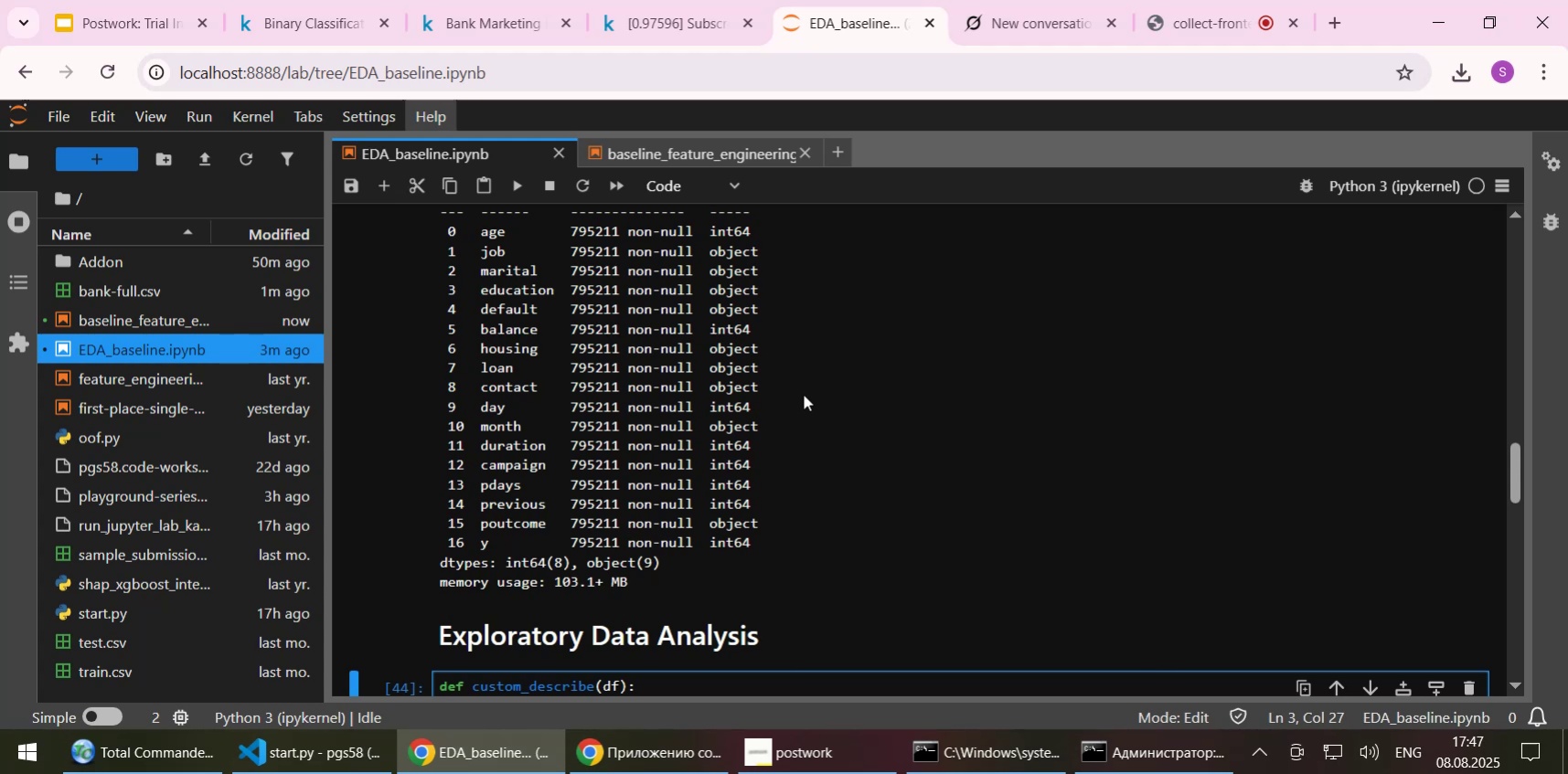 
scroll: coordinate [808, 441], scroll_direction: up, amount: 2.0
 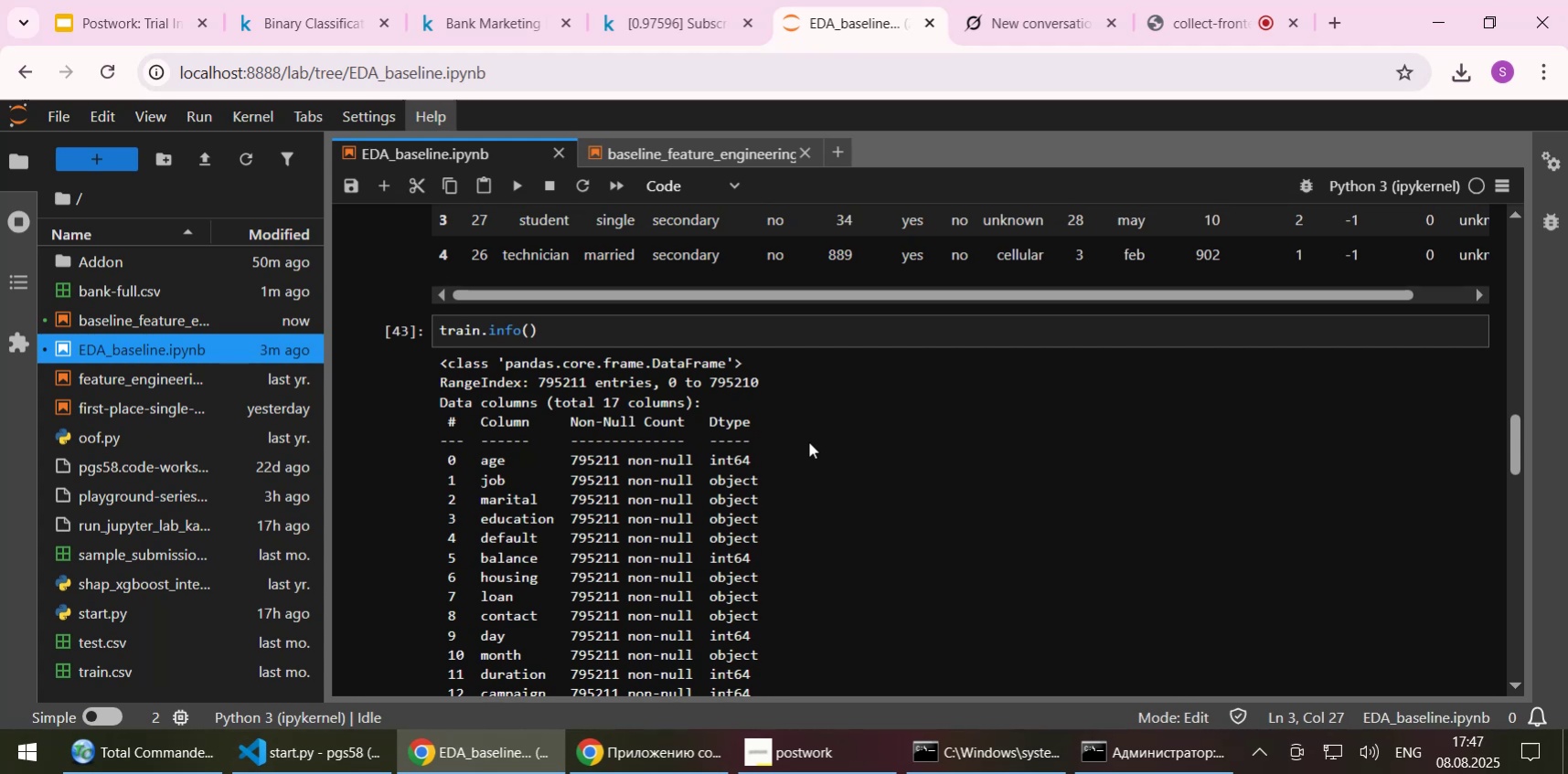 
wait(10.56)
 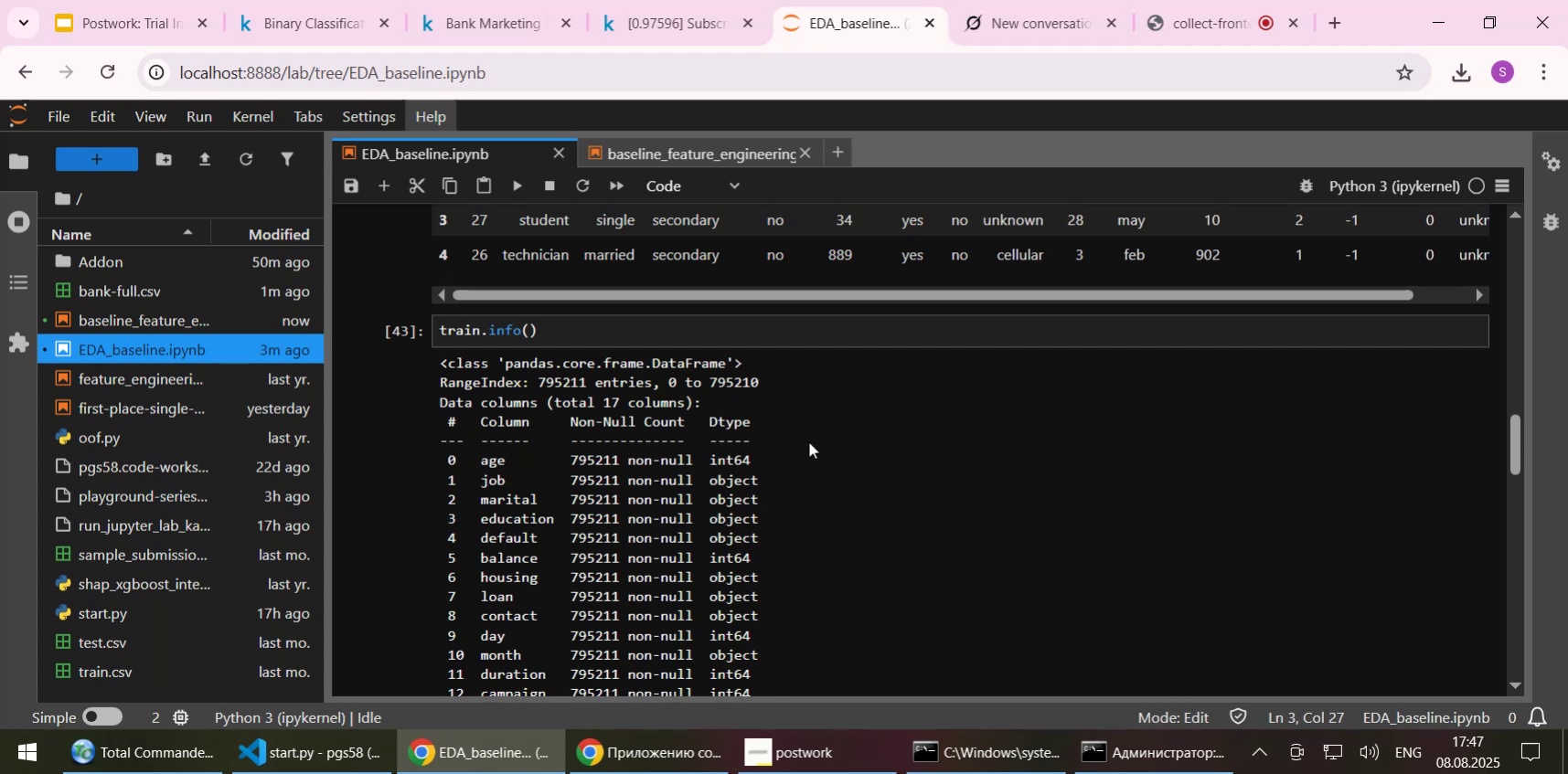 
scroll: coordinate [805, 441], scroll_direction: up, amount: 1.0
 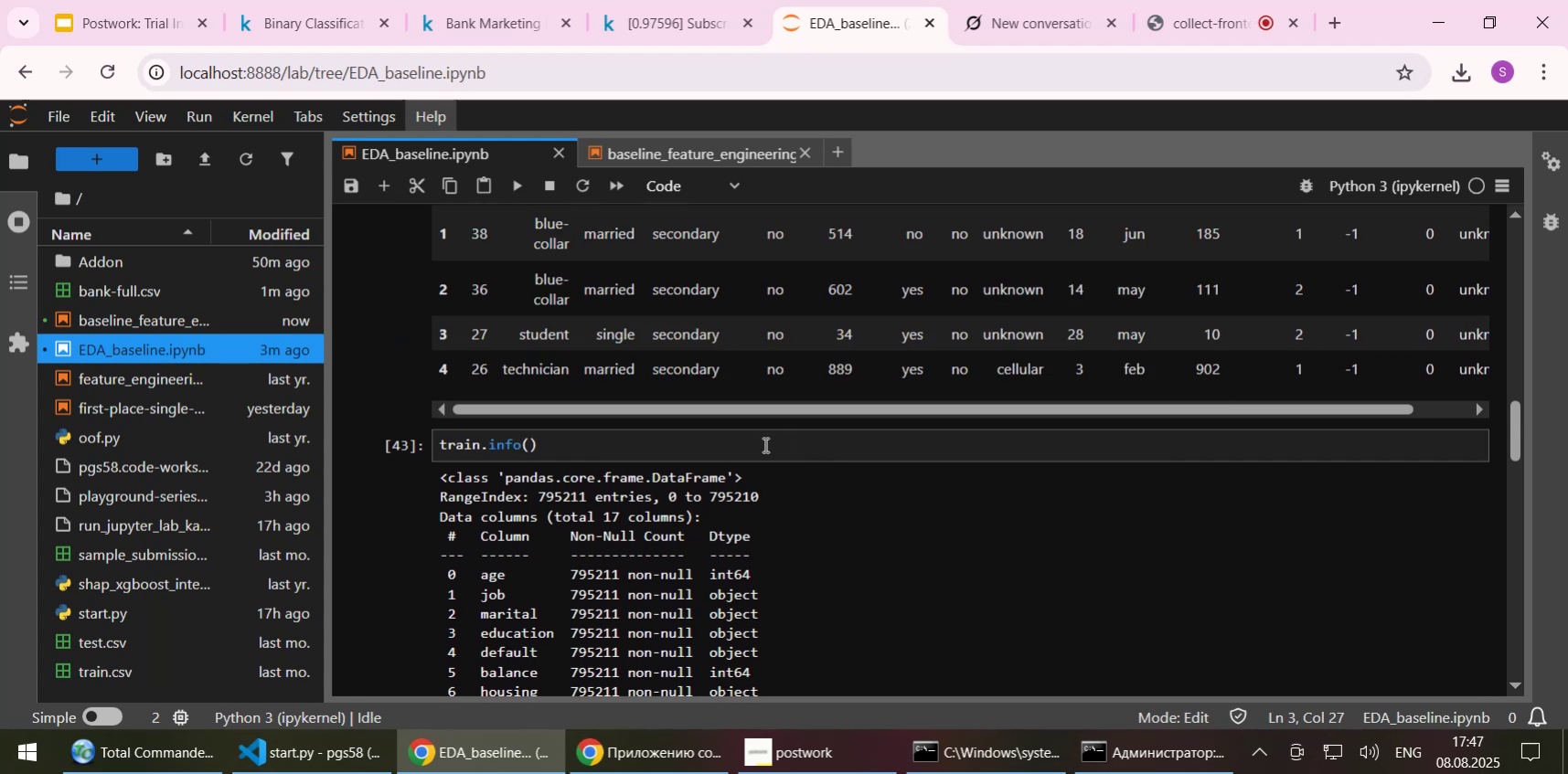 
left_click([763, 444])
 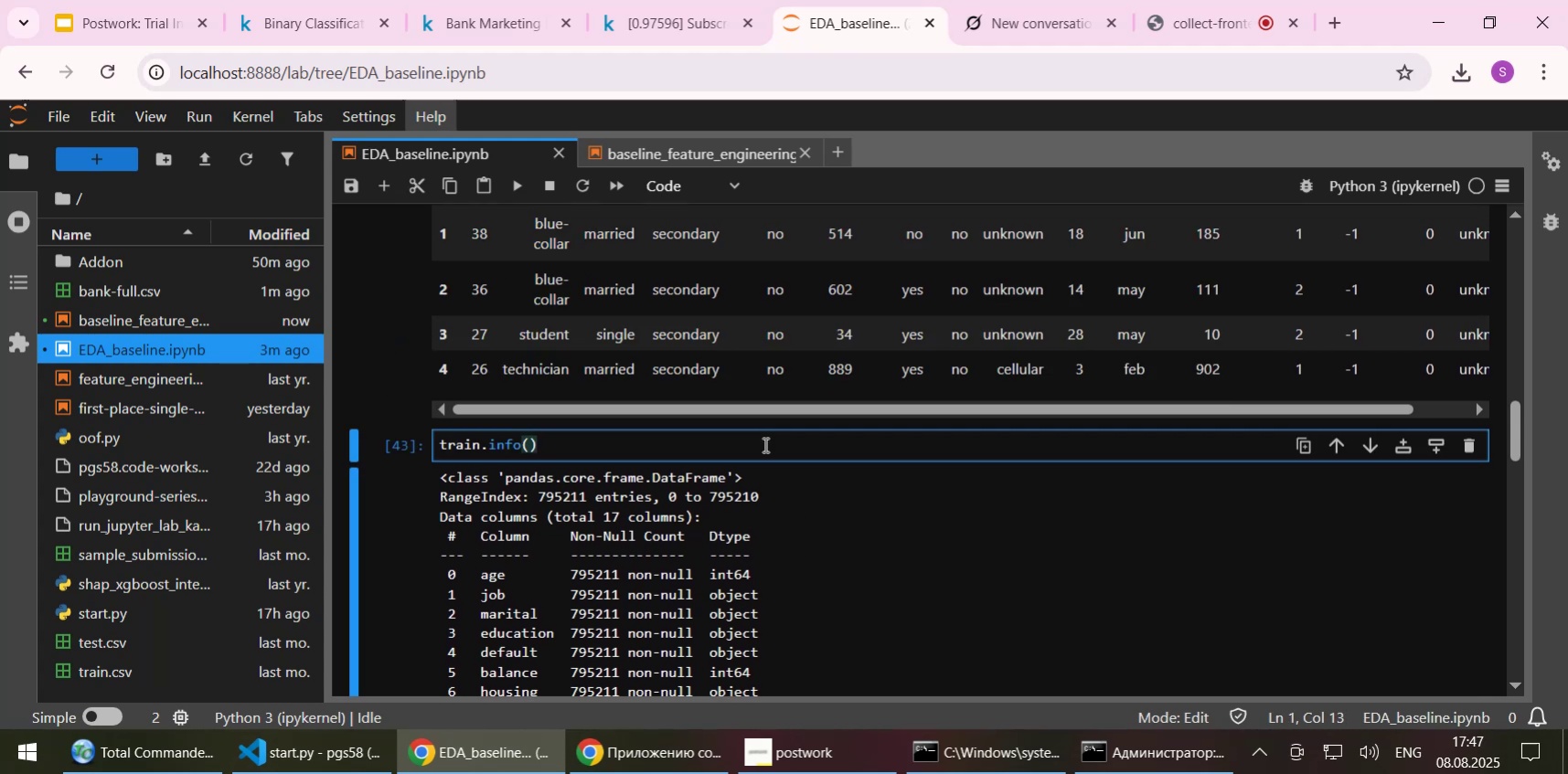 
wait(7.11)
 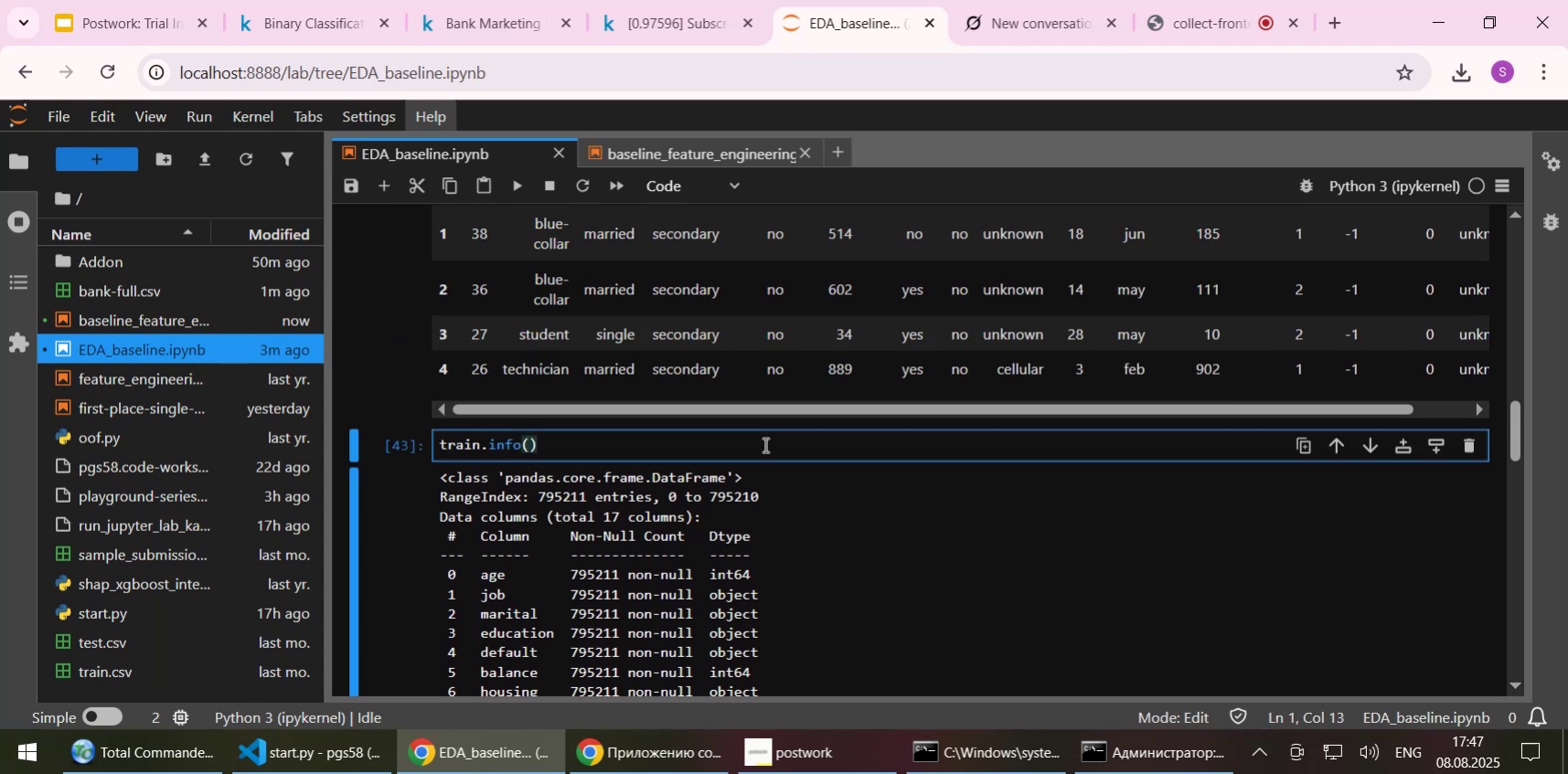 
scroll: coordinate [763, 444], scroll_direction: up, amount: 1.0
 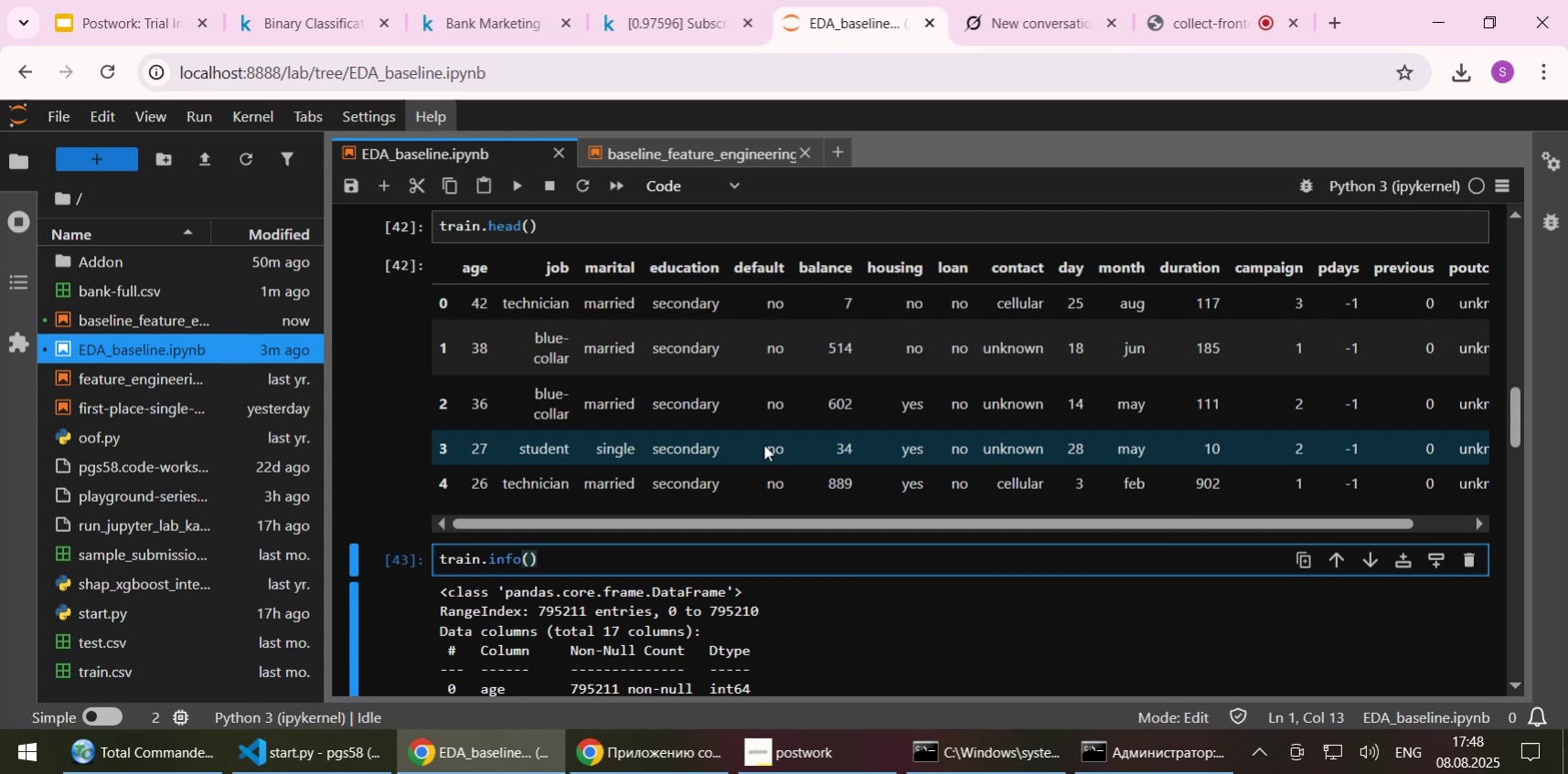 
wait(5.81)
 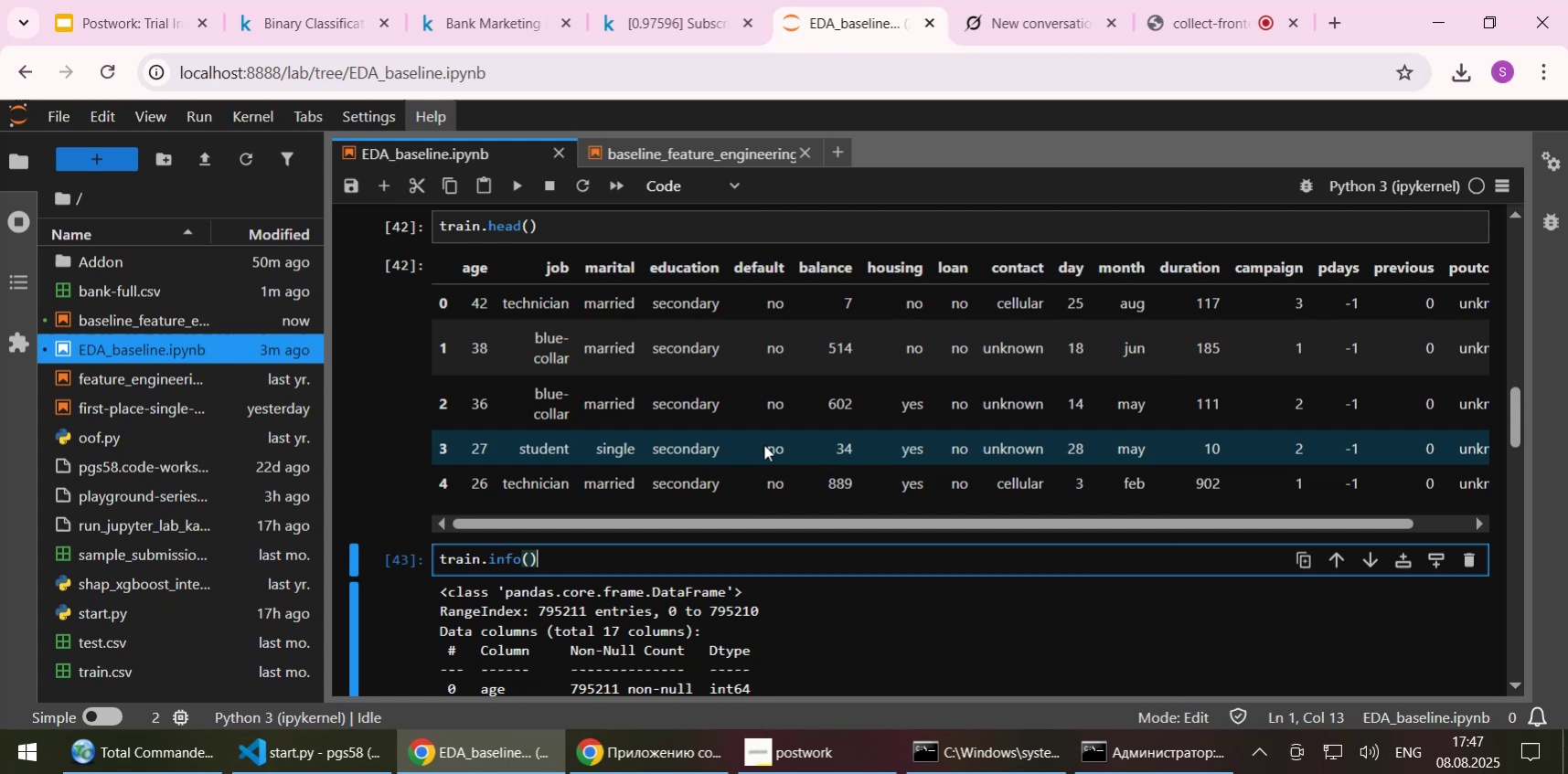 
scroll: coordinate [763, 444], scroll_direction: up, amount: 2.0
 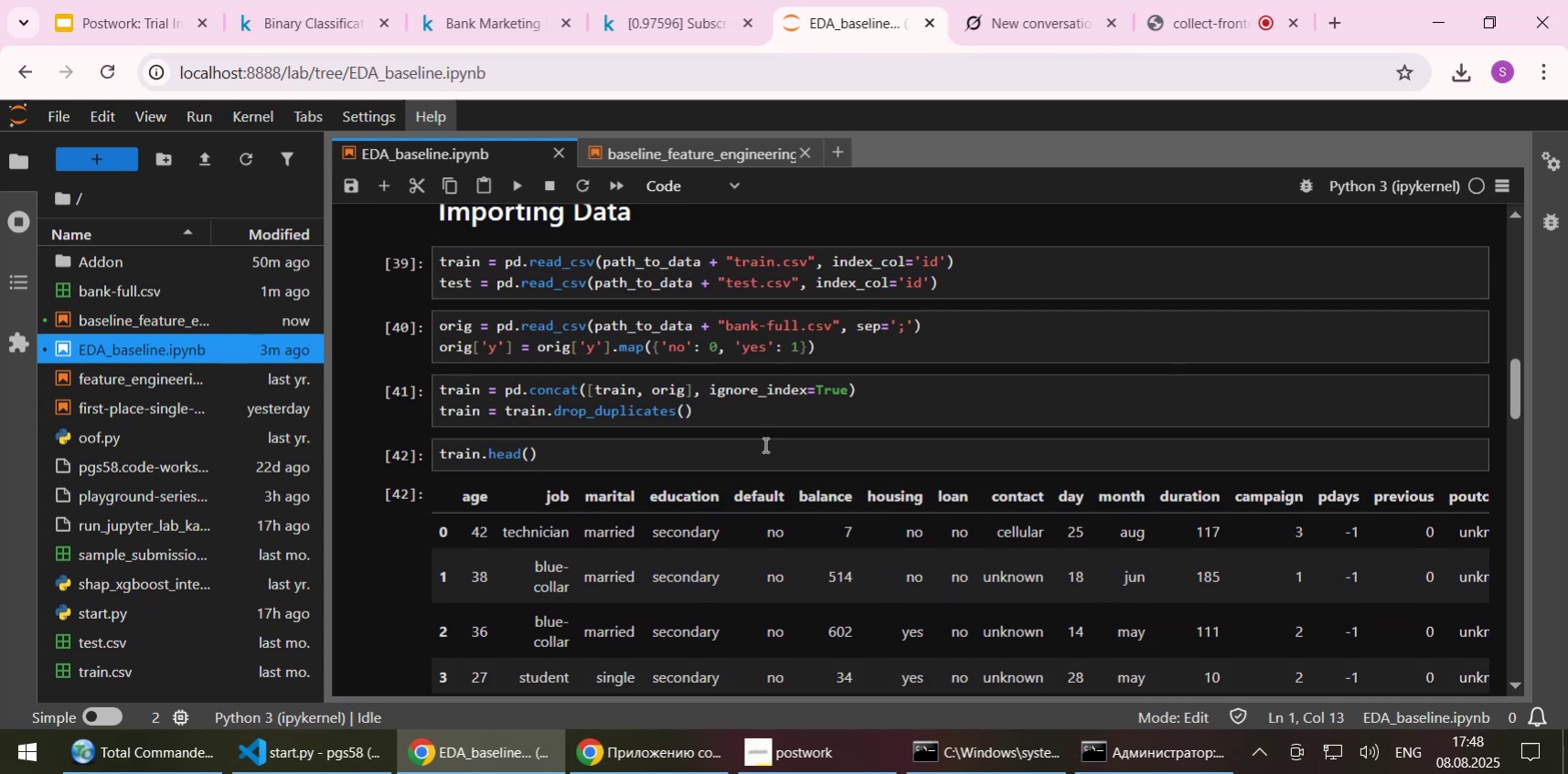 
left_click([763, 444])
 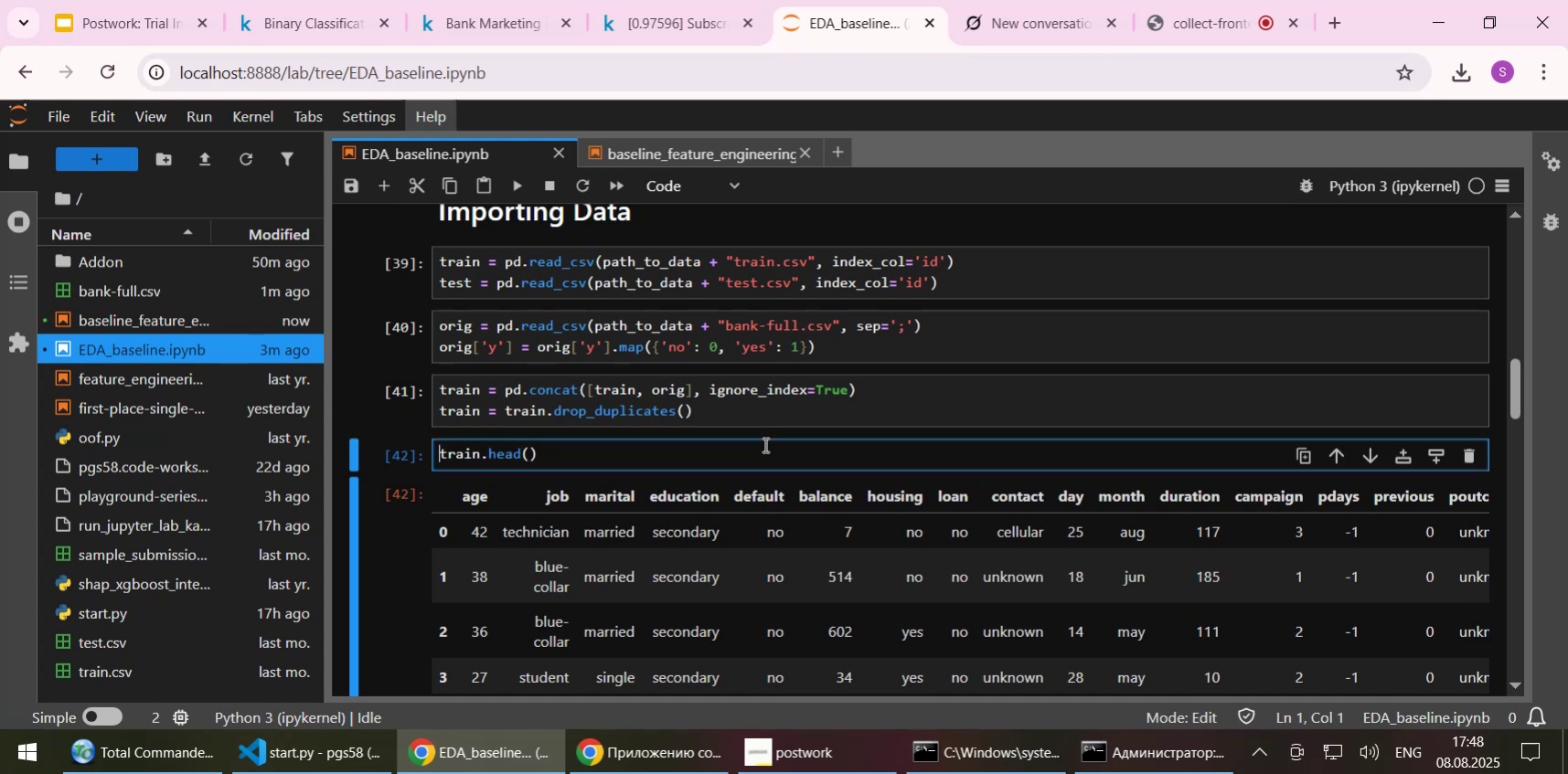 
left_click([763, 444])
 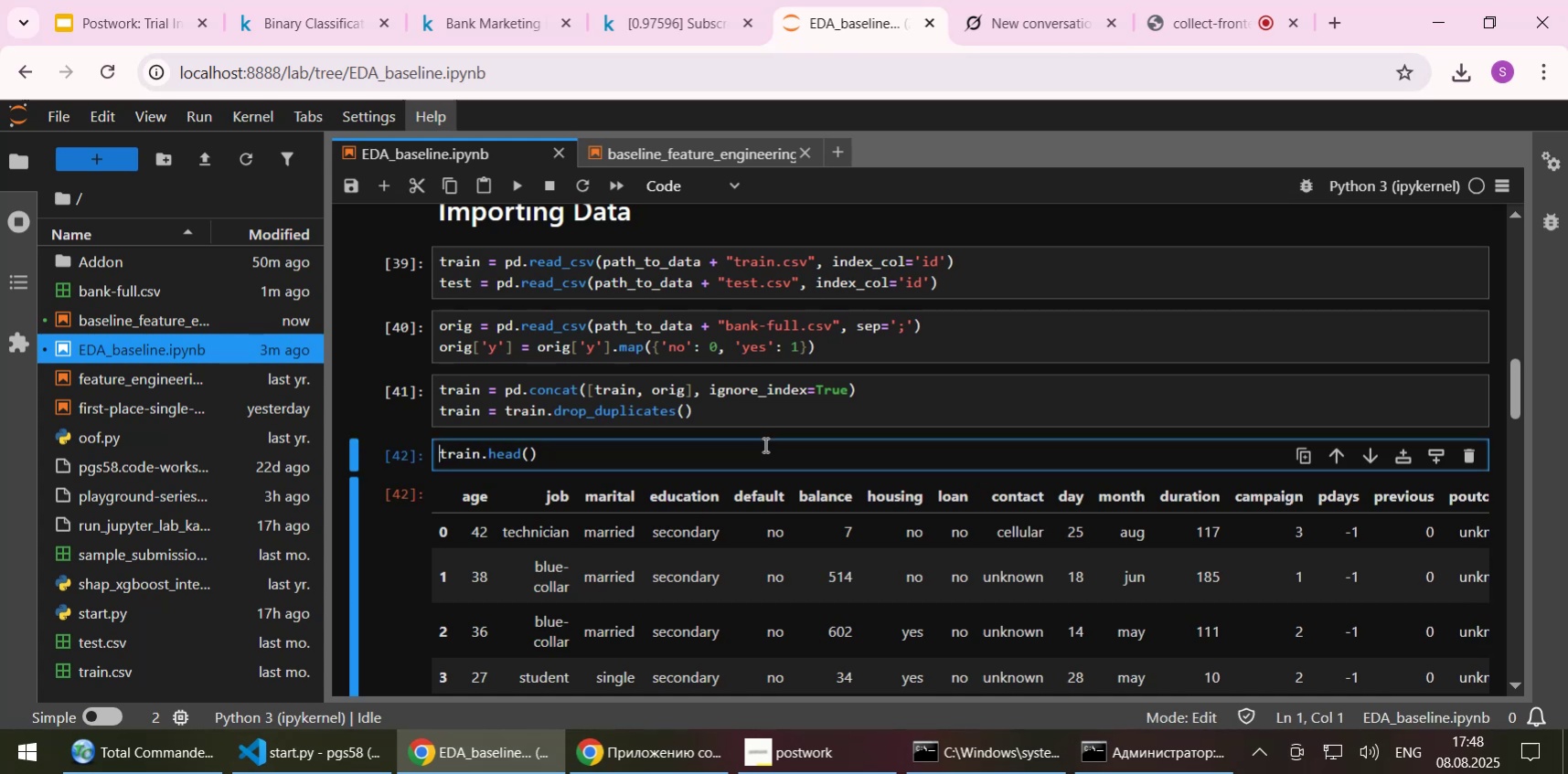 
wait(8.05)
 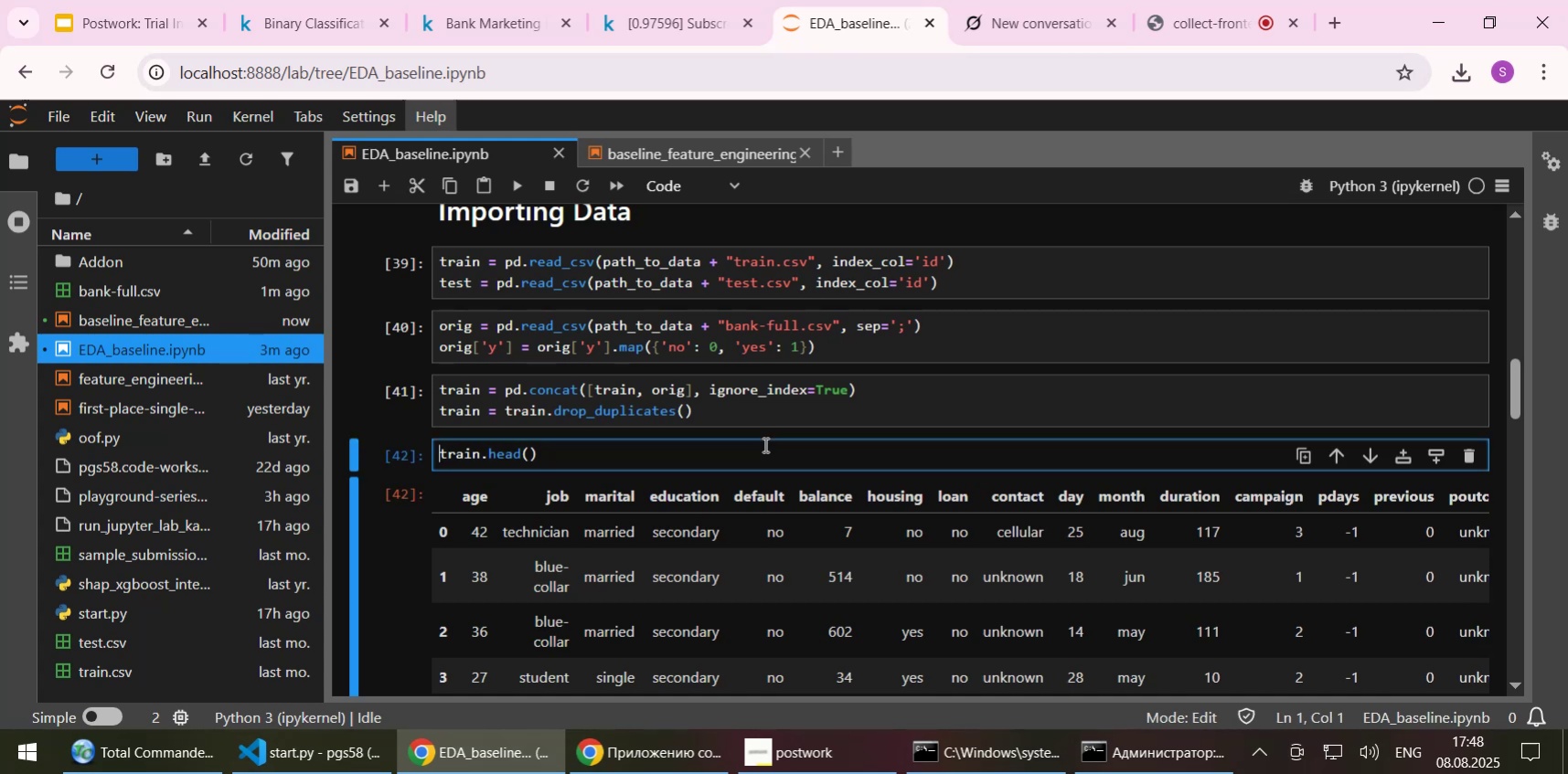 
scroll: coordinate [763, 444], scroll_direction: up, amount: 1.0
 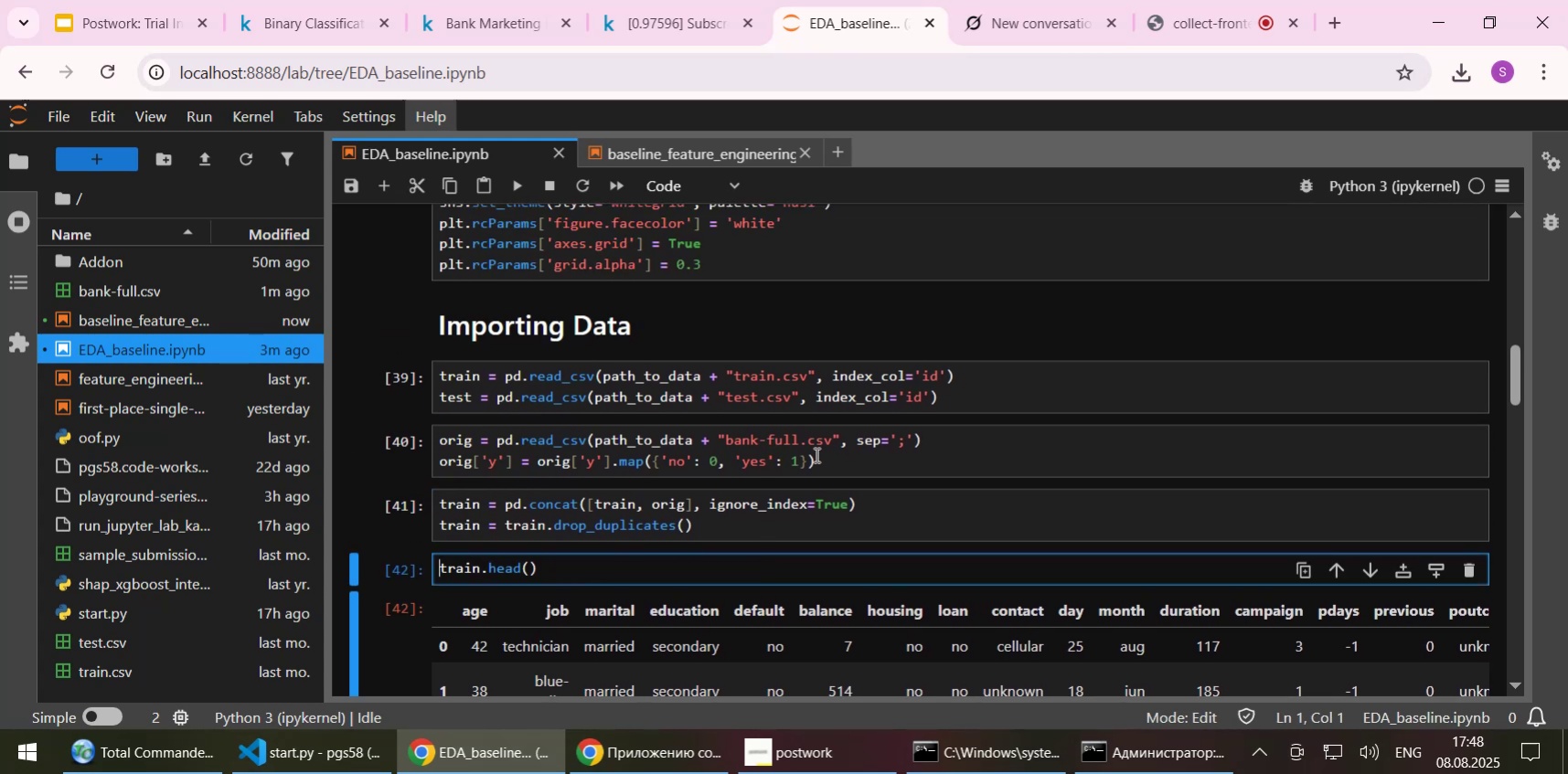 
left_click([838, 454])
 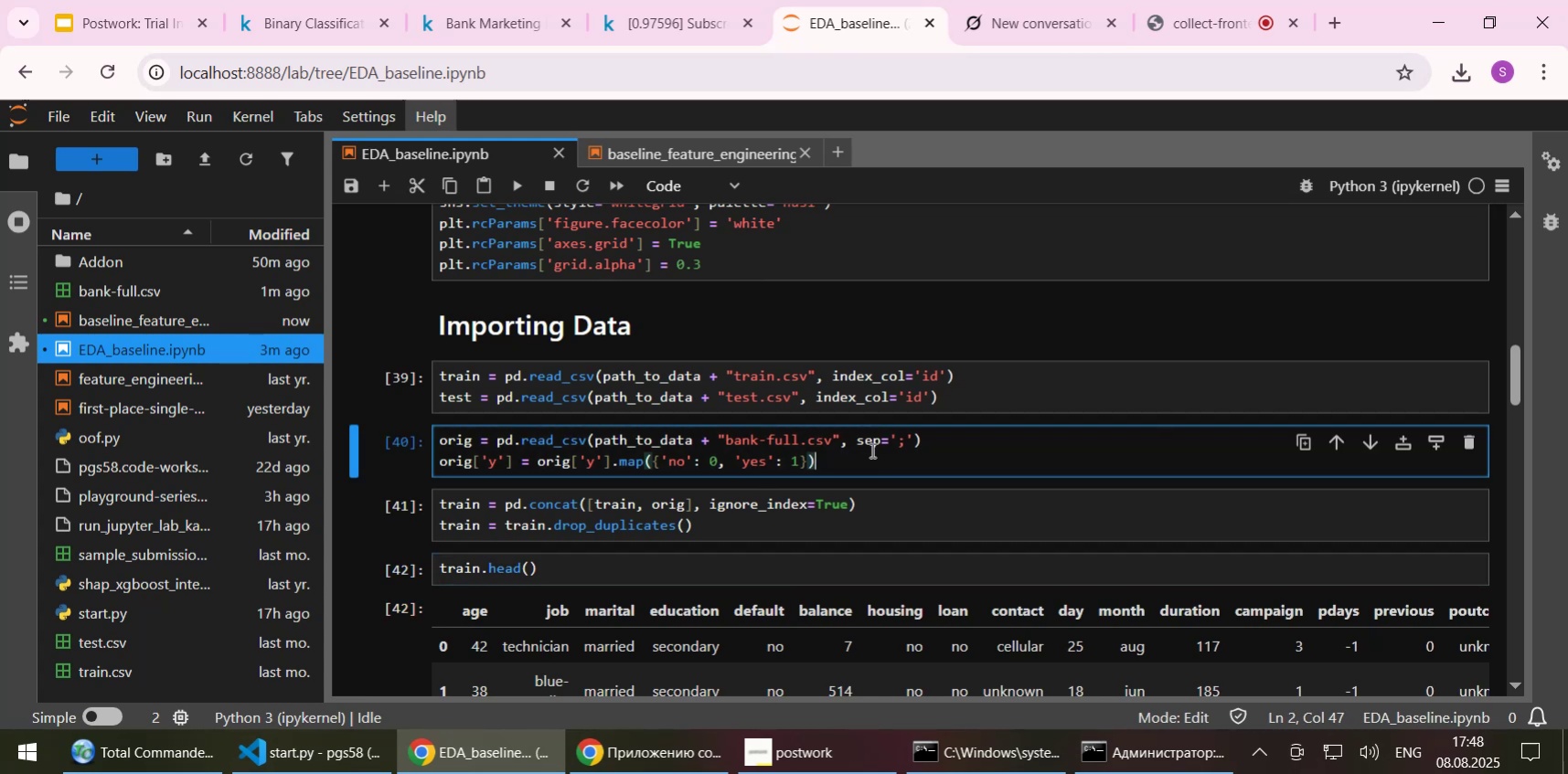 
scroll: coordinate [698, 483], scroll_direction: down, amount: 12.0
 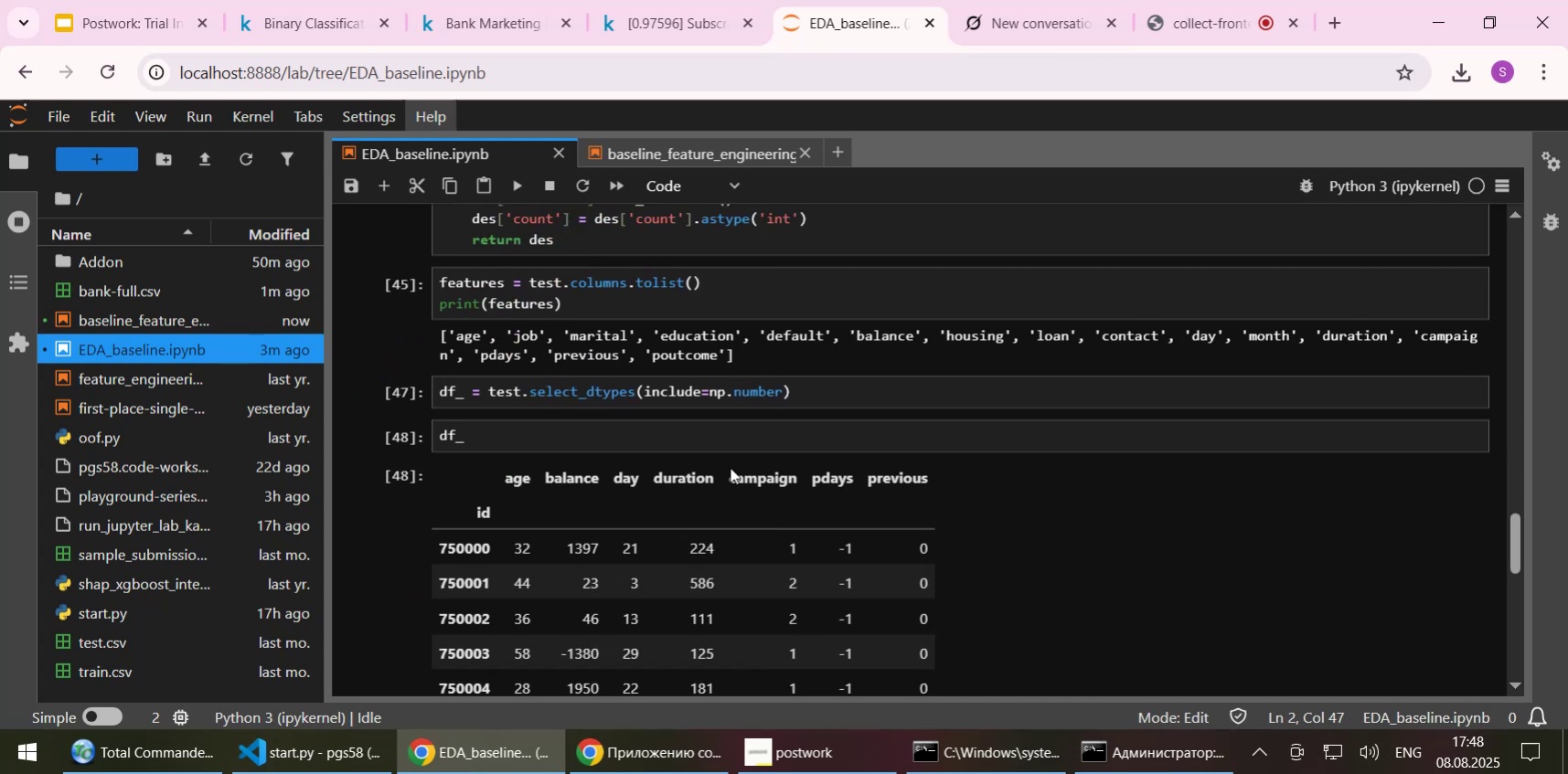 
scroll: coordinate [729, 400], scroll_direction: up, amount: 2.0
 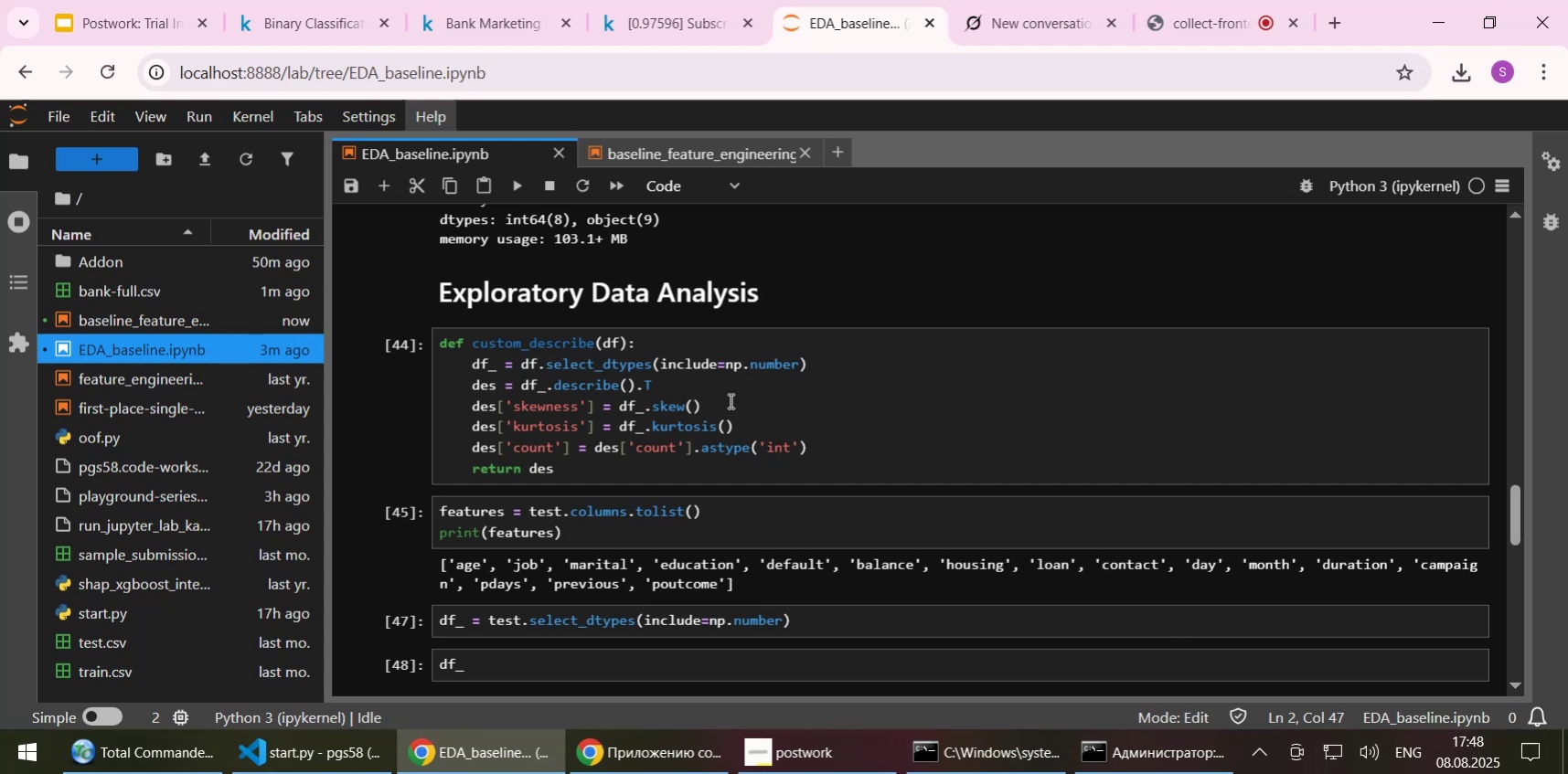 
wait(5.56)
 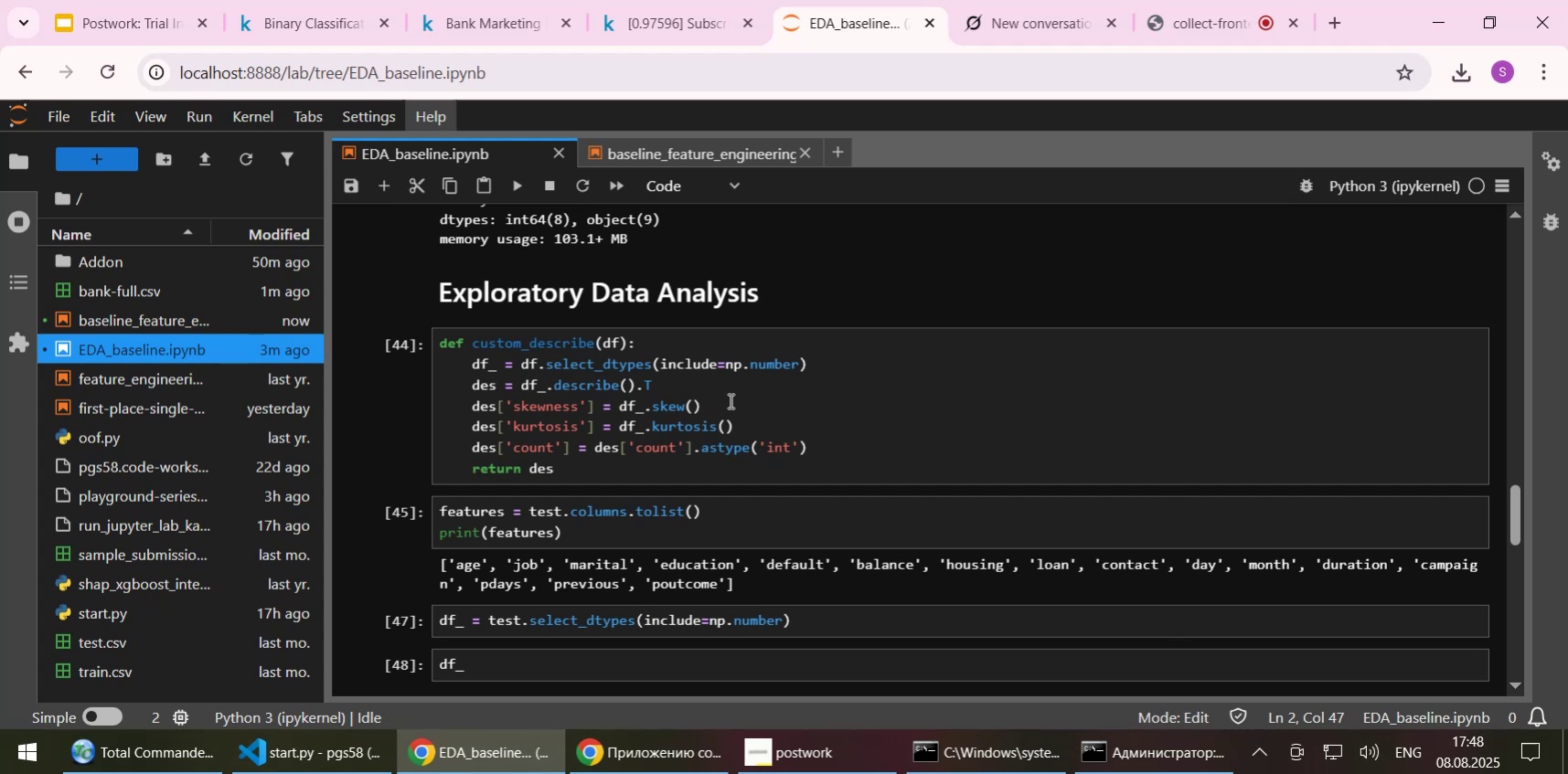 
double_click([850, 442])
 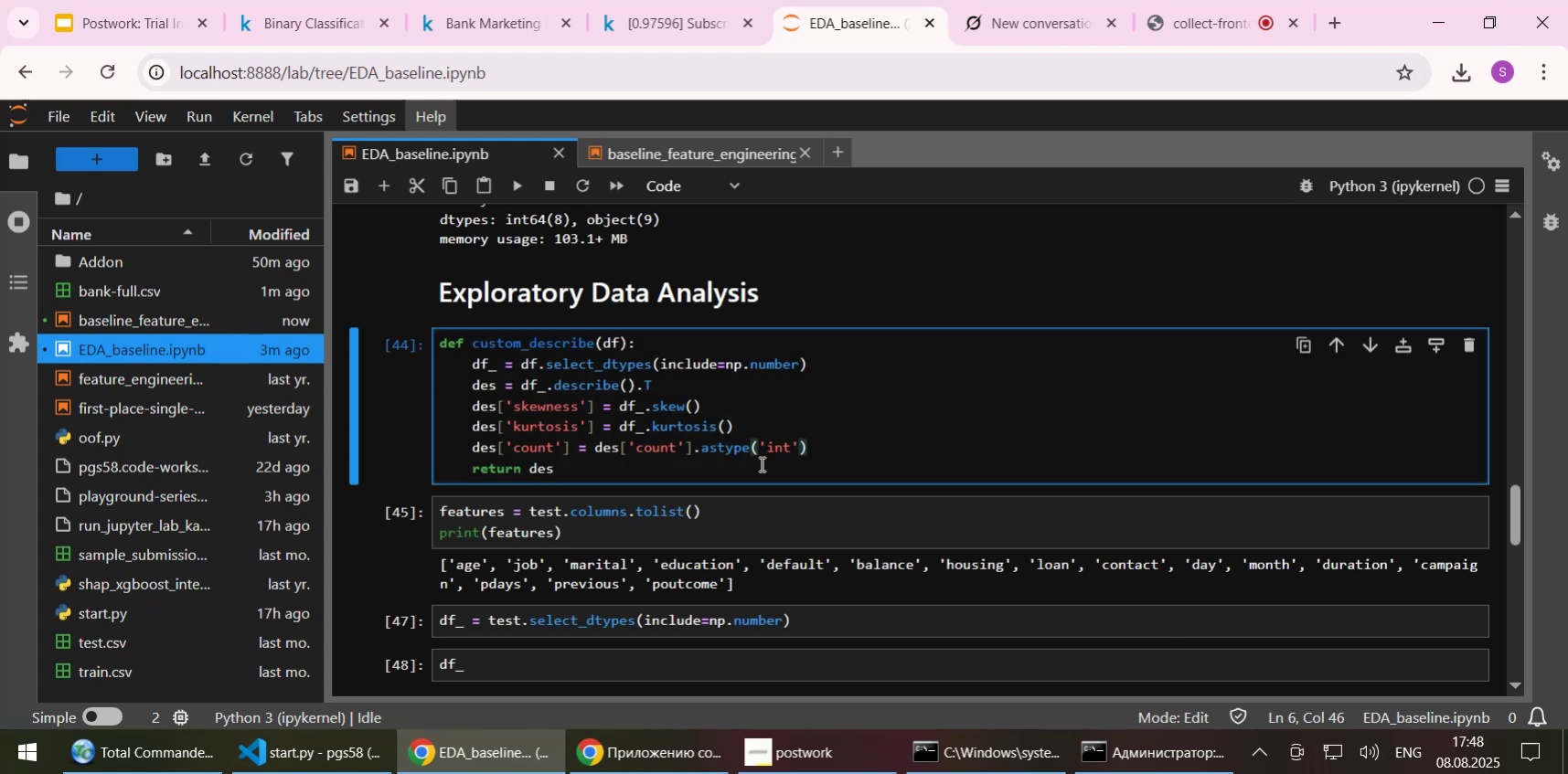 
left_click([760, 463])
 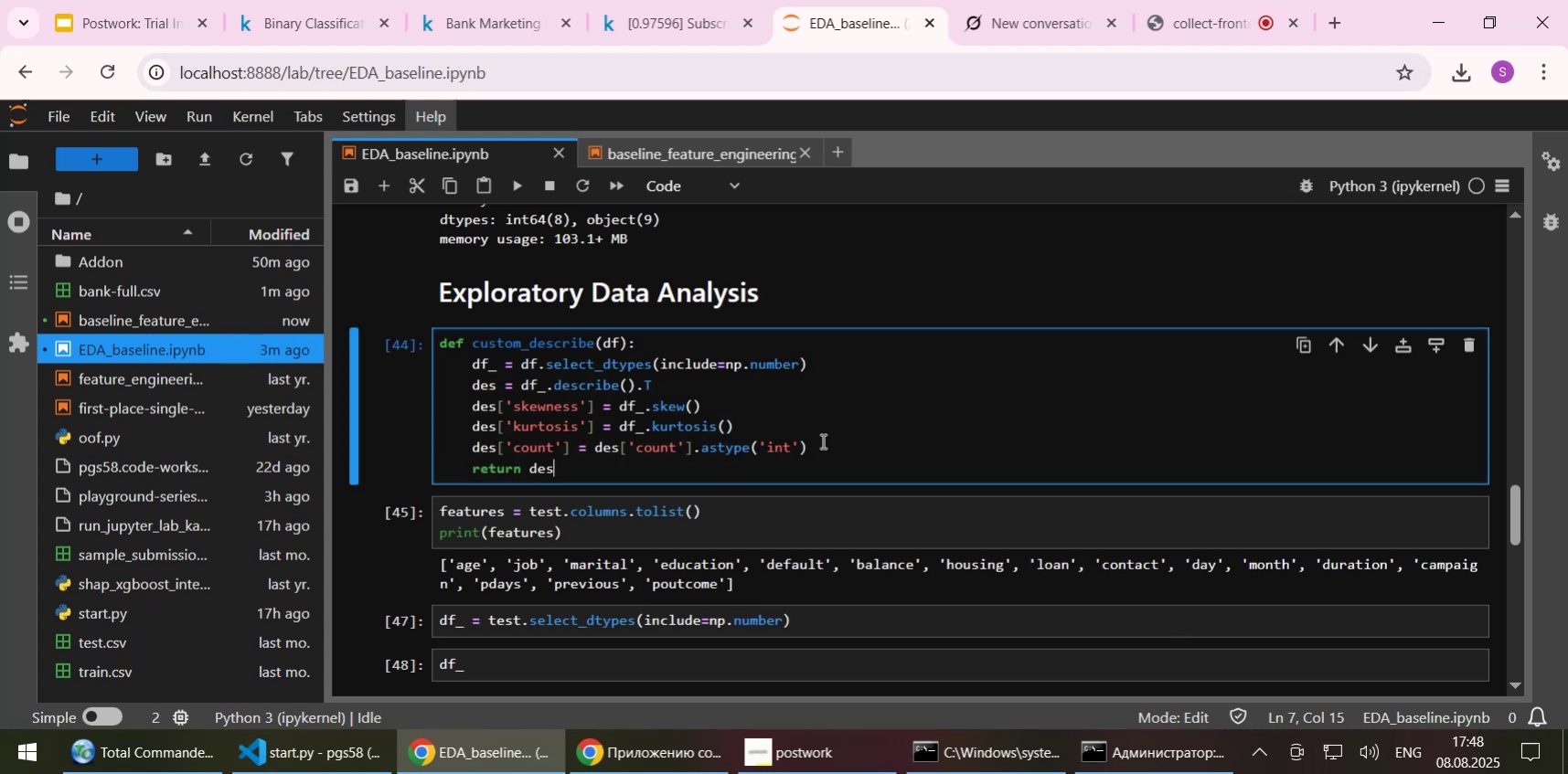 
left_click([821, 440])
 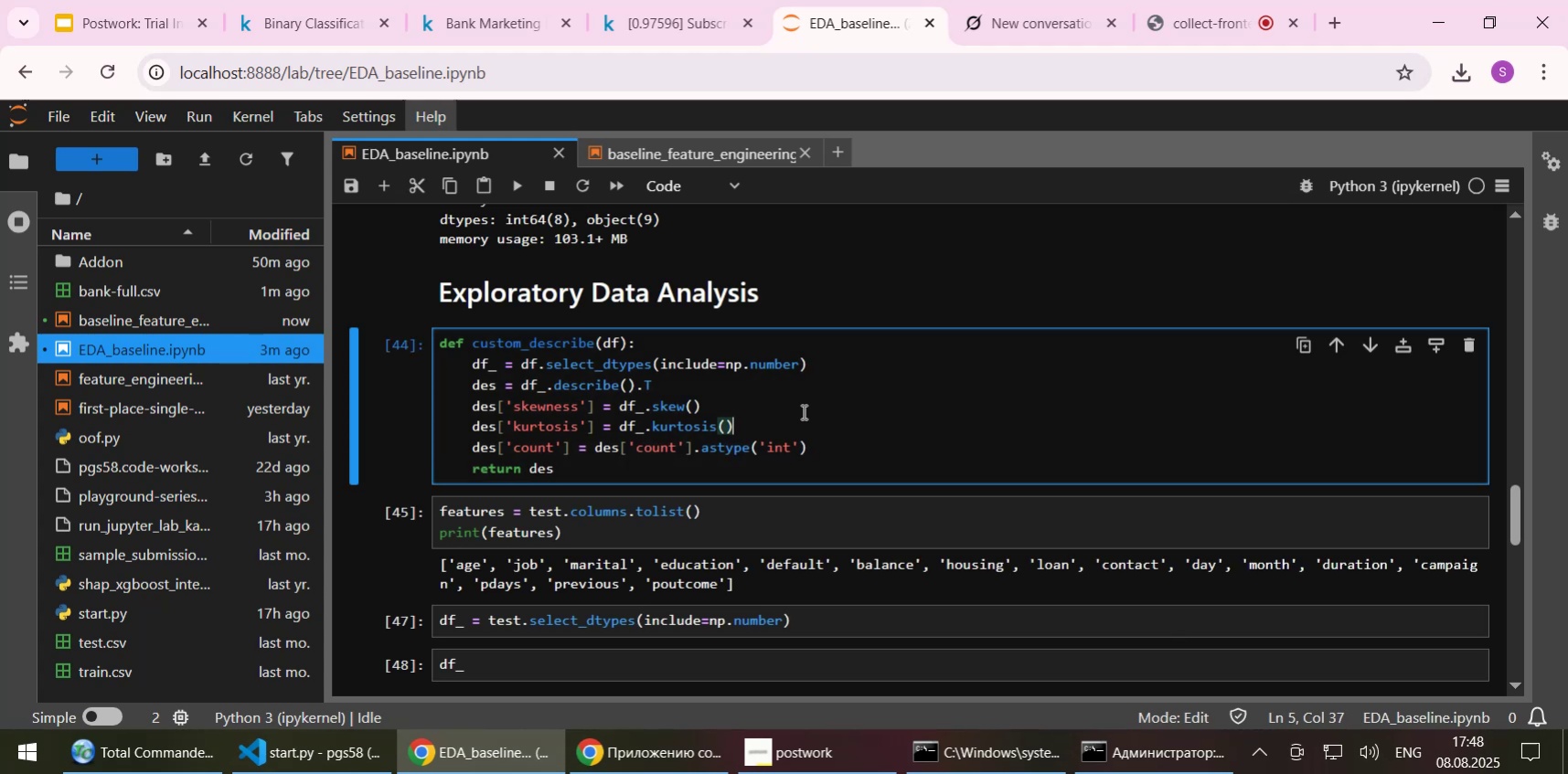 
double_click([802, 411])
 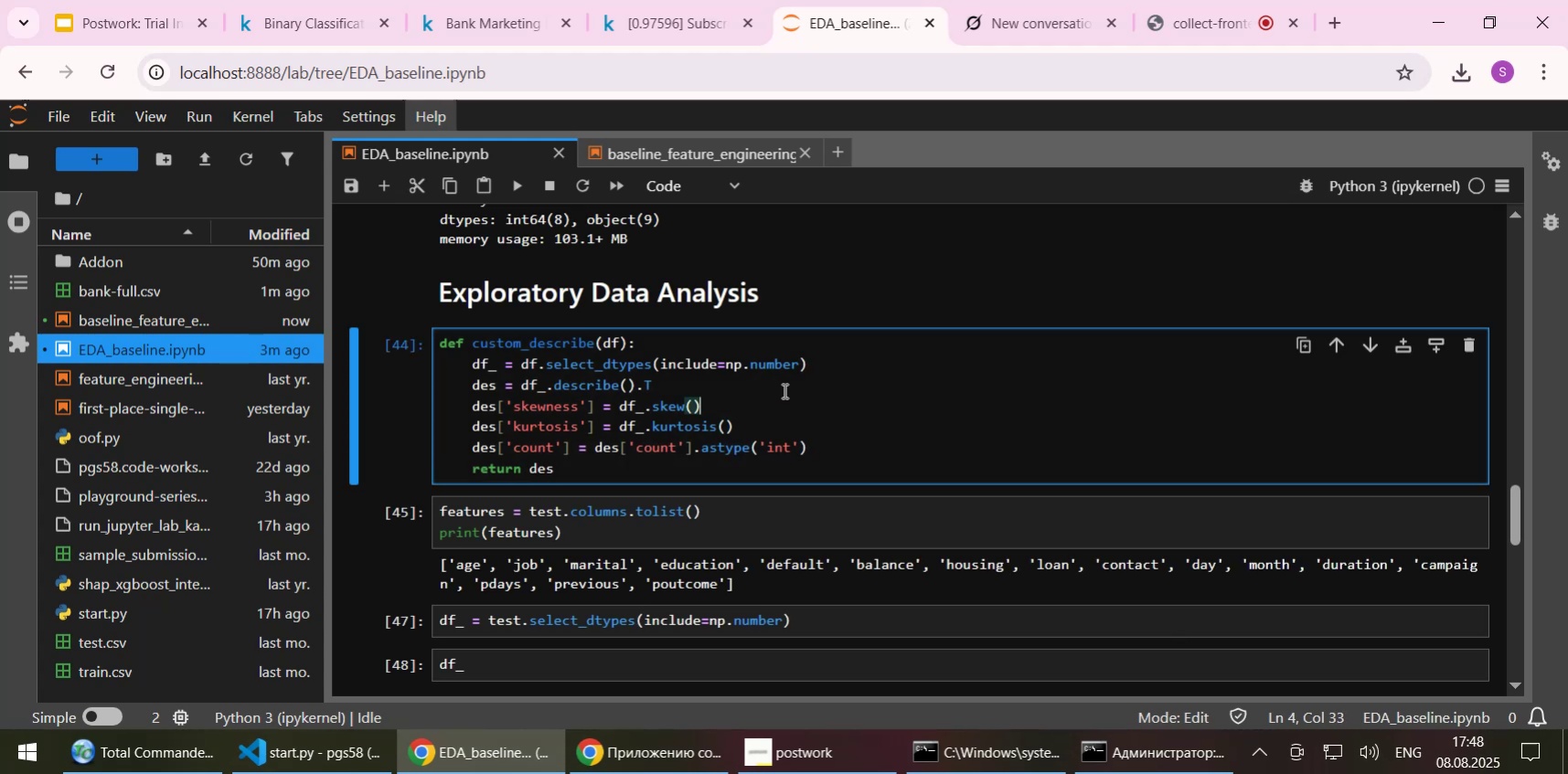 
triple_click([783, 390])
 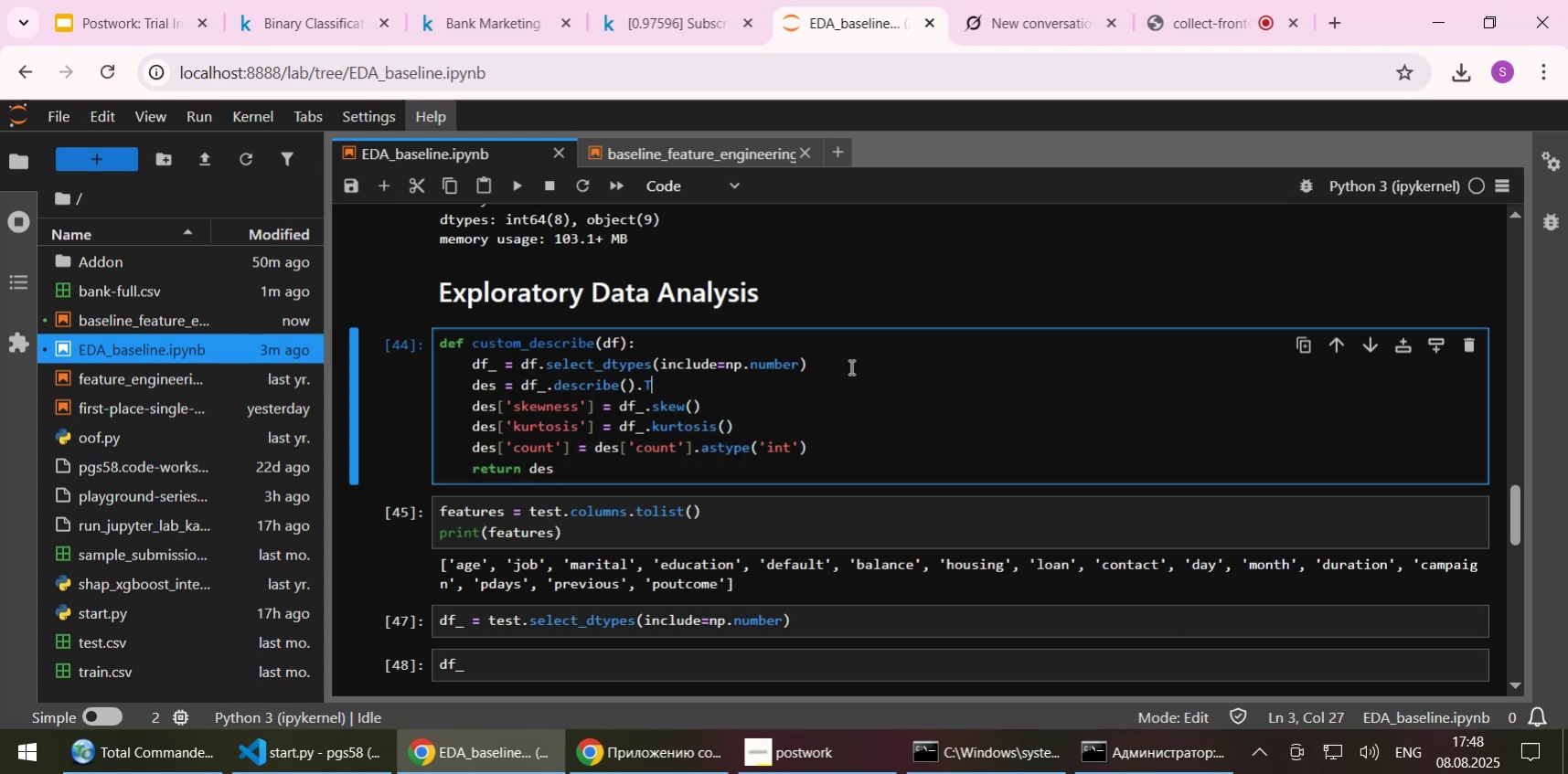 
left_click([849, 366])
 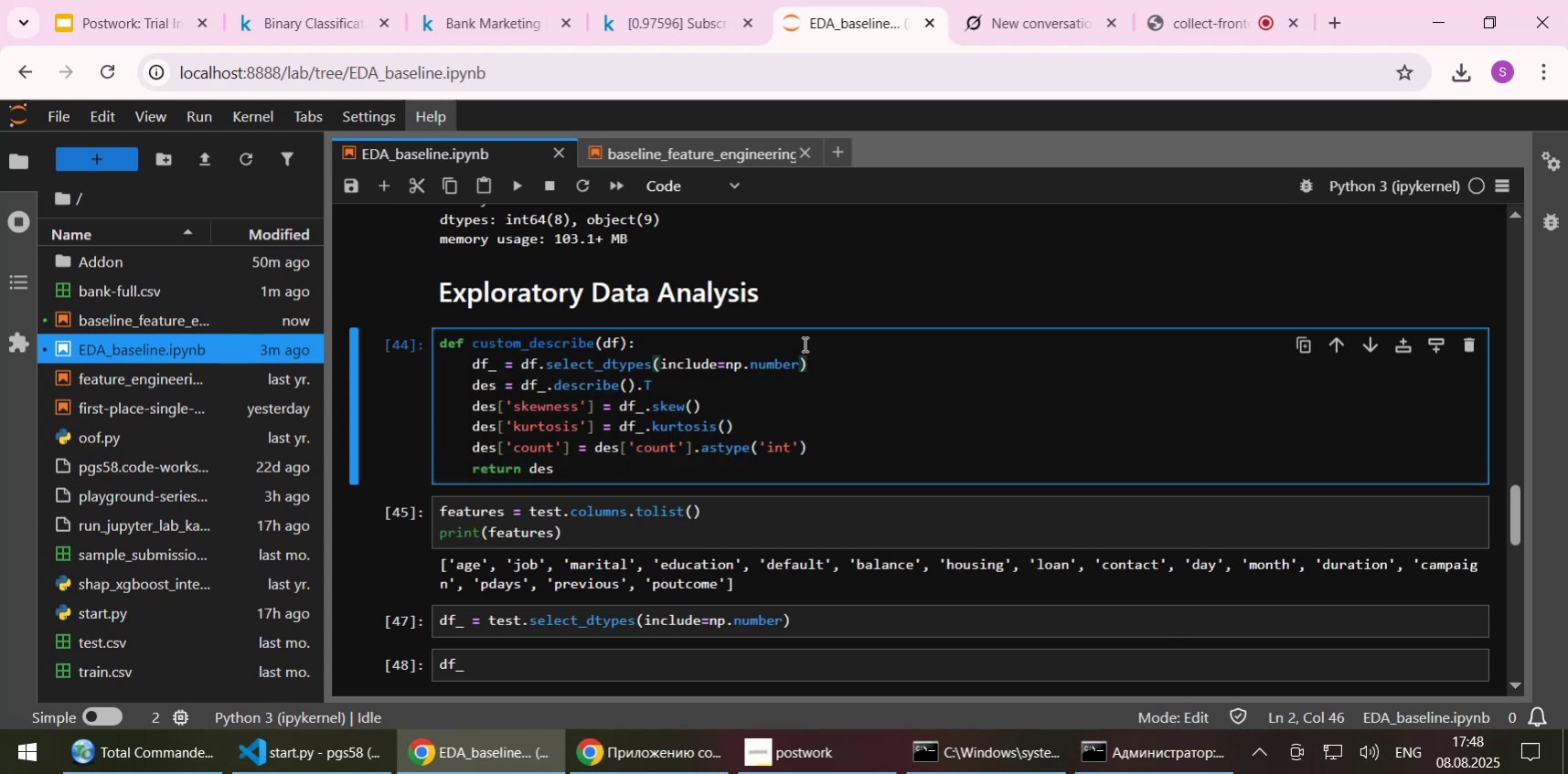 
left_click([803, 344])
 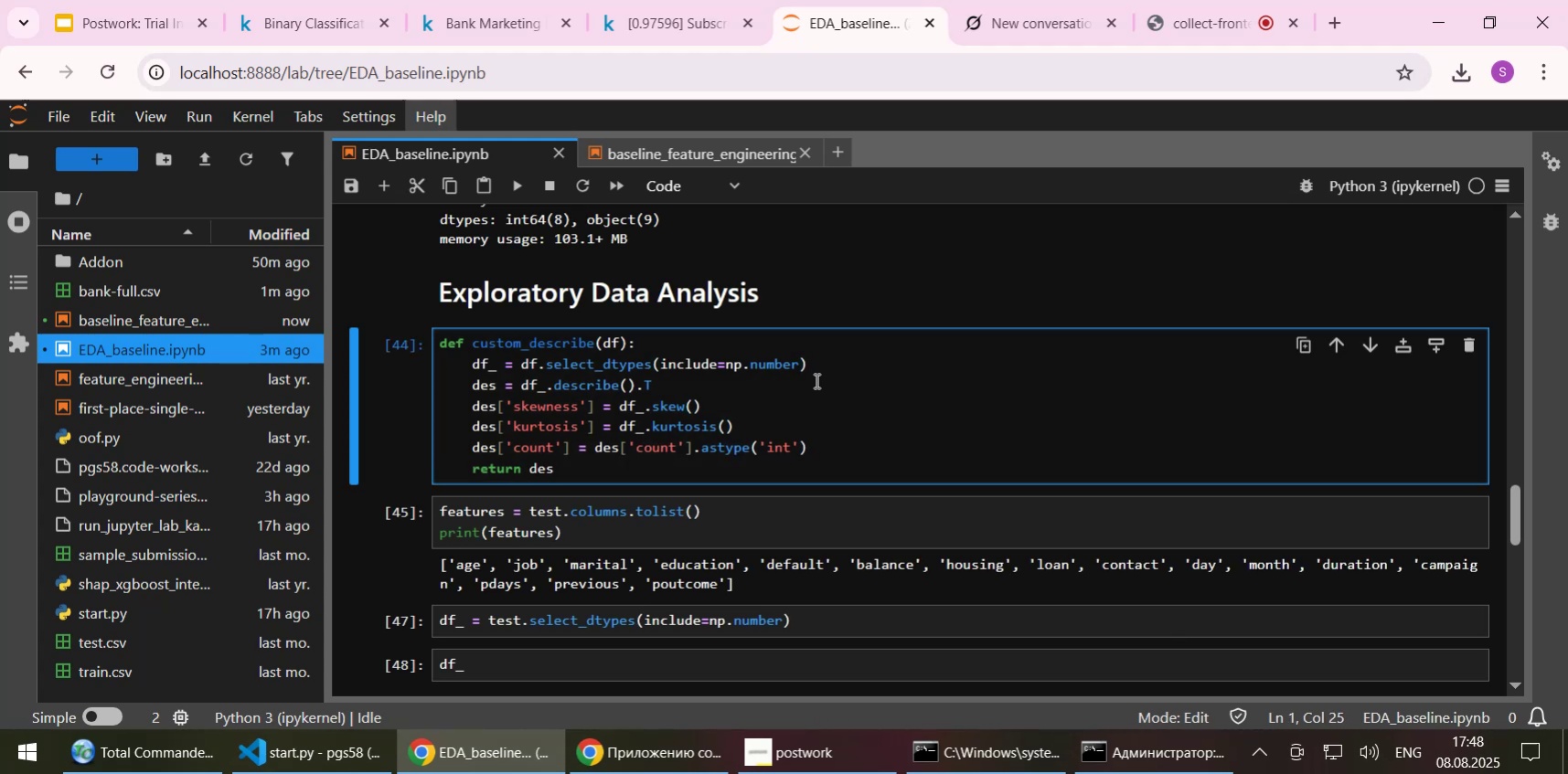 
left_click([815, 380])
 